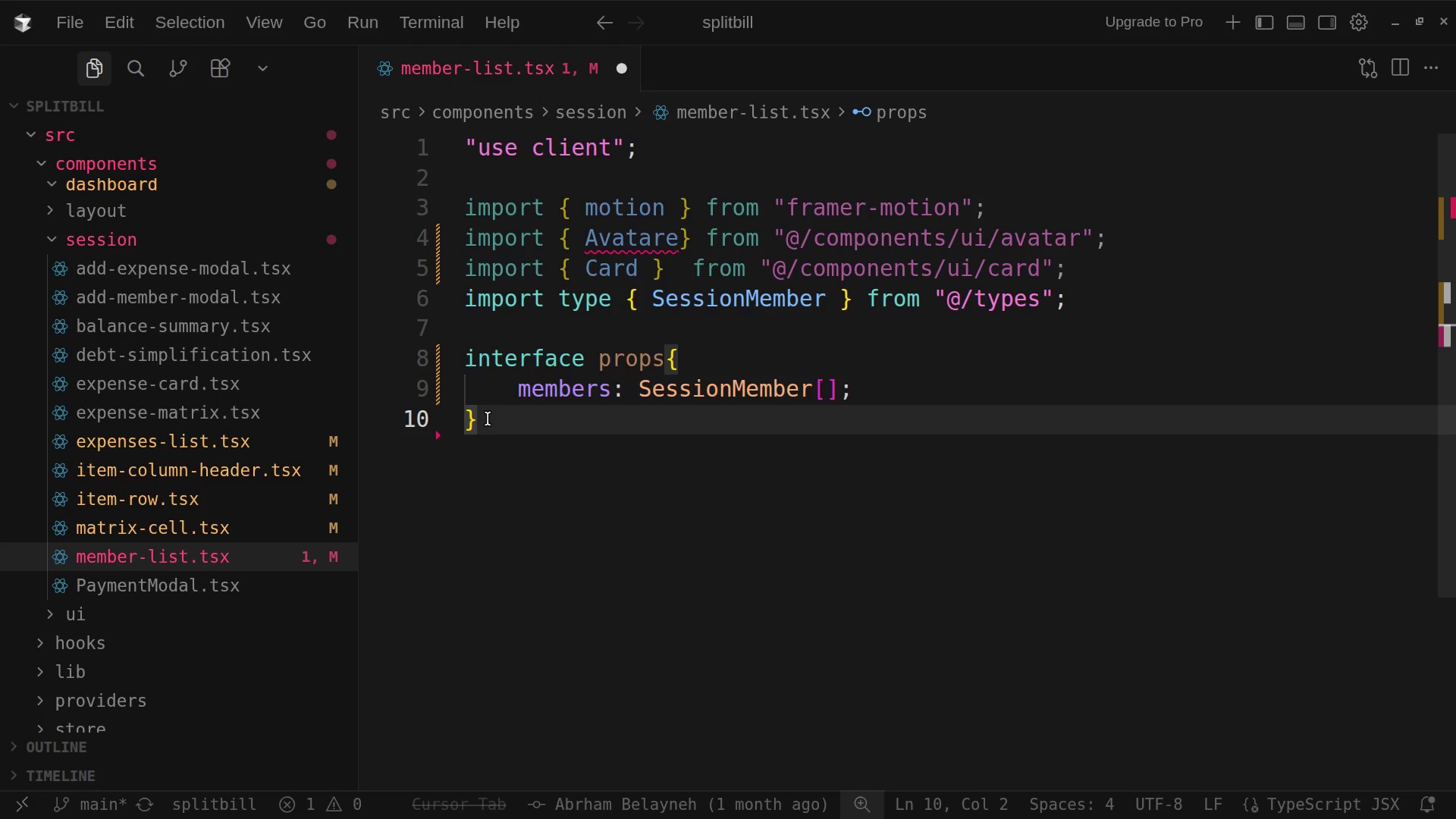 
key(Enter)
 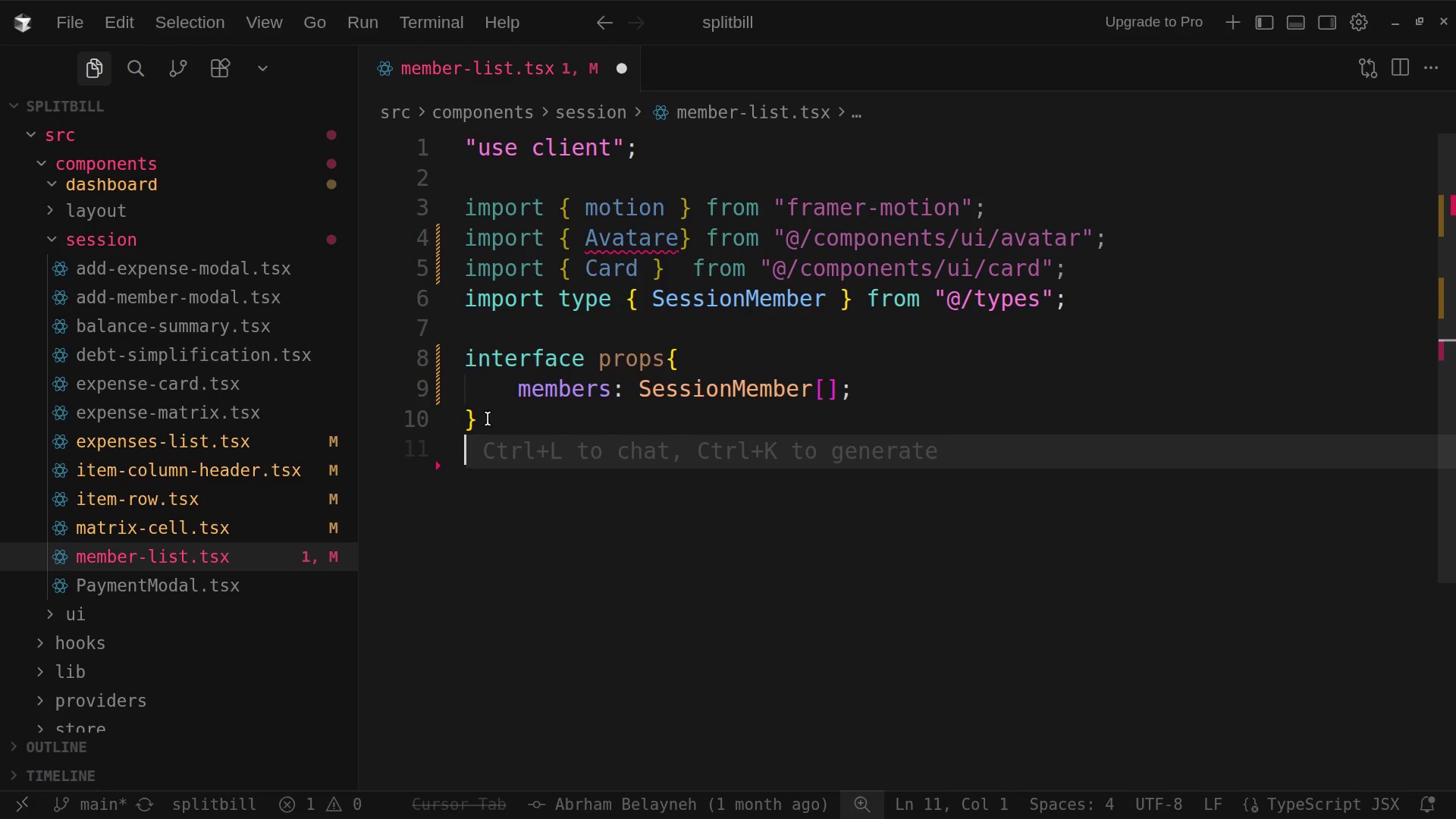 
key(Enter)
 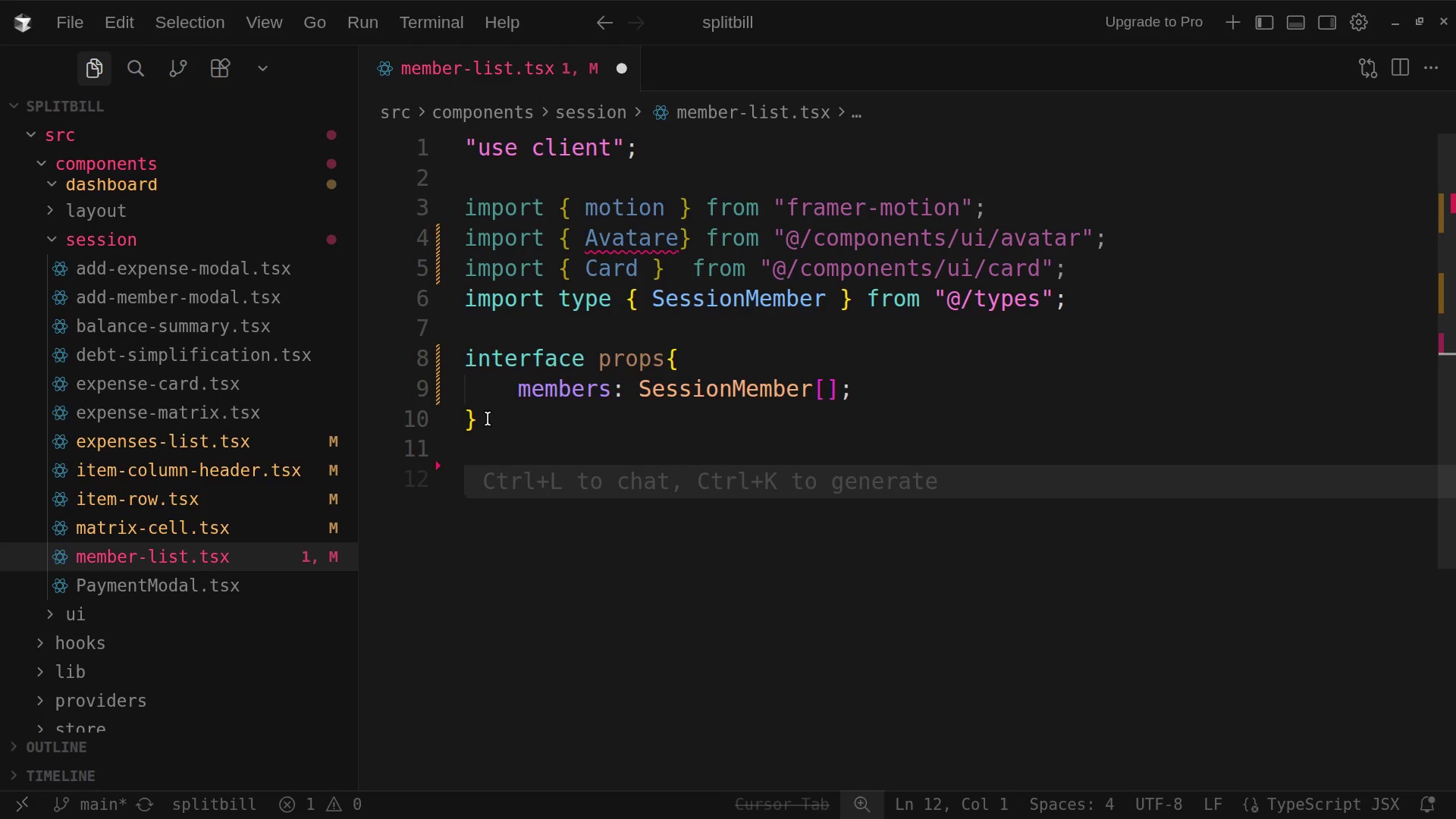 
key(Backspace)
 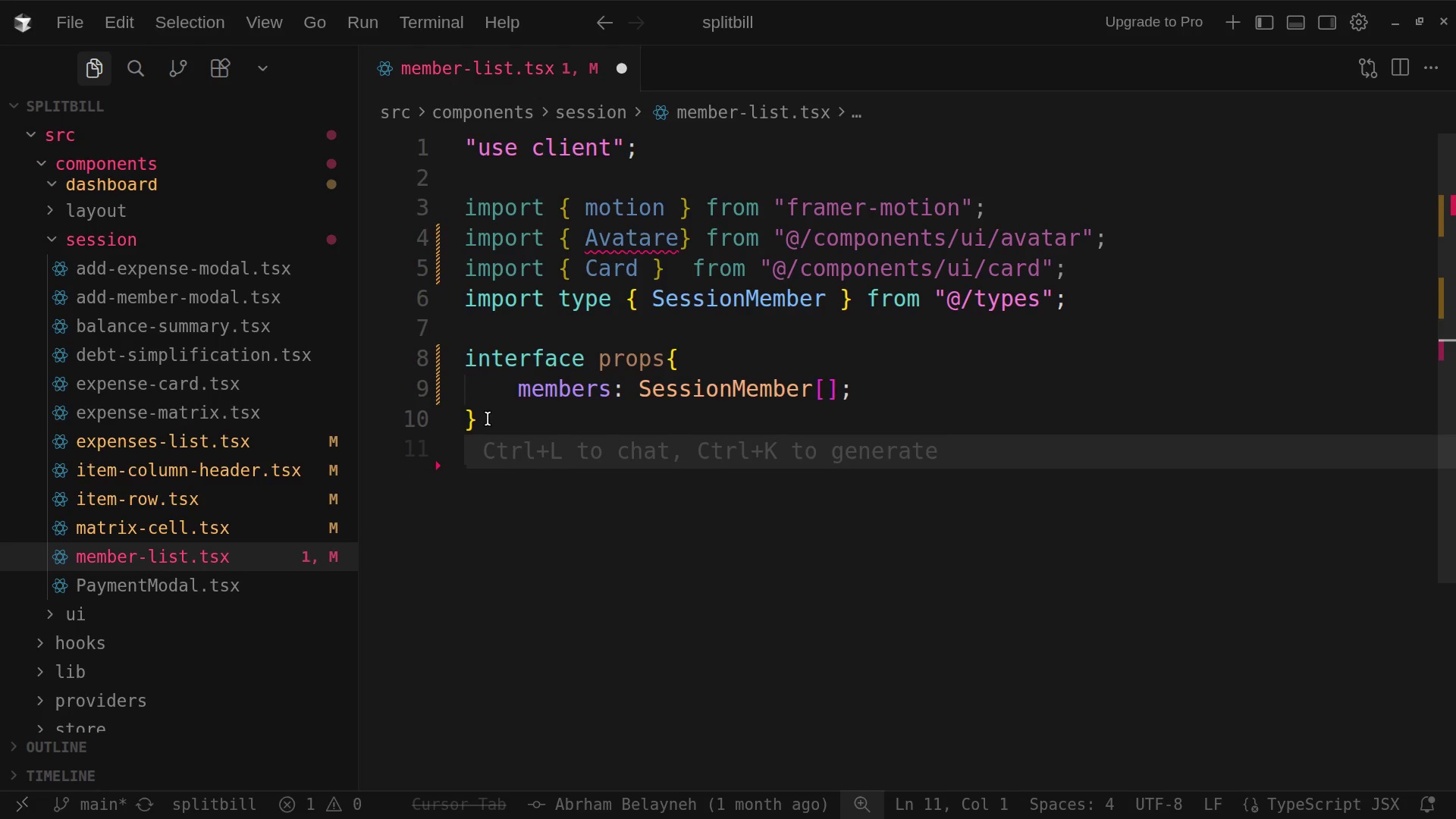 
key(Enter)
 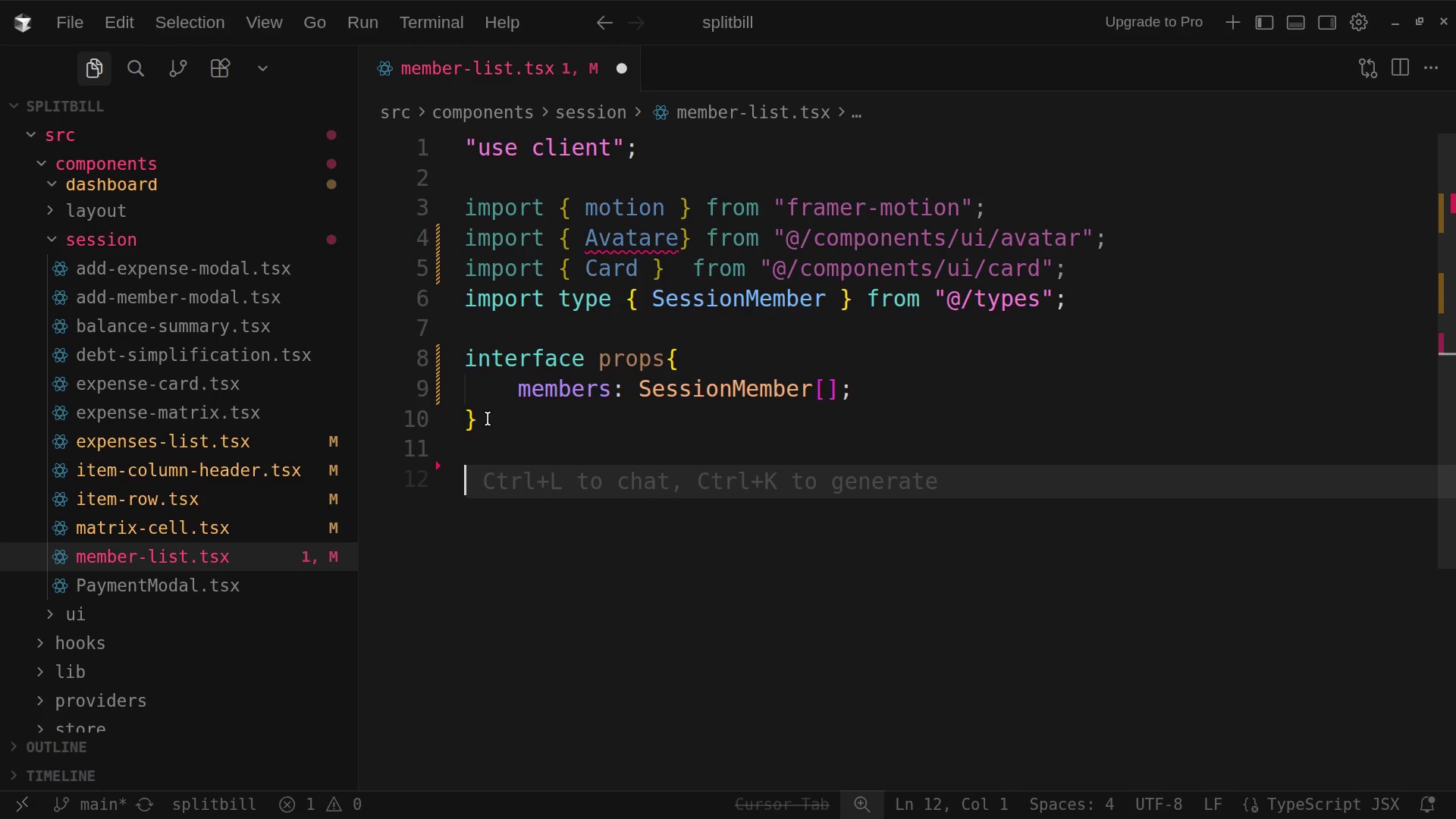 
type(export )
 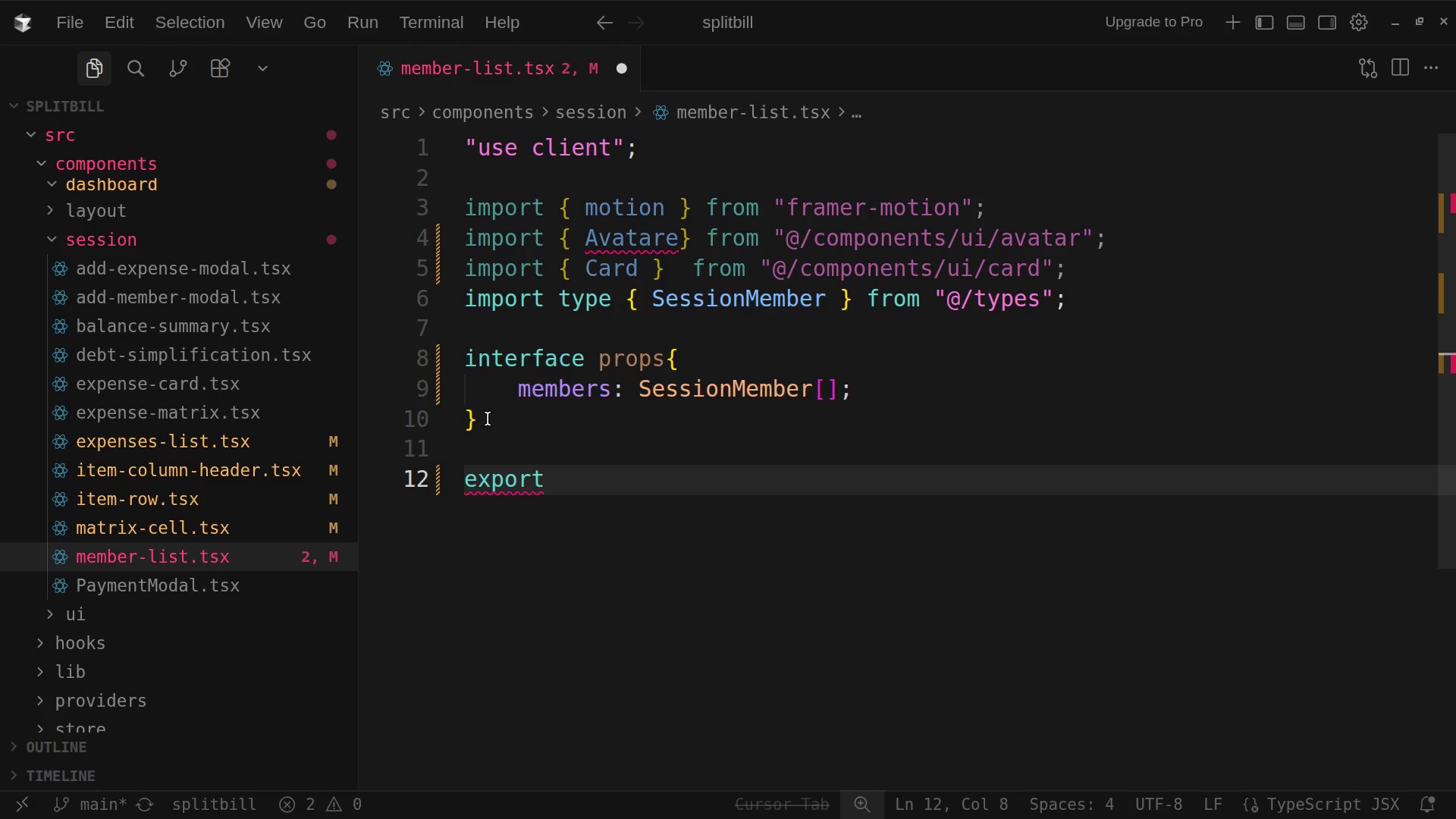 
wait(27.64)
 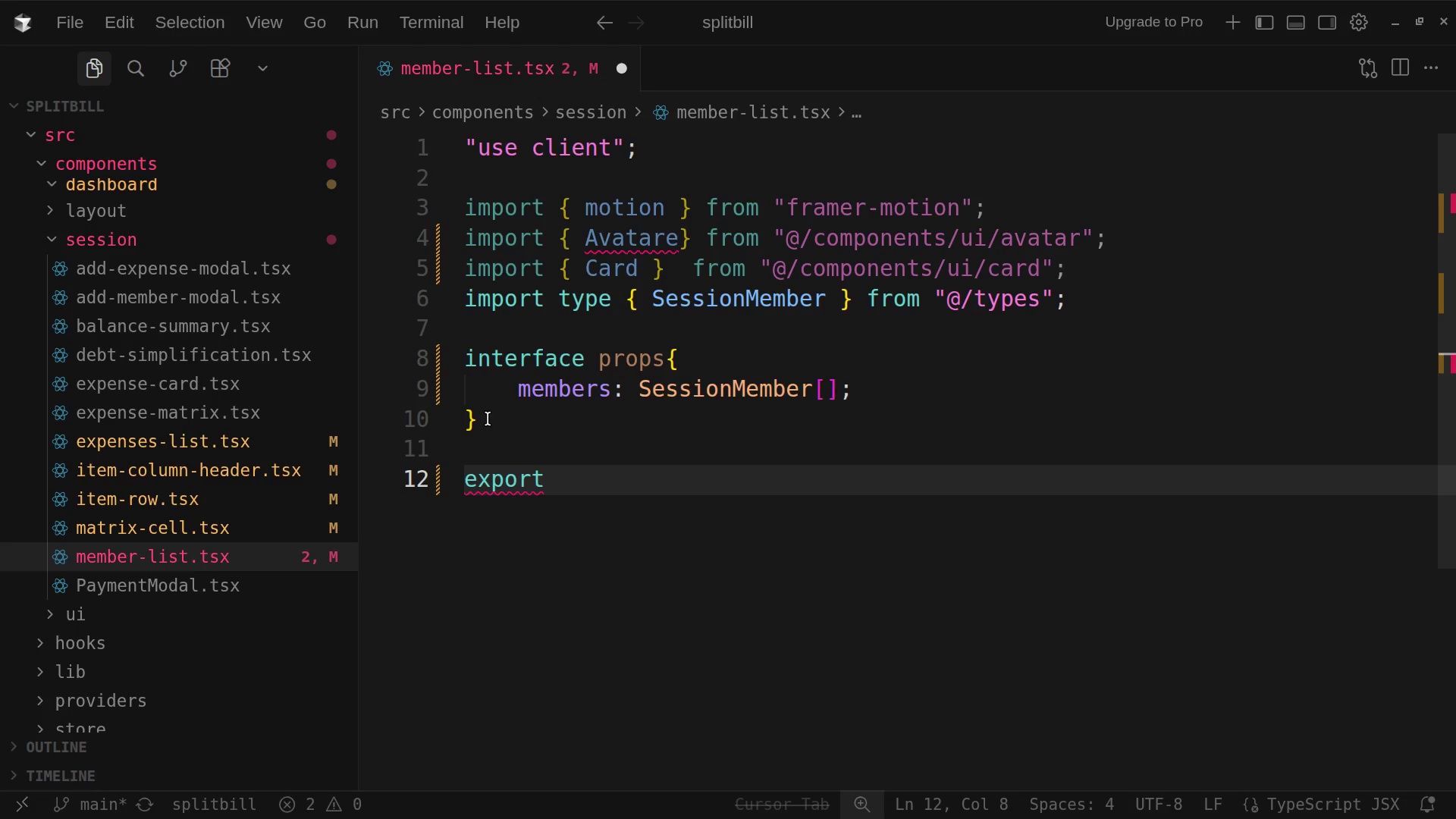 
type( functioo)
key(Backspace)
type(n MembersList )
key(Backspace)
 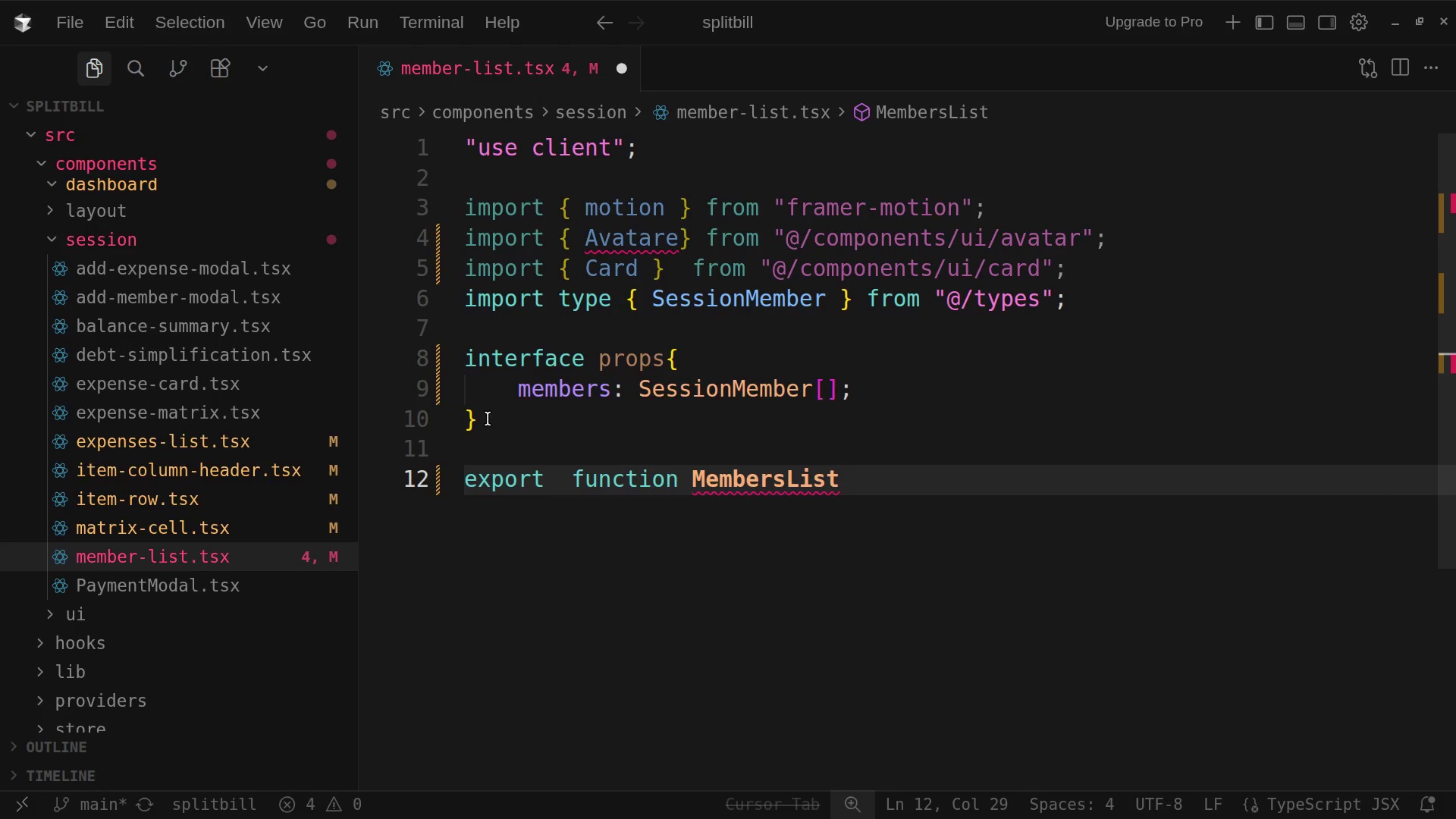 
hold_key(key=ShiftLeft, duration=0.4)
 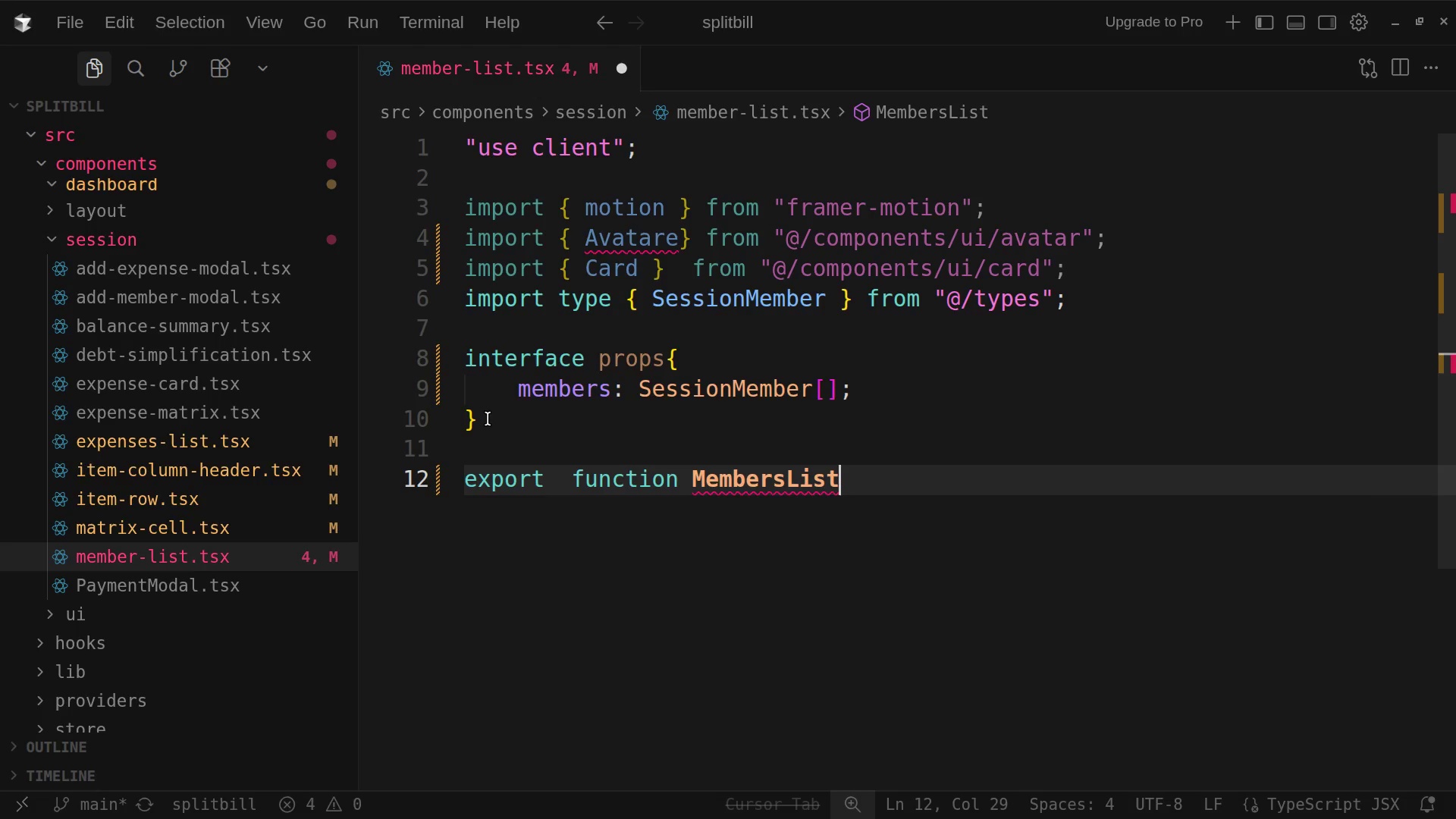 
key(Shift+9)
 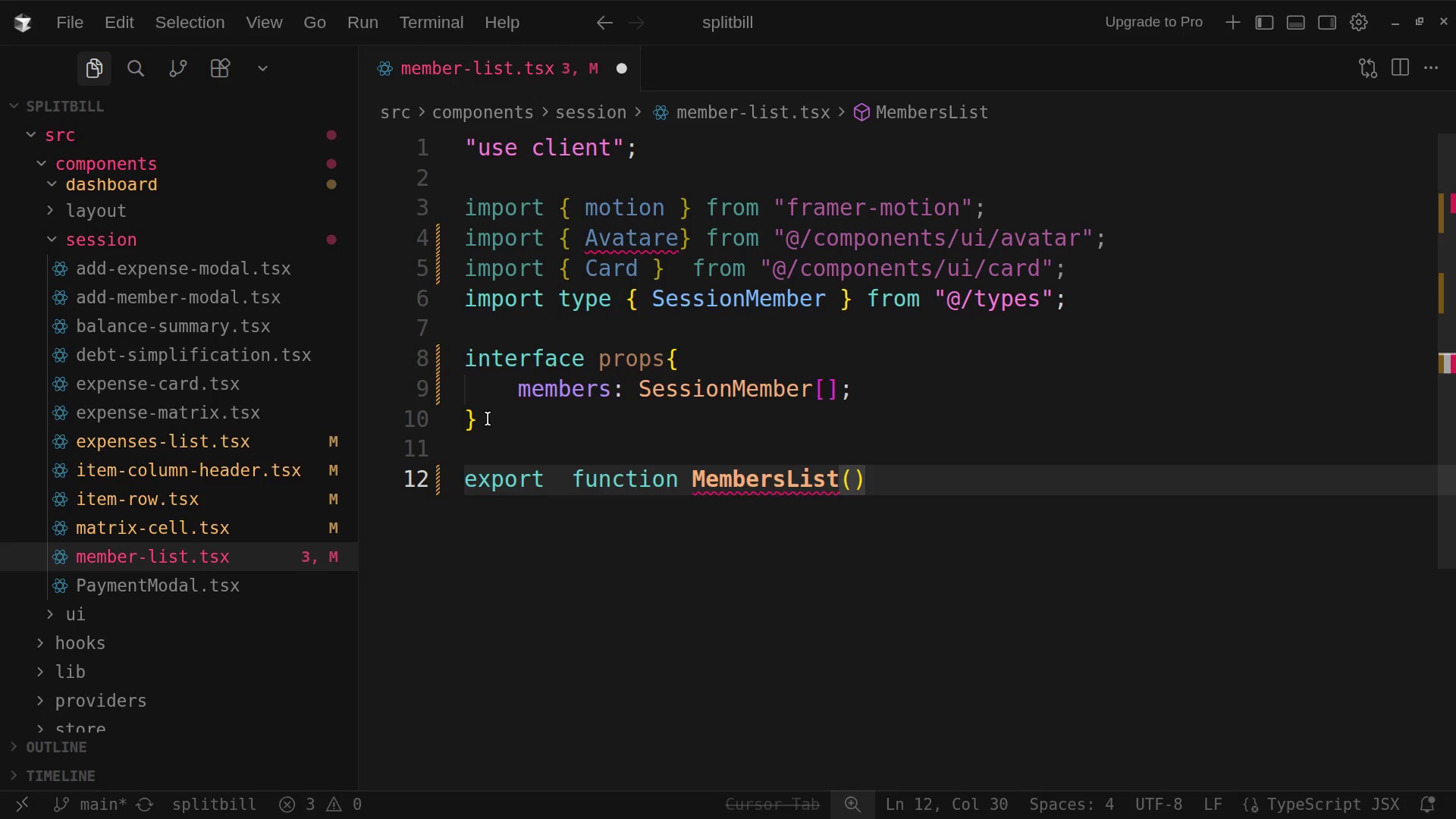 
type({ members )
 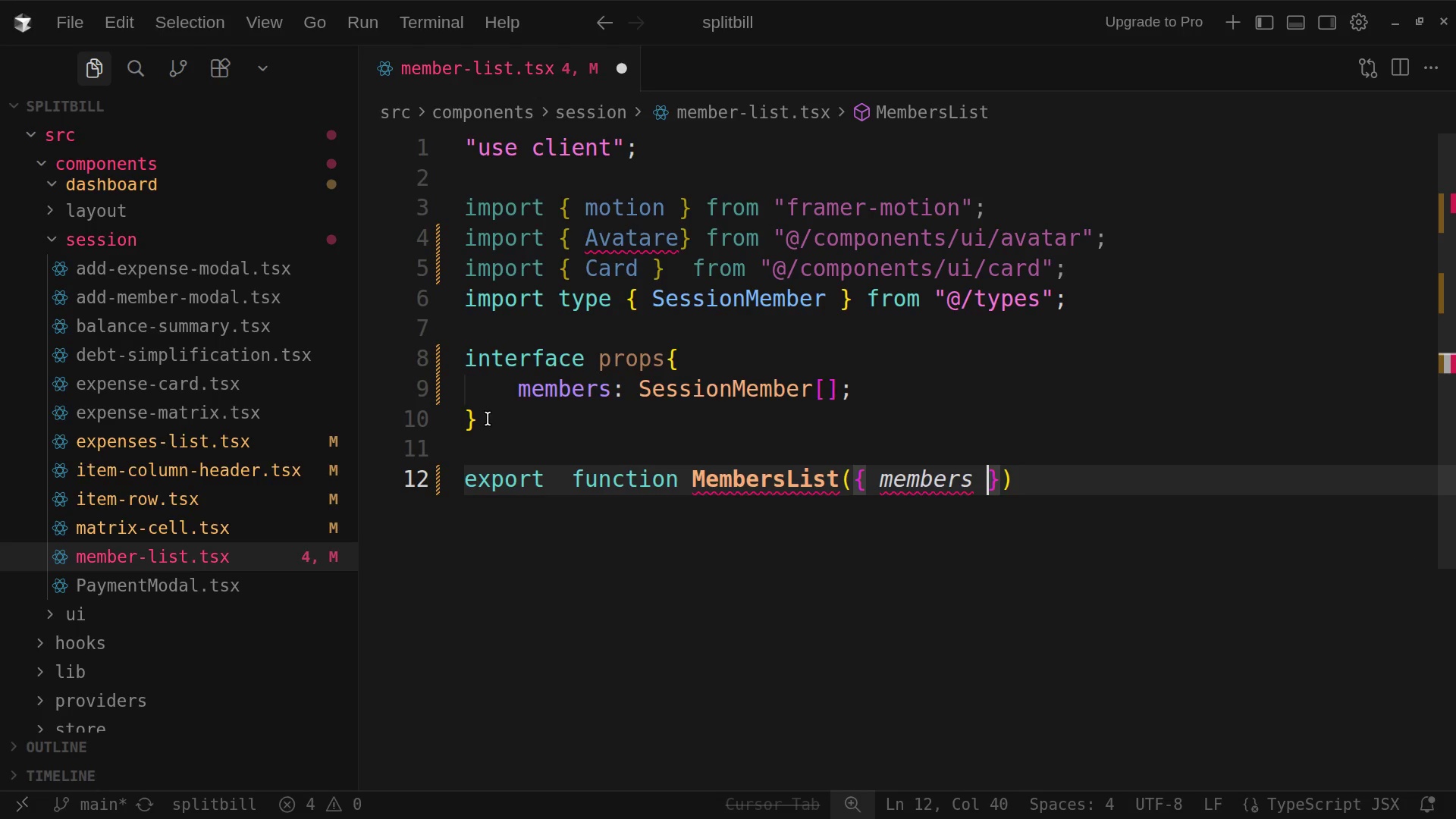 
key(ArrowRight)
 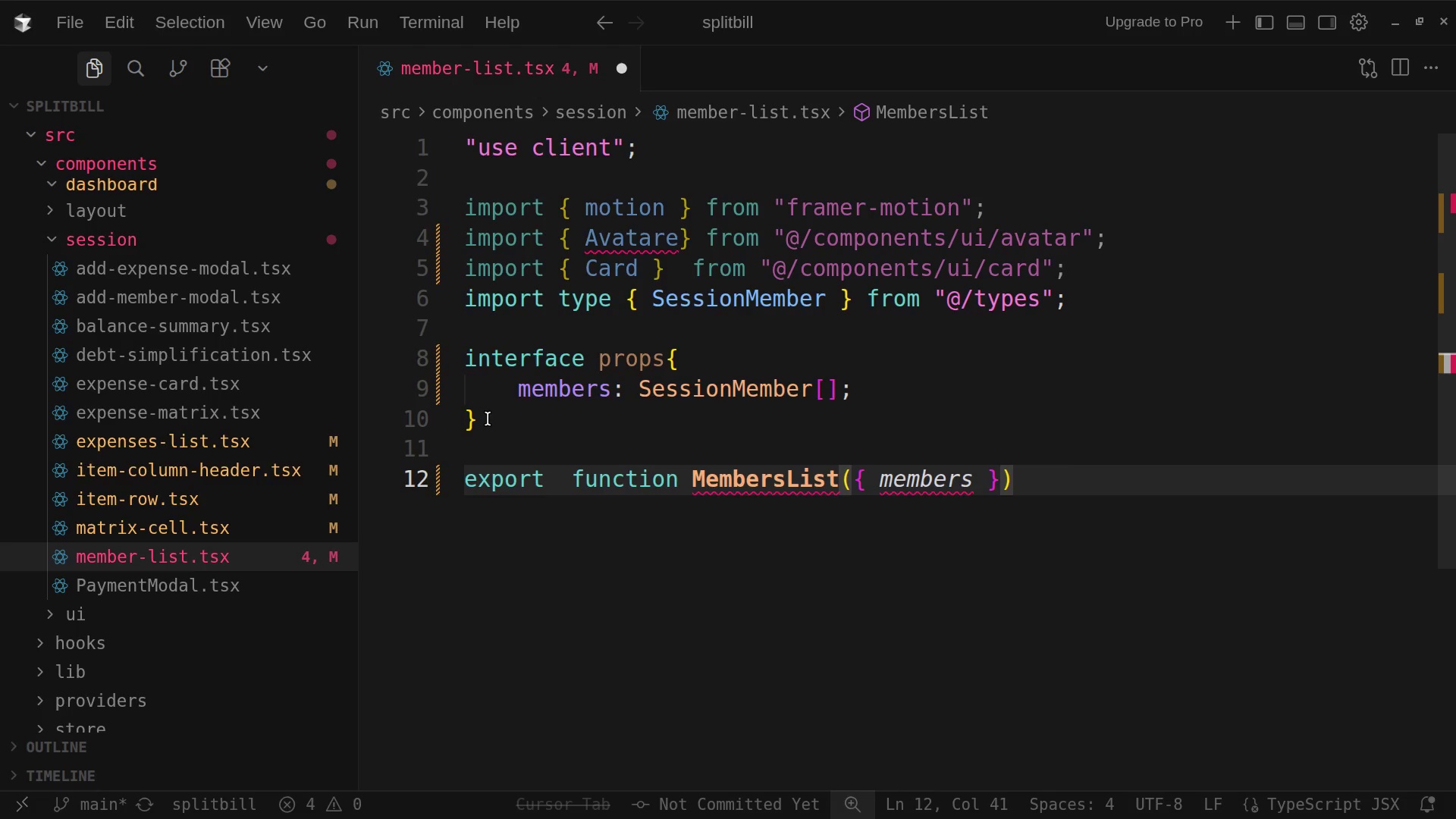 
key(ArrowRight)
 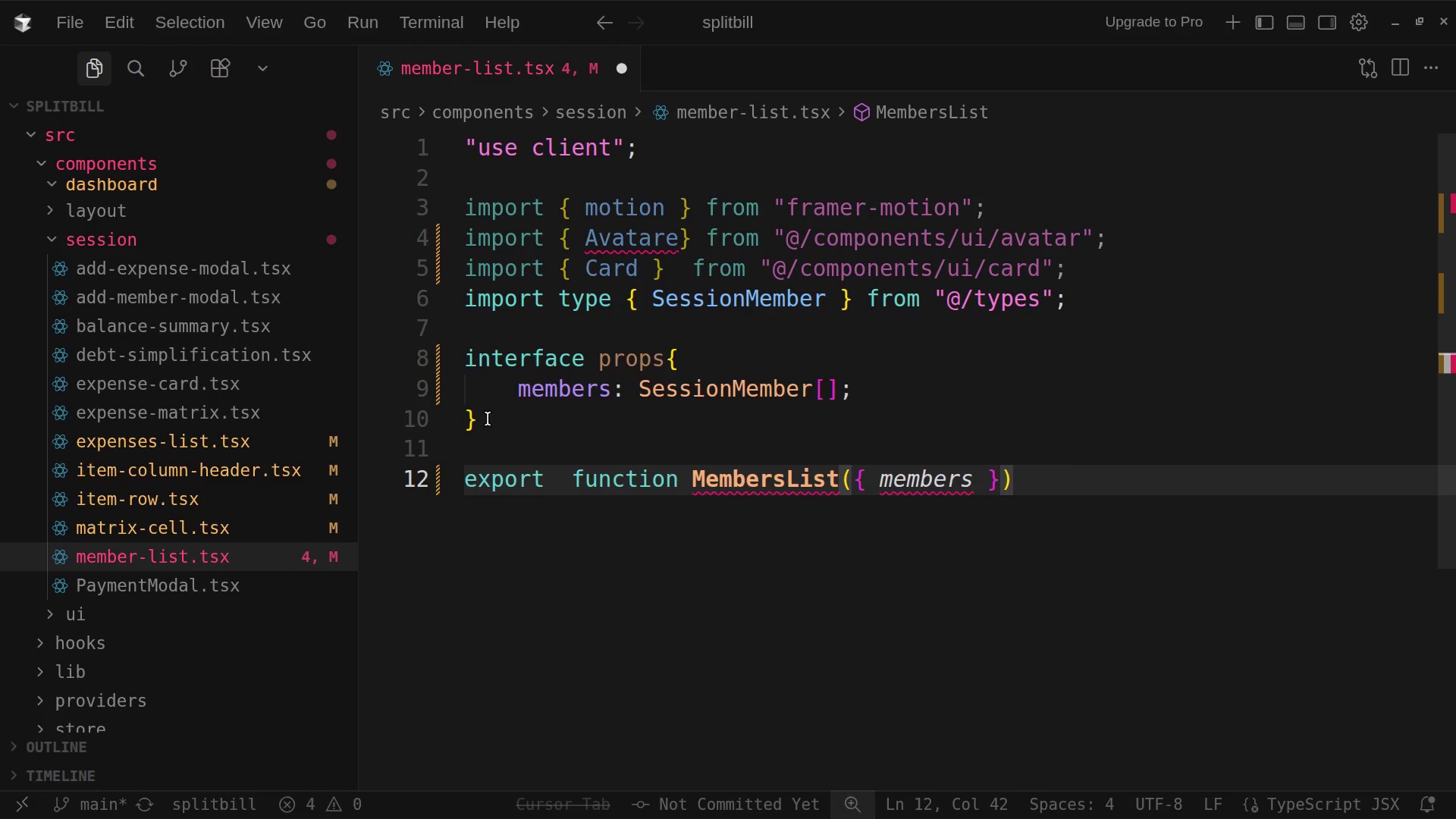 
key(ArrowLeft)
 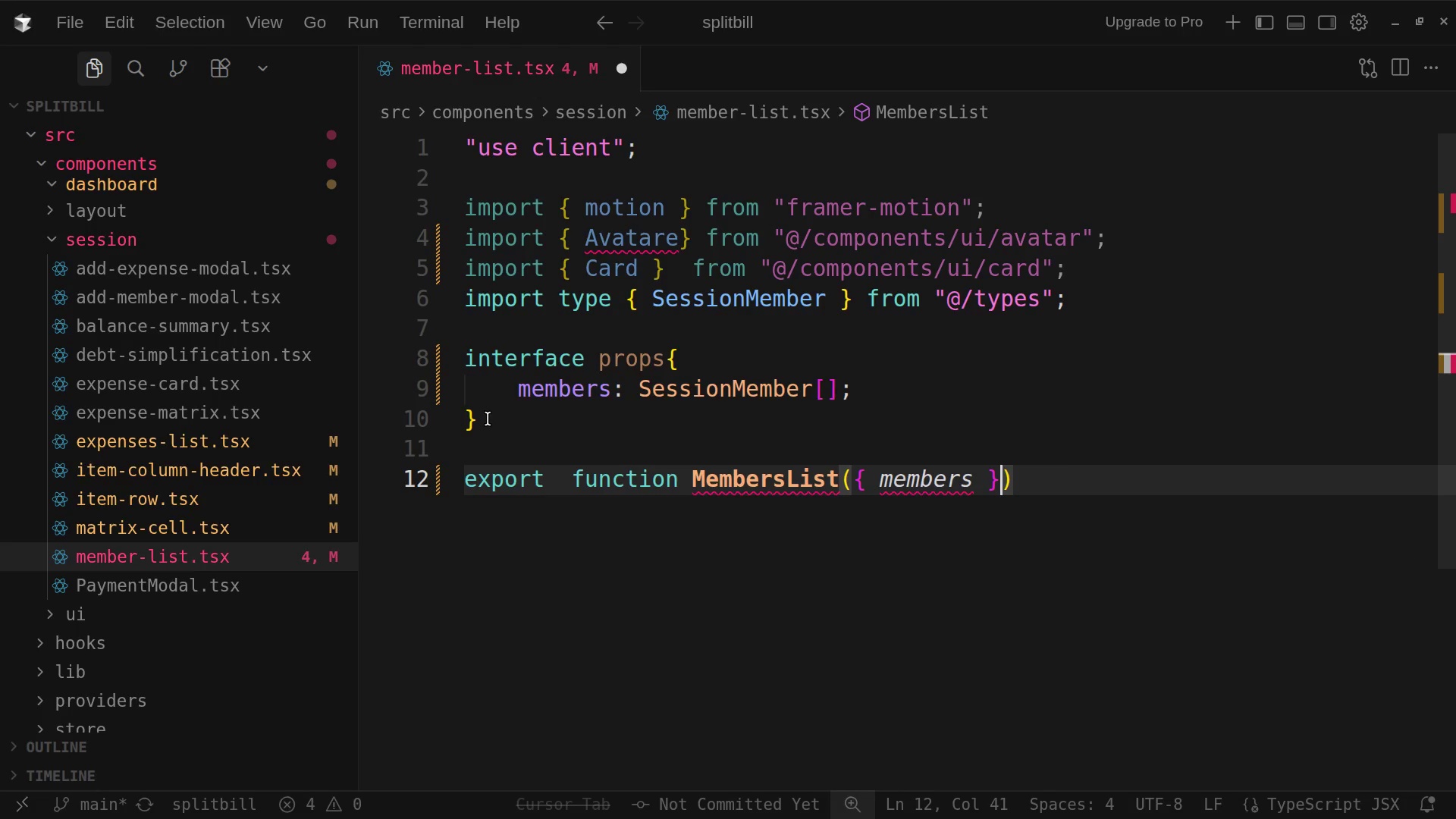 
type(: props)
 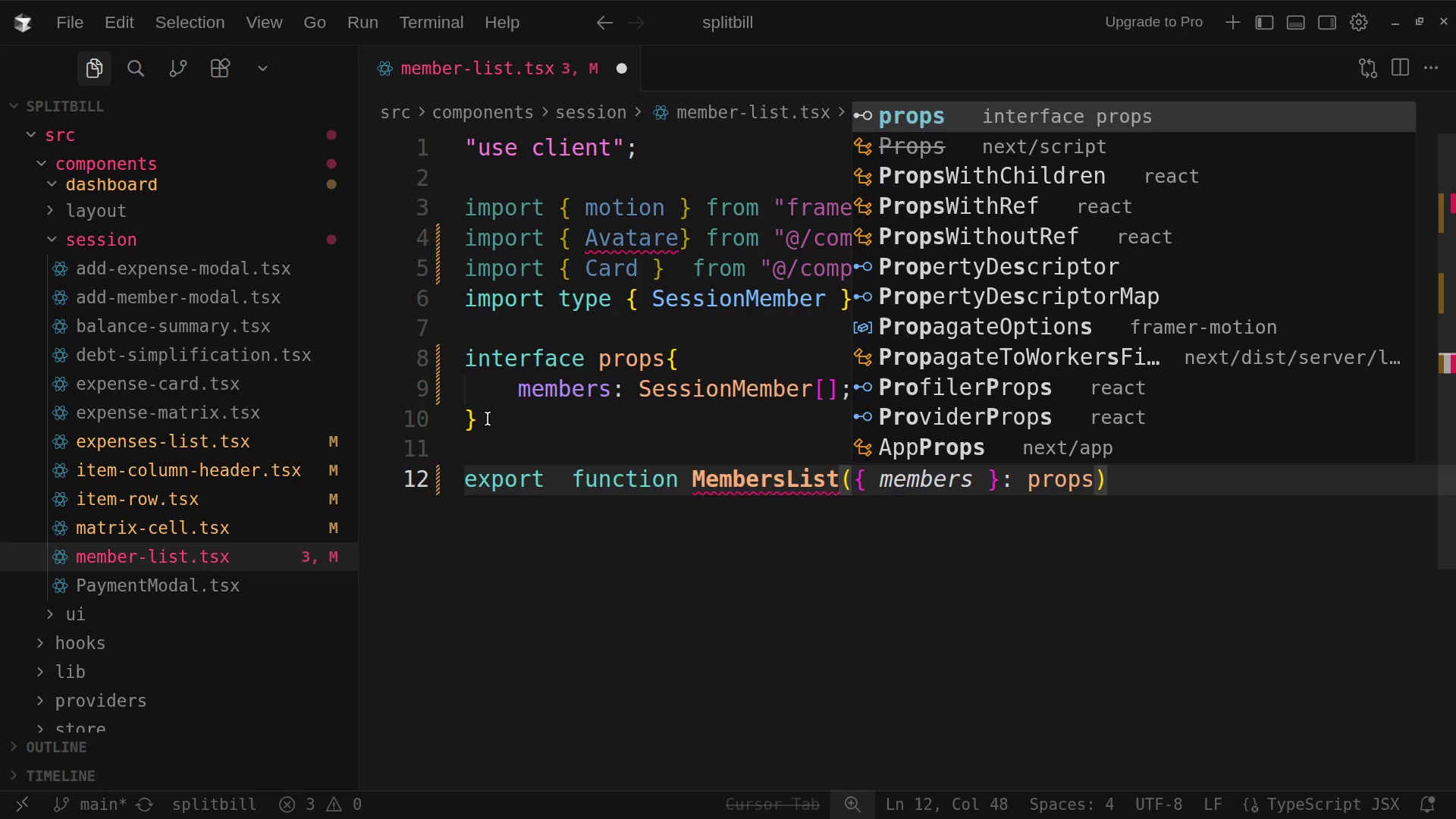 
key(ArrowRight)
 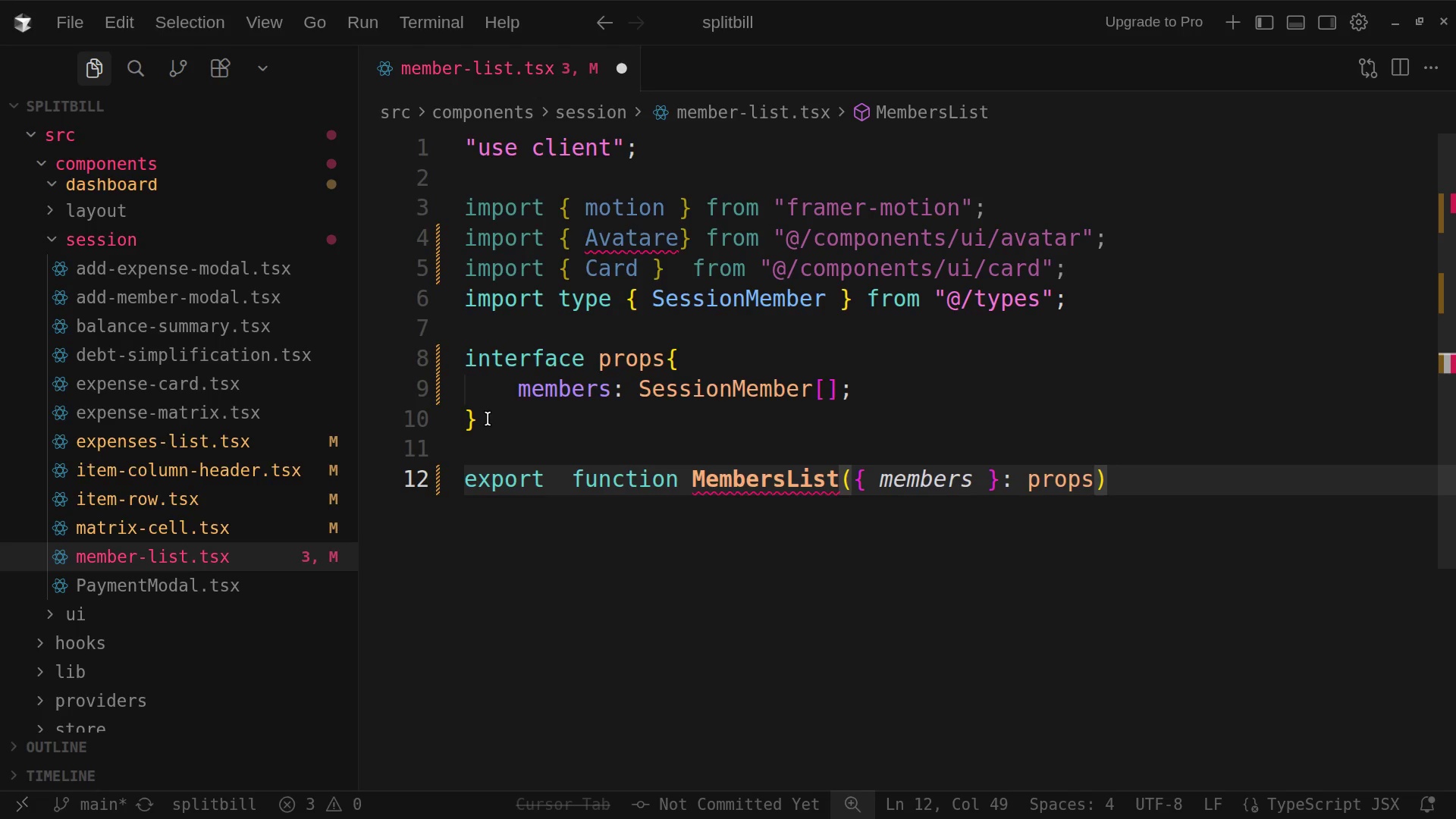 
key(Space)
 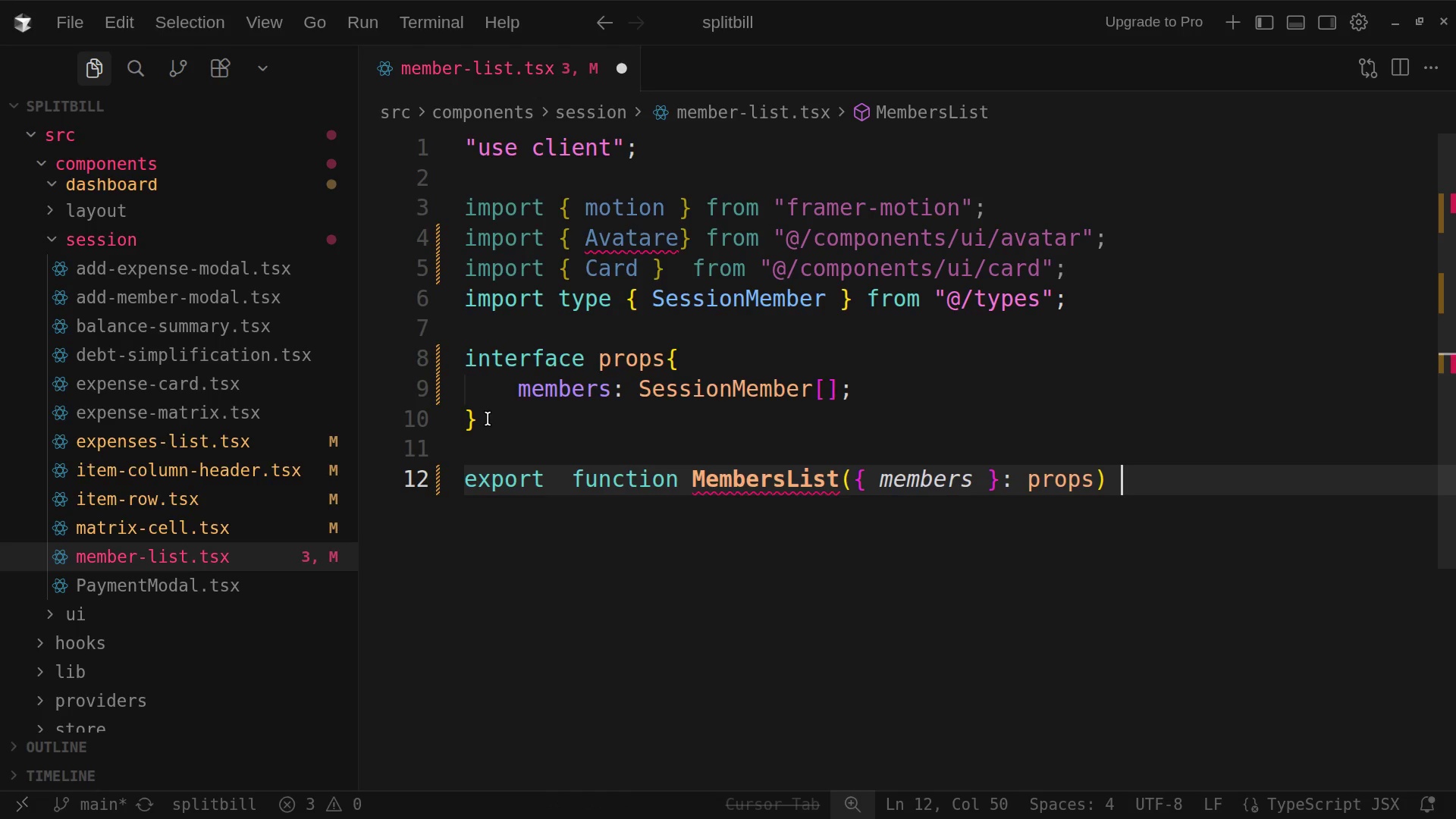 
key(Shift+BracketLeft)
 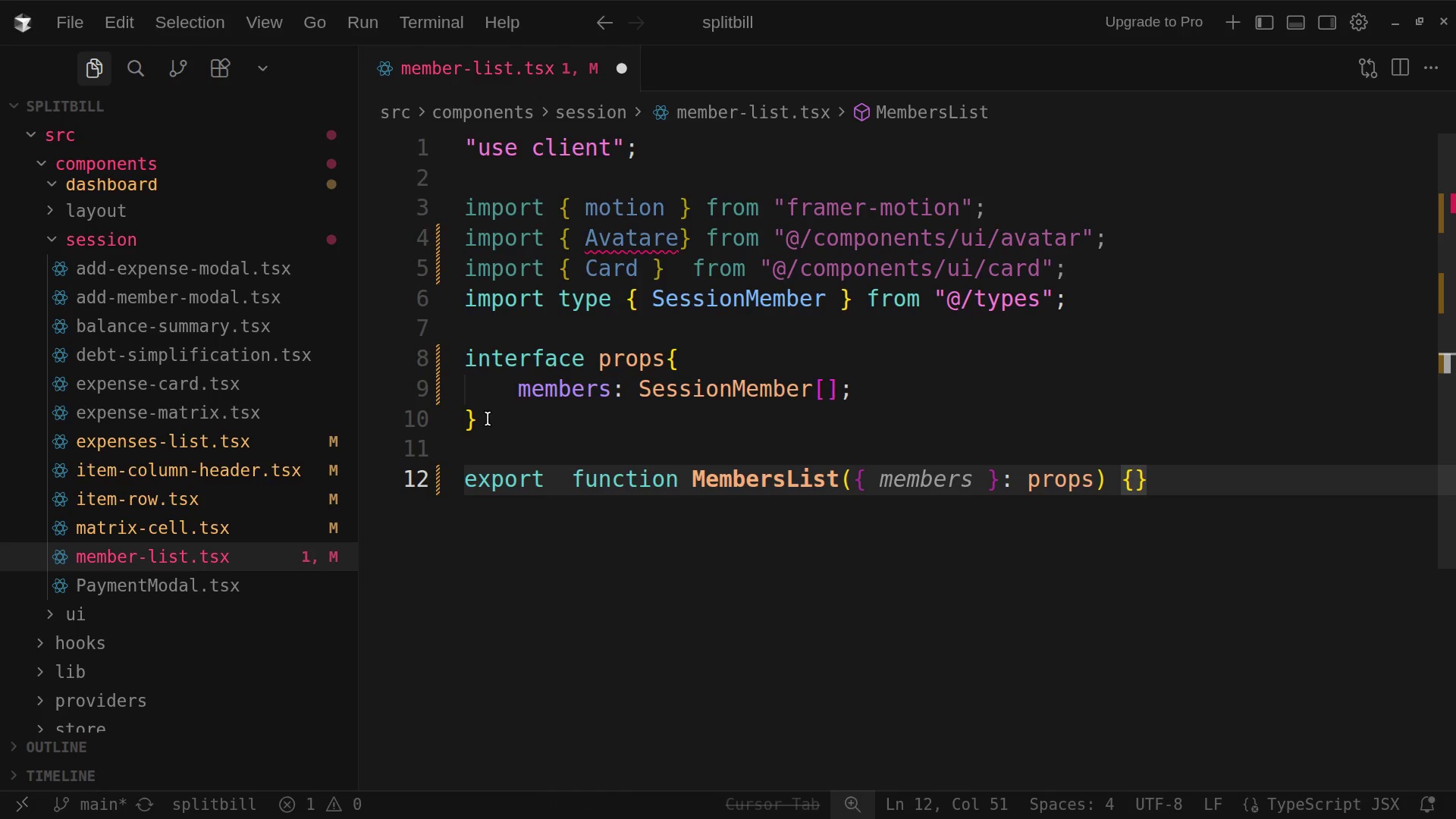 
key(Enter)
 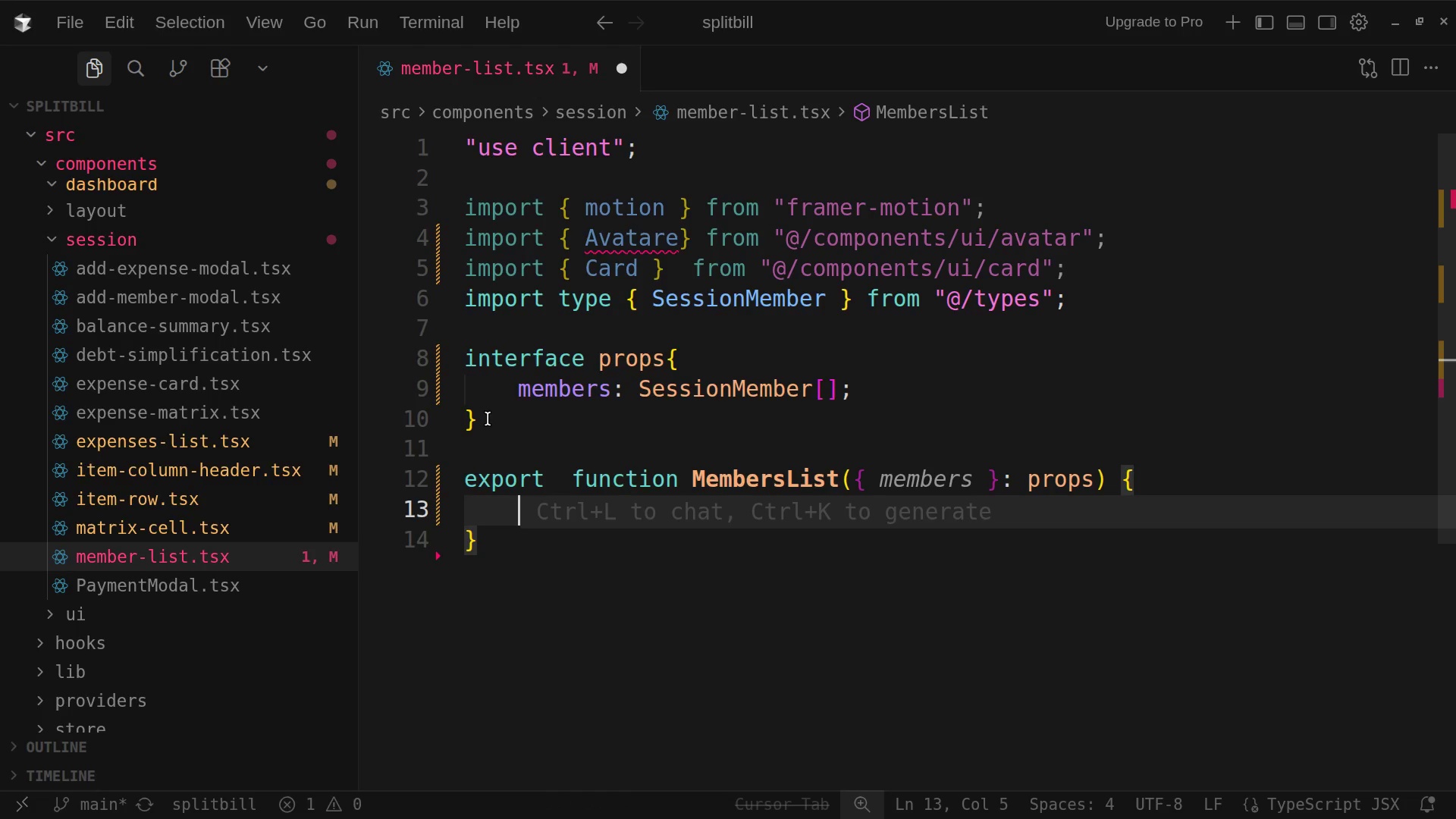 
type(return)
 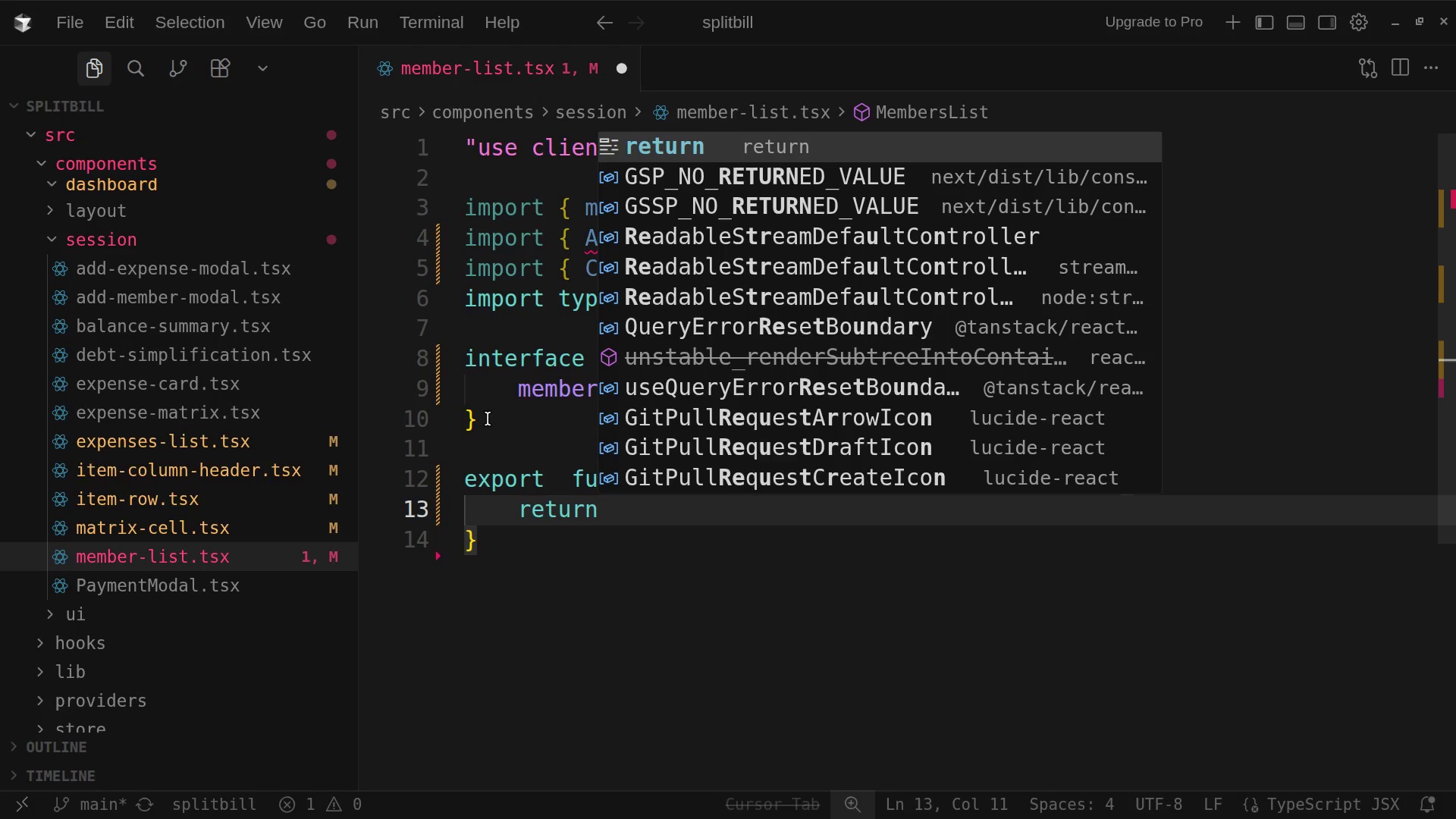 
key(Shift+9)
 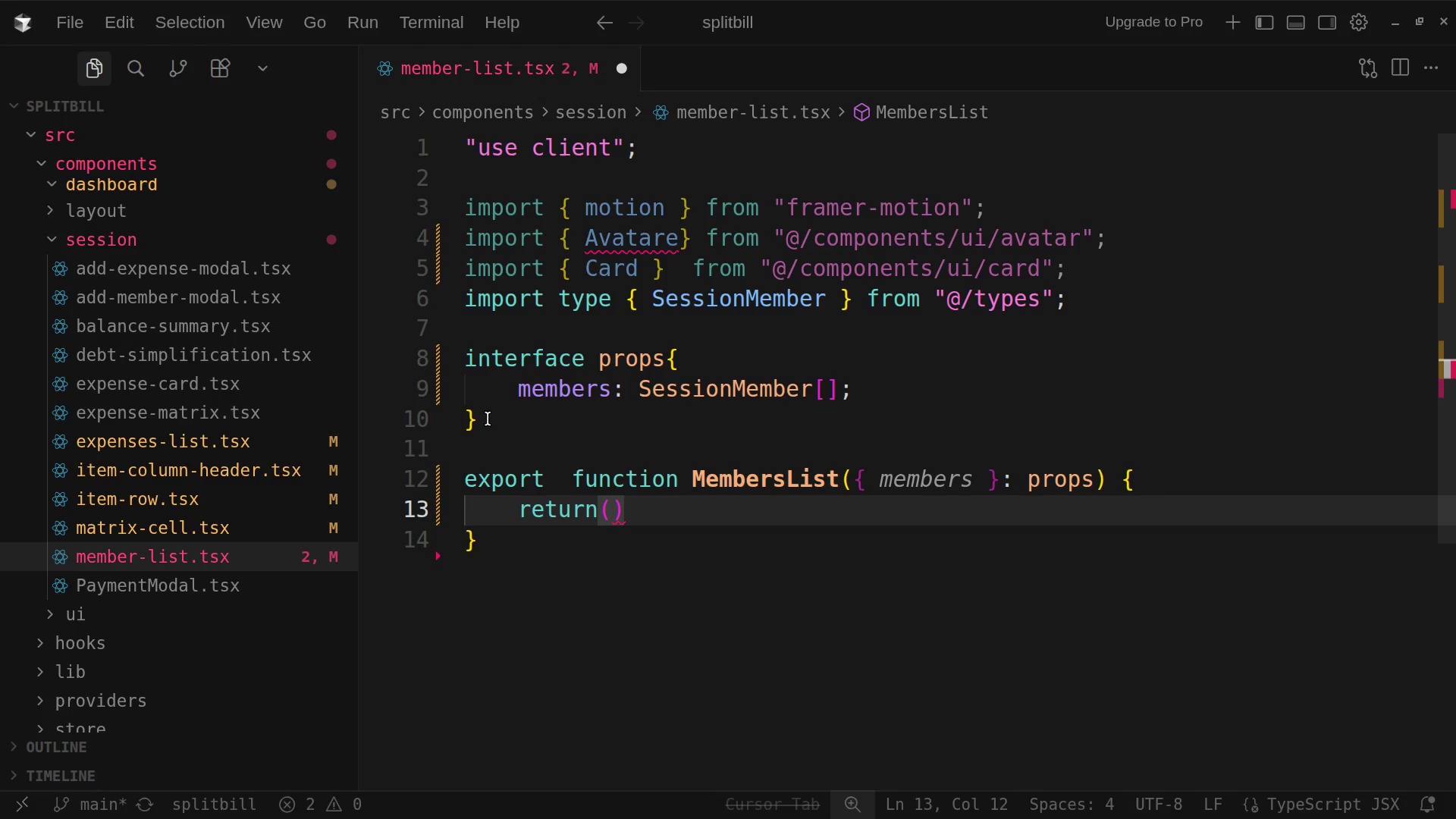 
key(Enter)
 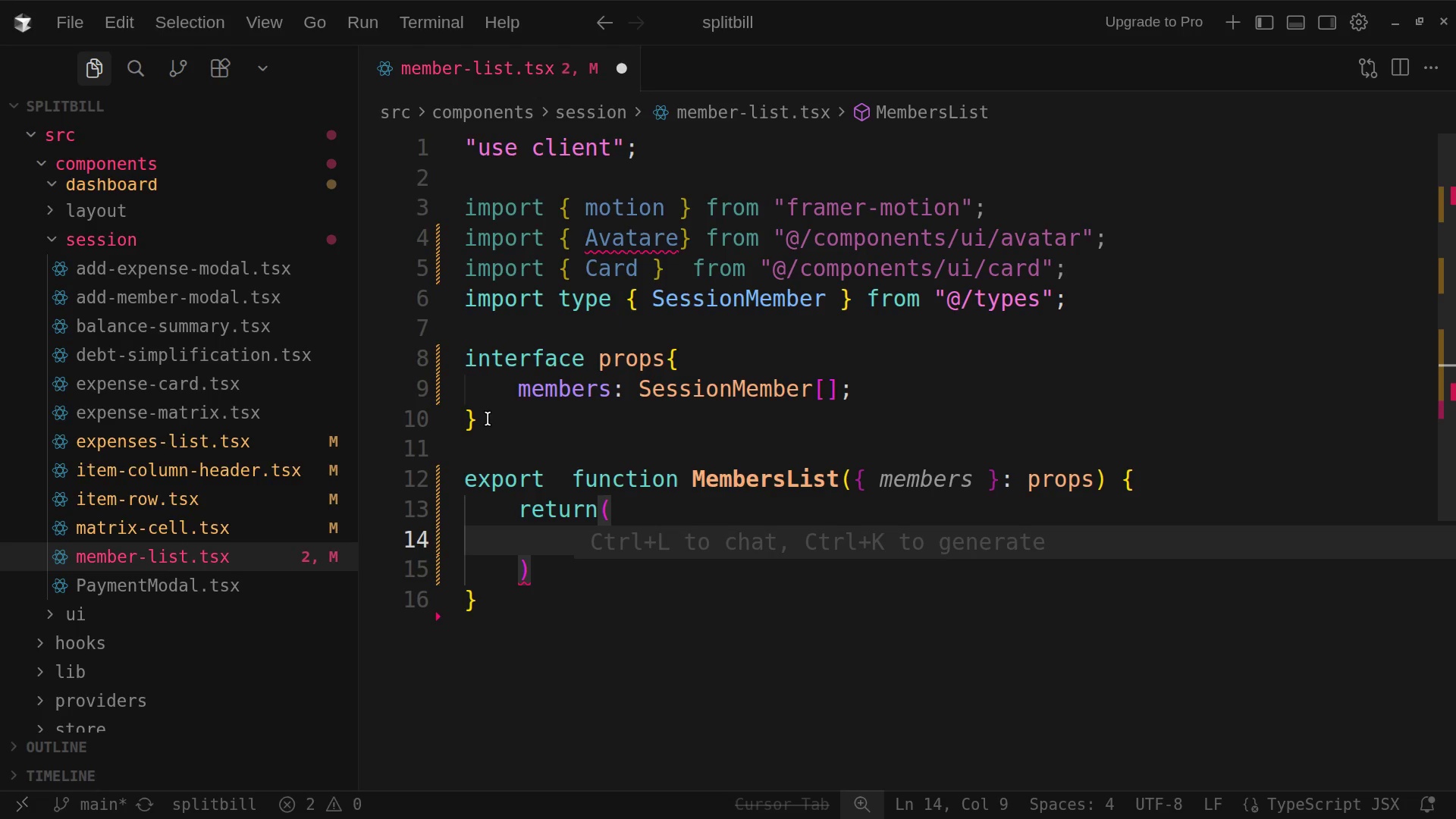 
key(Shift+Comma)
 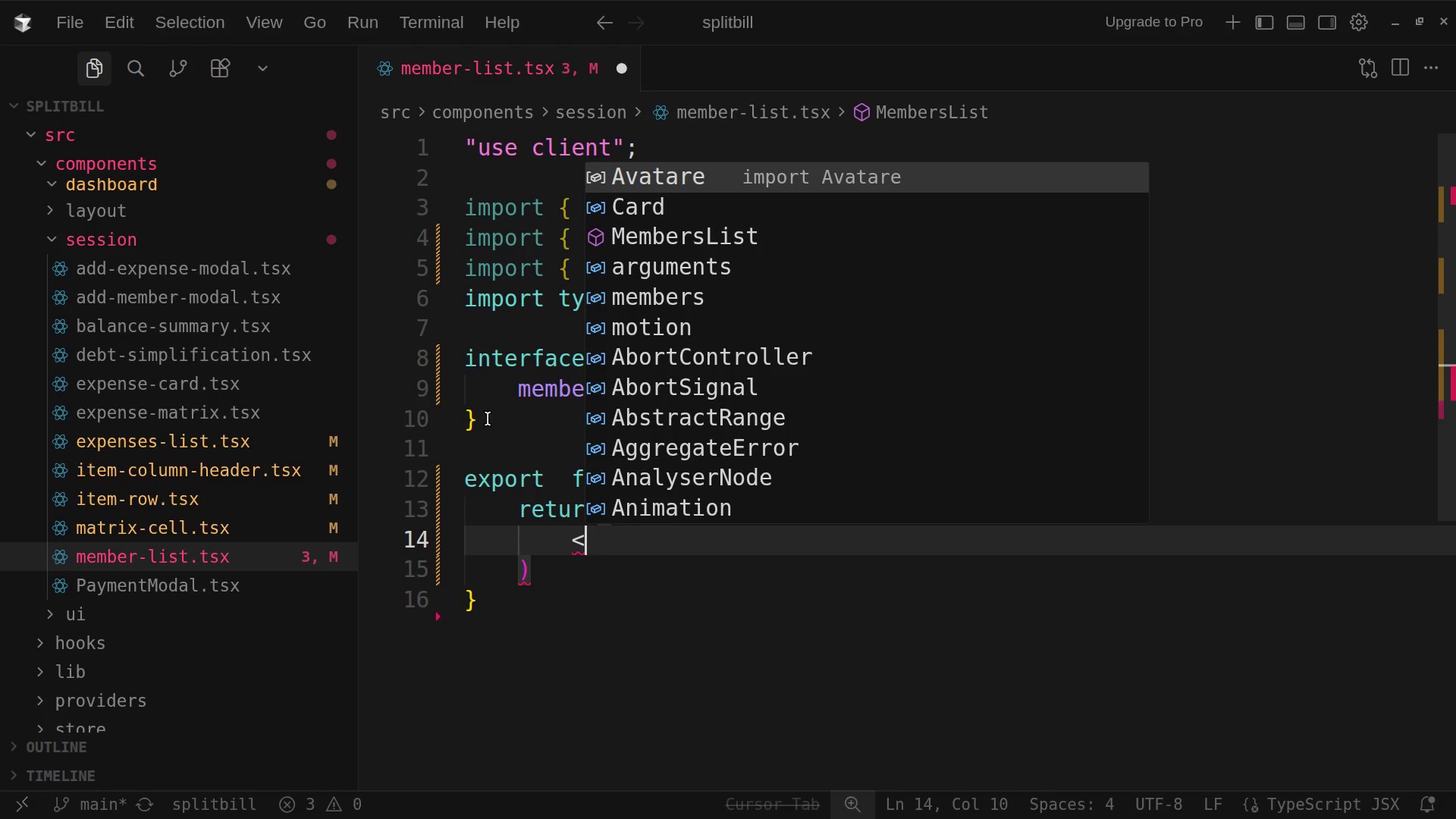 
type(Card)
 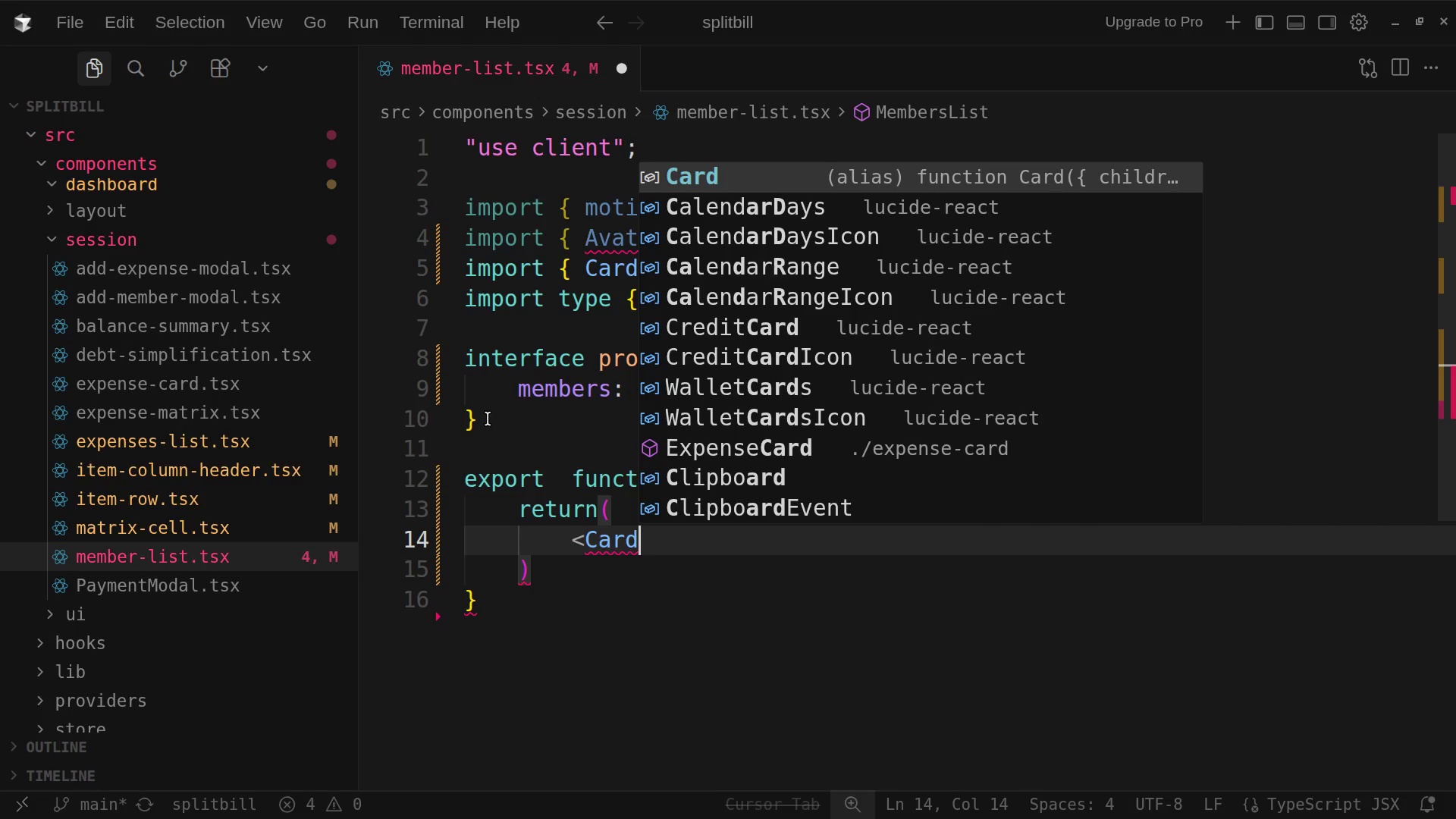 
type( C)
key(Backspace)
type(className)
 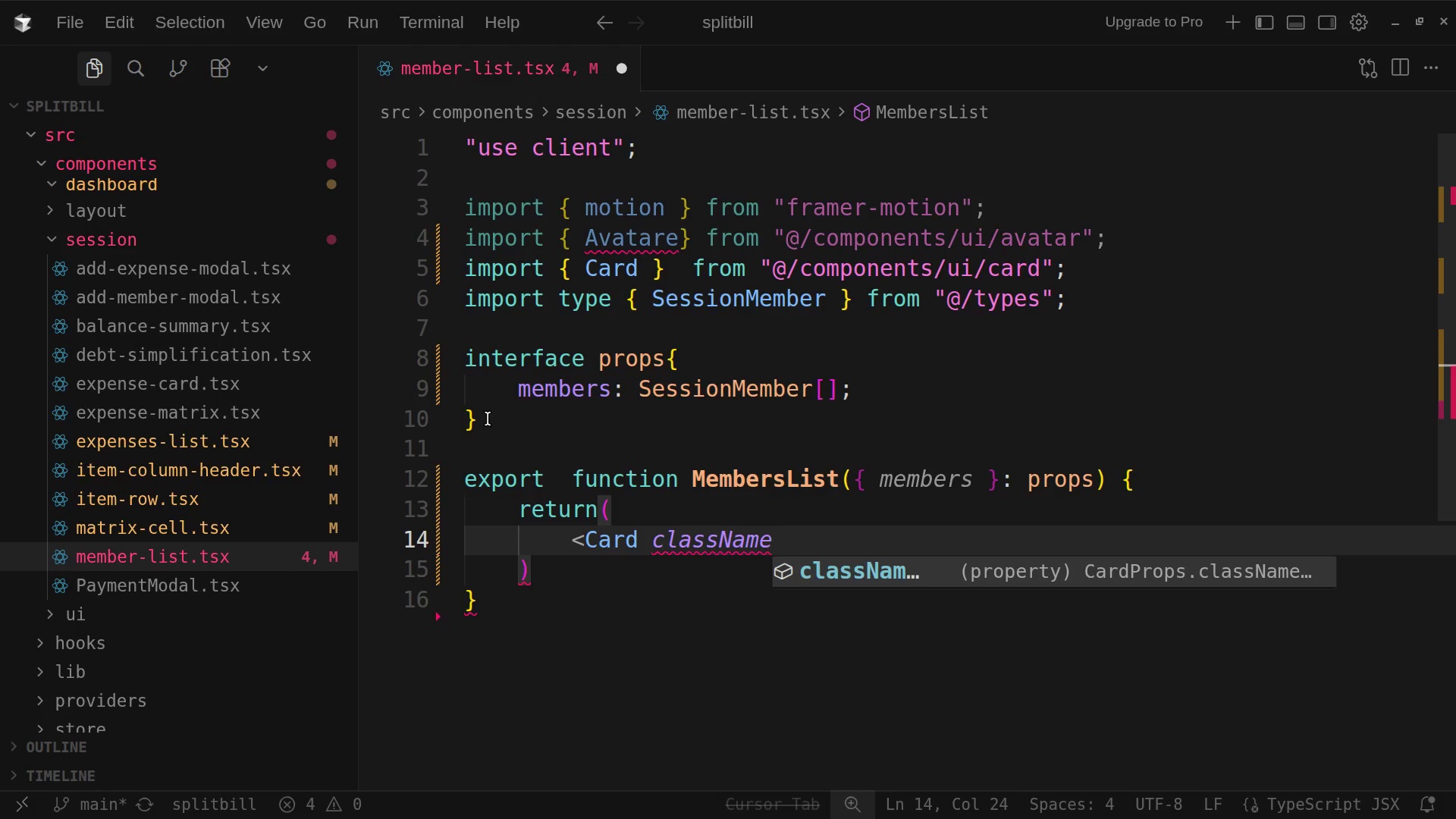 
key(Equal)
 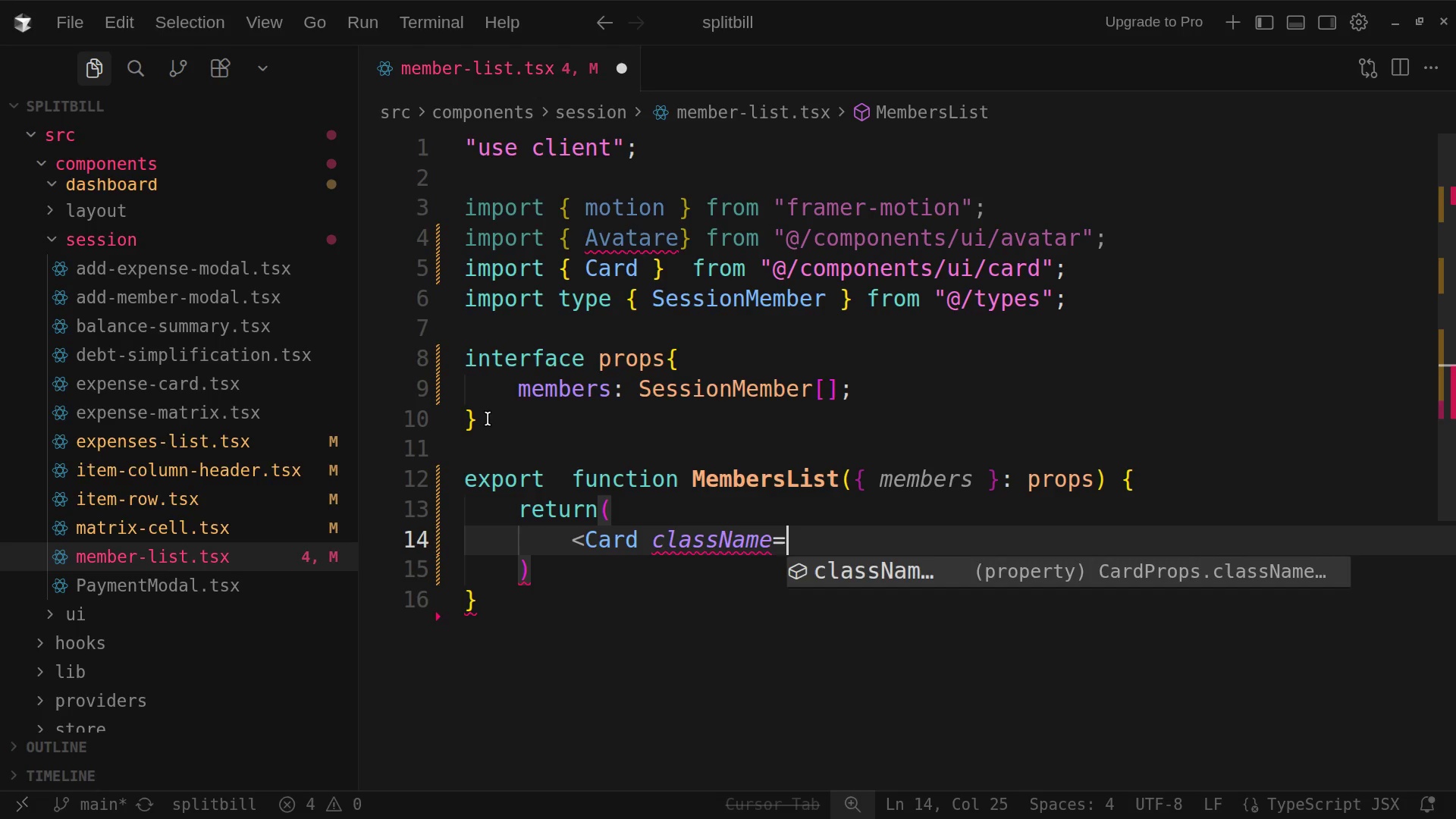 
key(Space)
 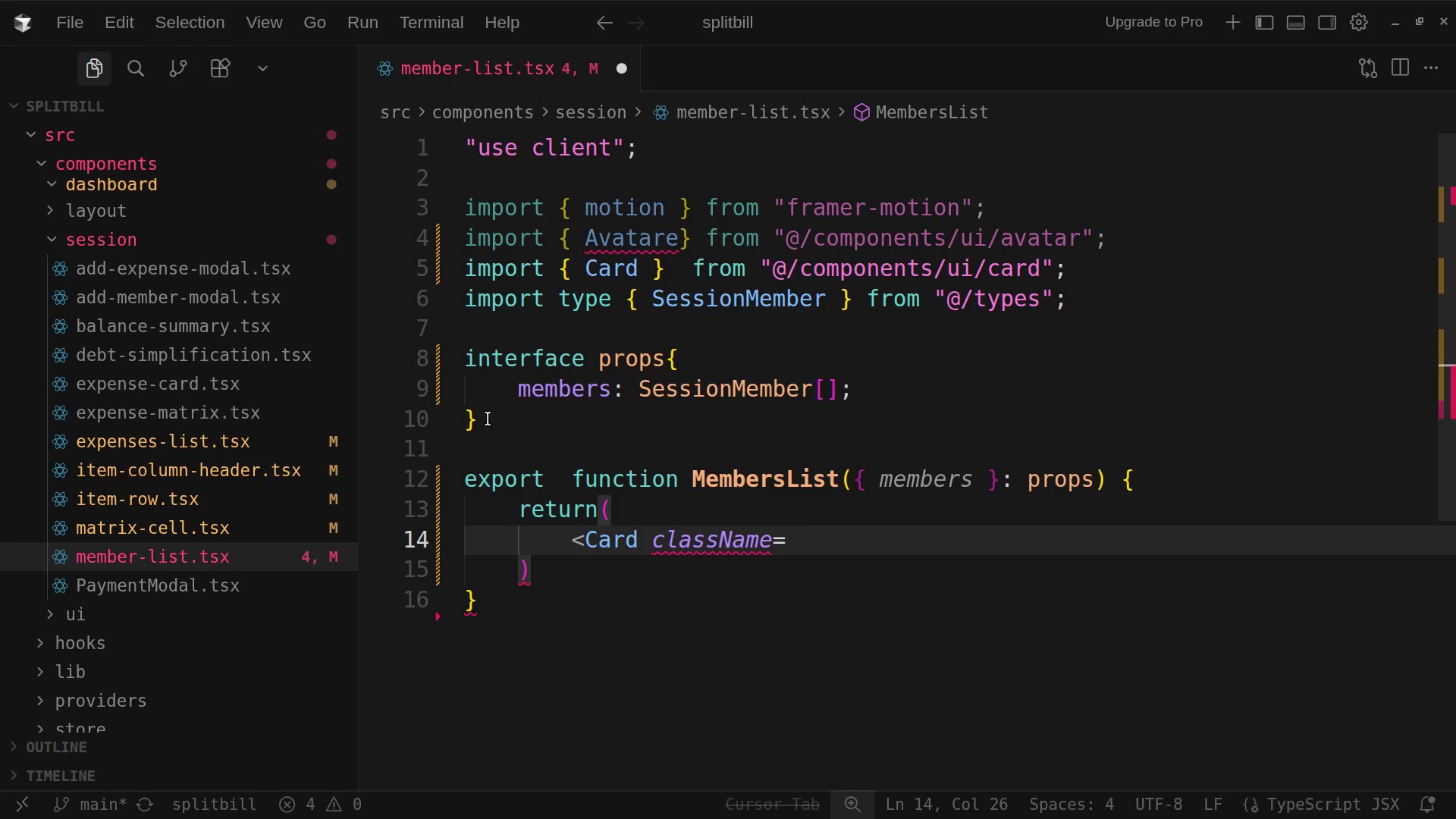 
key(Shift+Quote)
 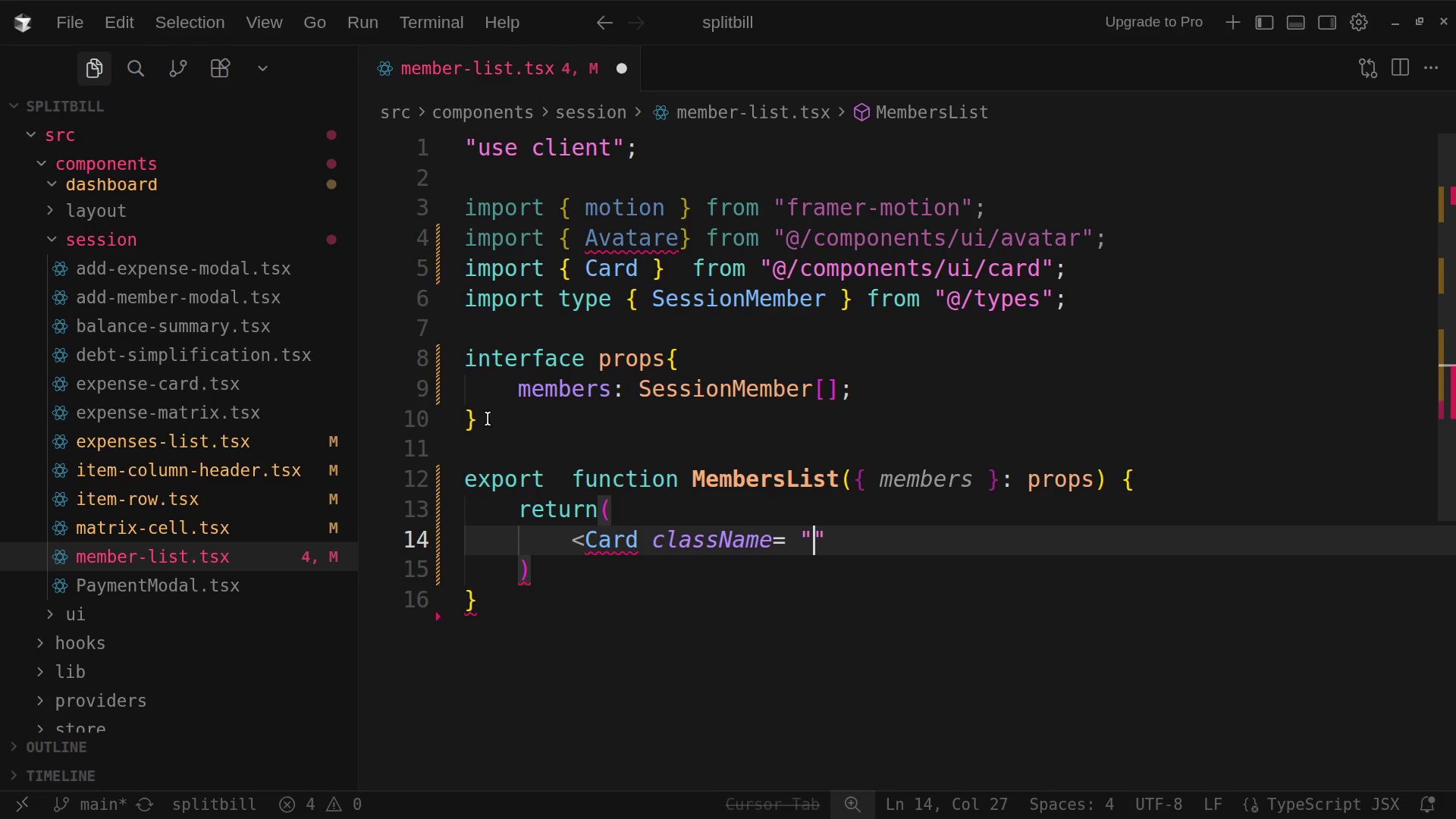 
key(P)
 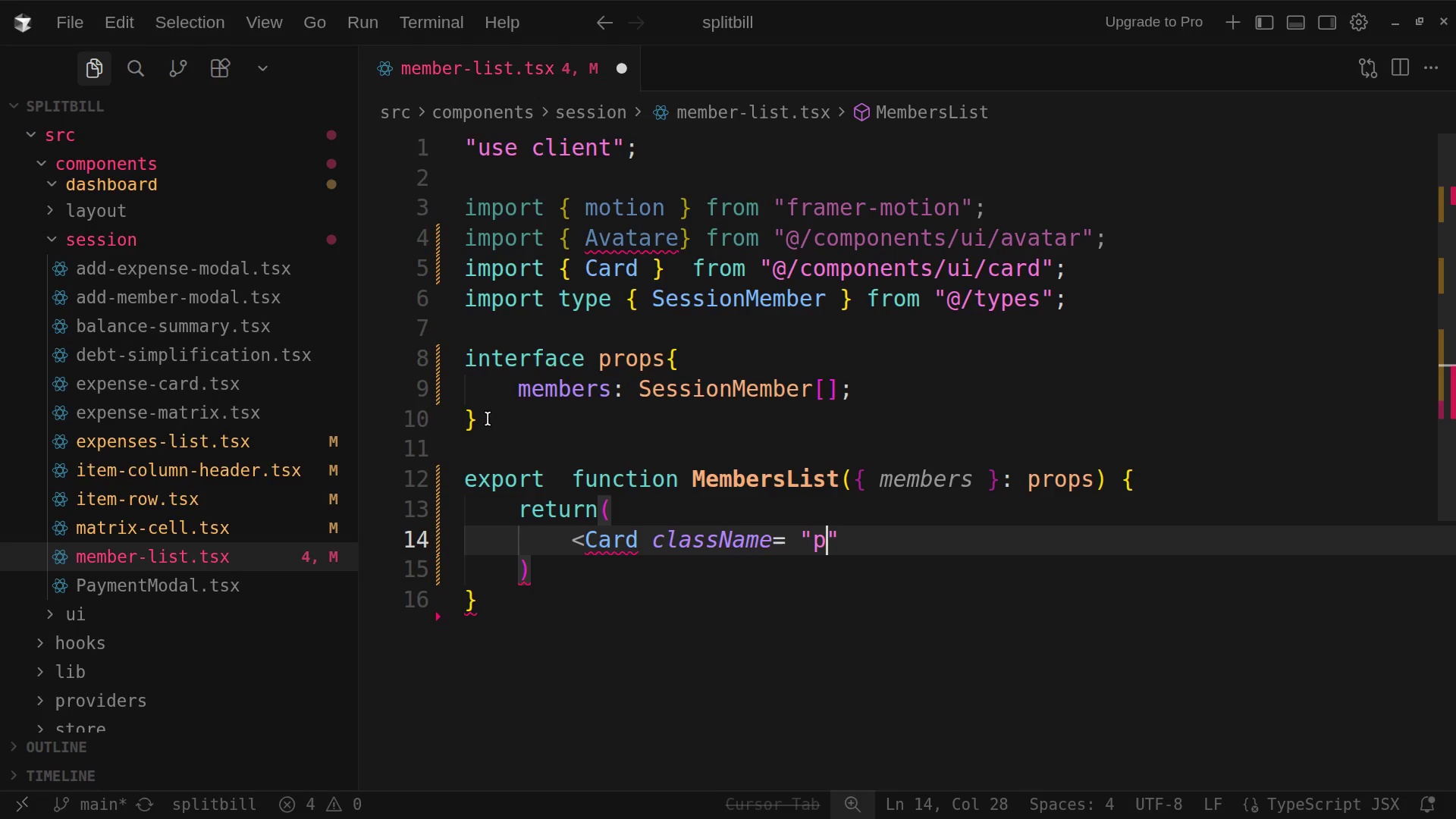 
key(Minus)
 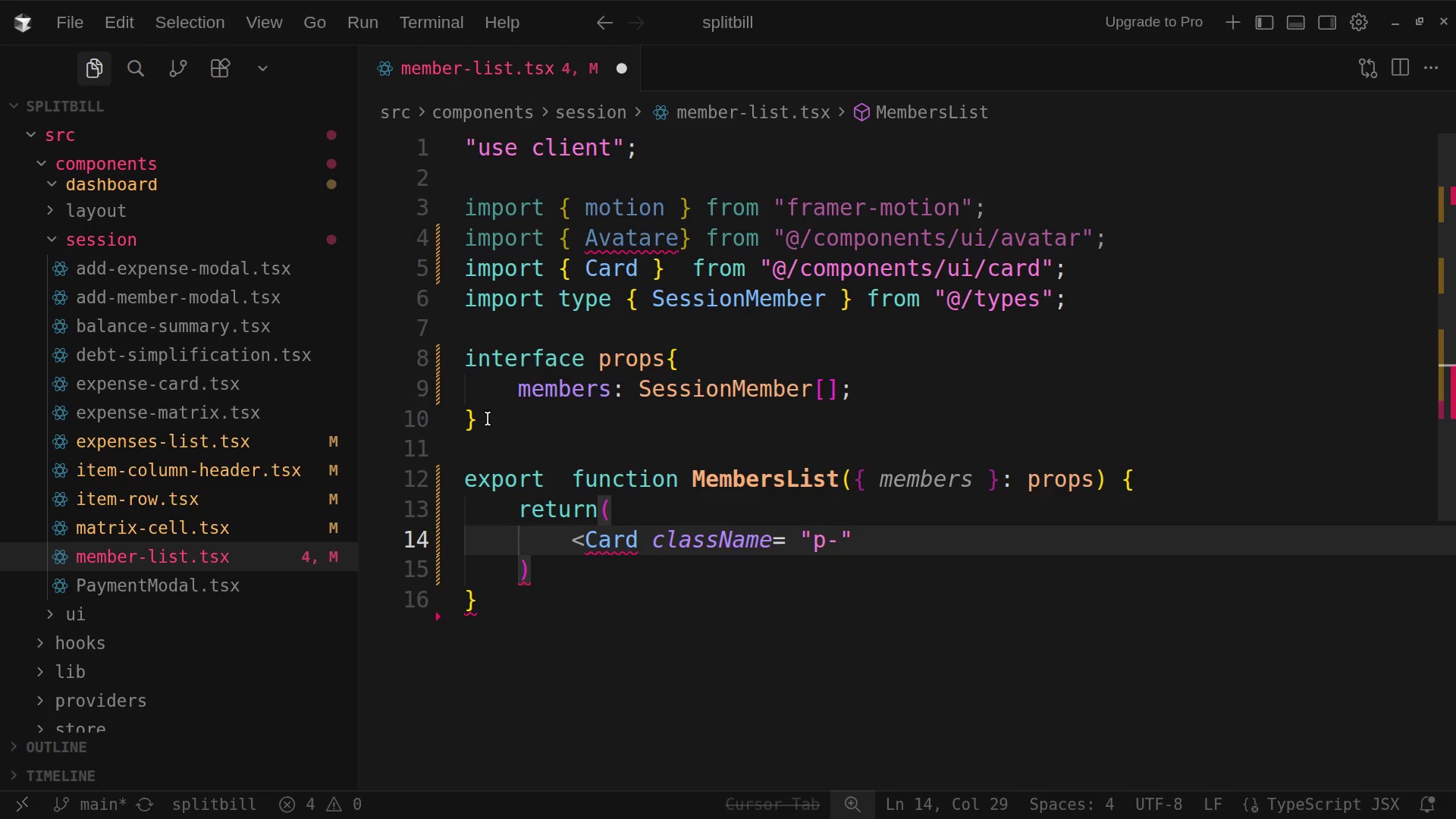 
key(5)
 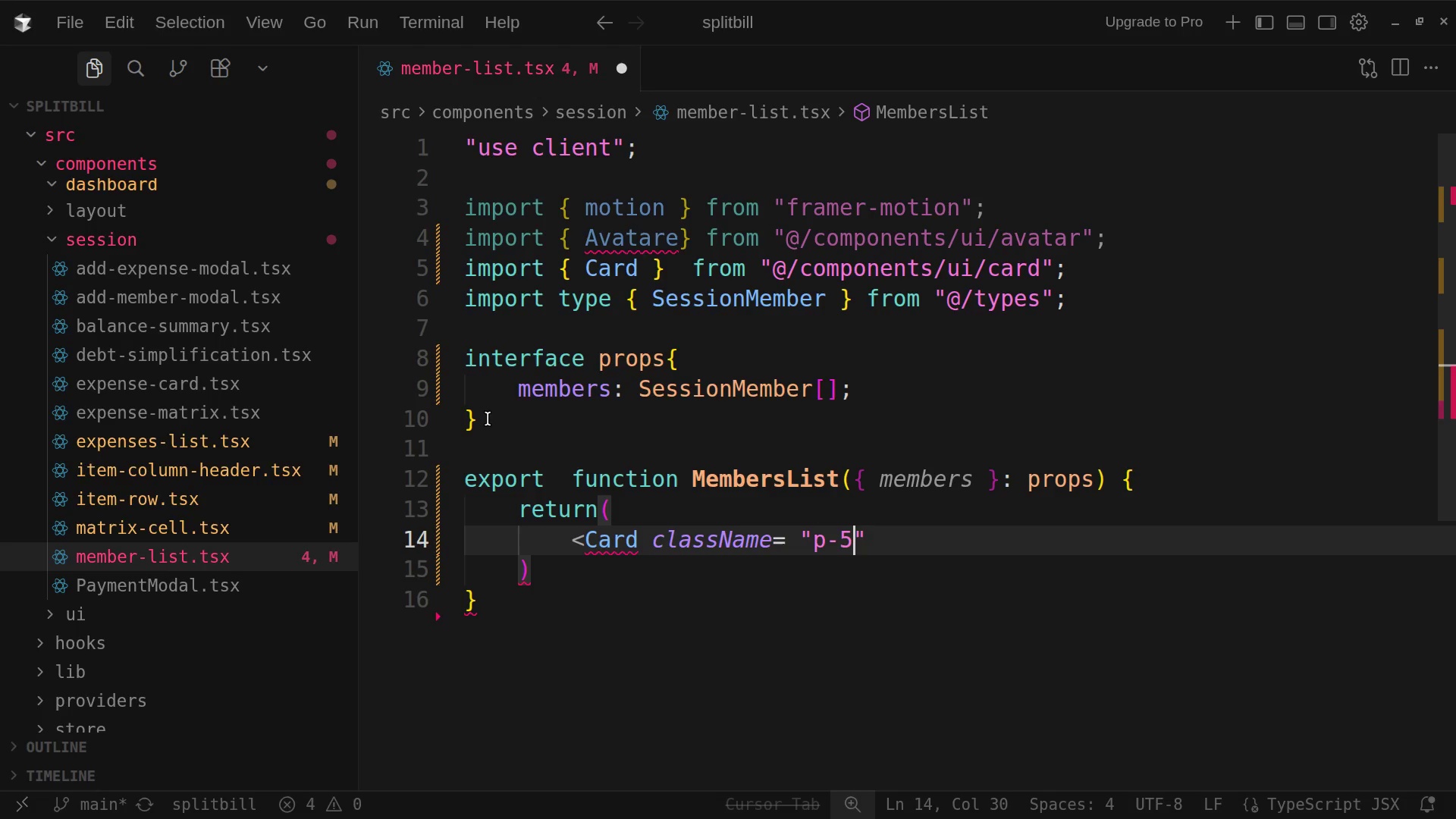 
key(ArrowRight)
 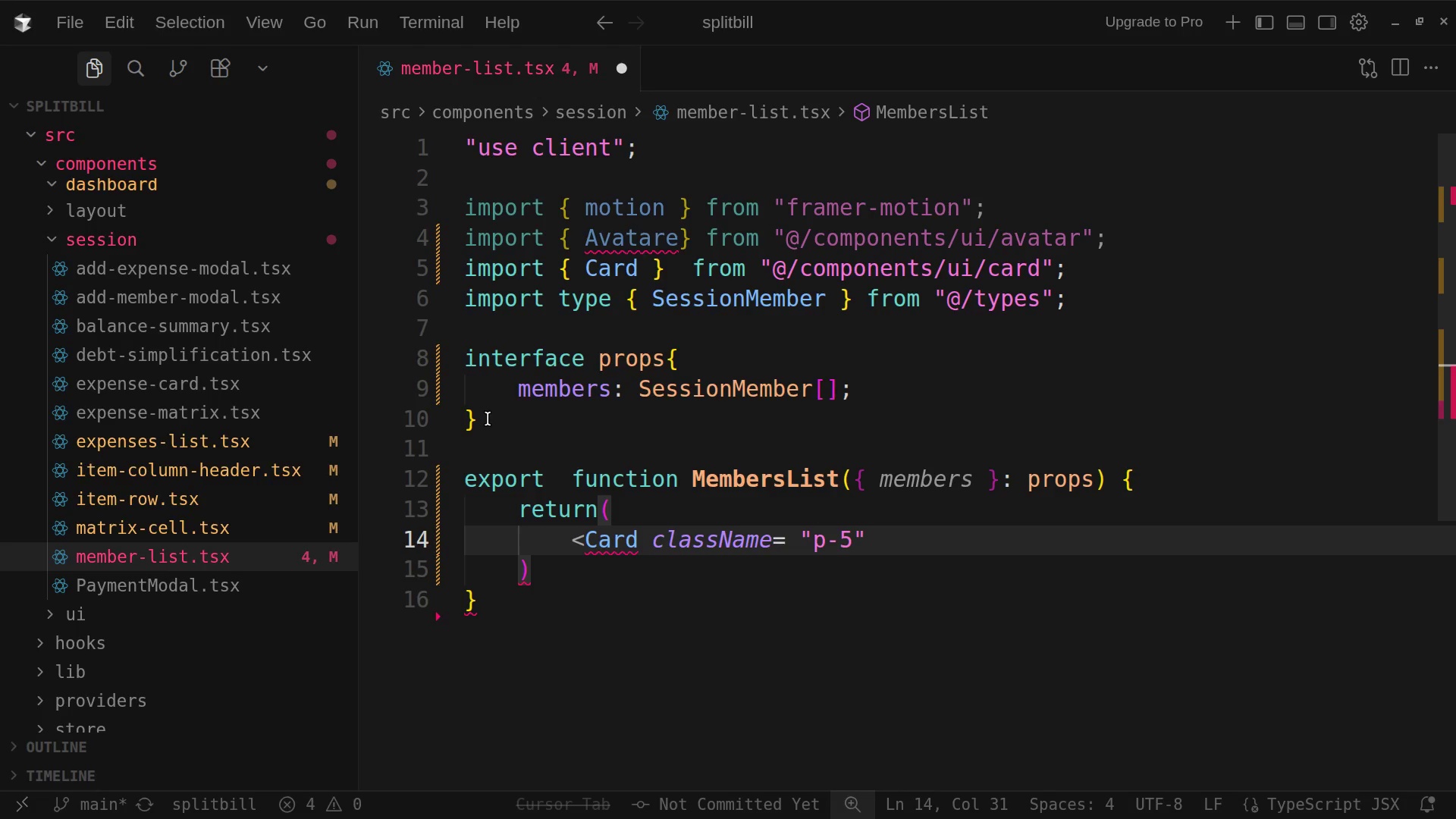 
key(Shift+Period)
 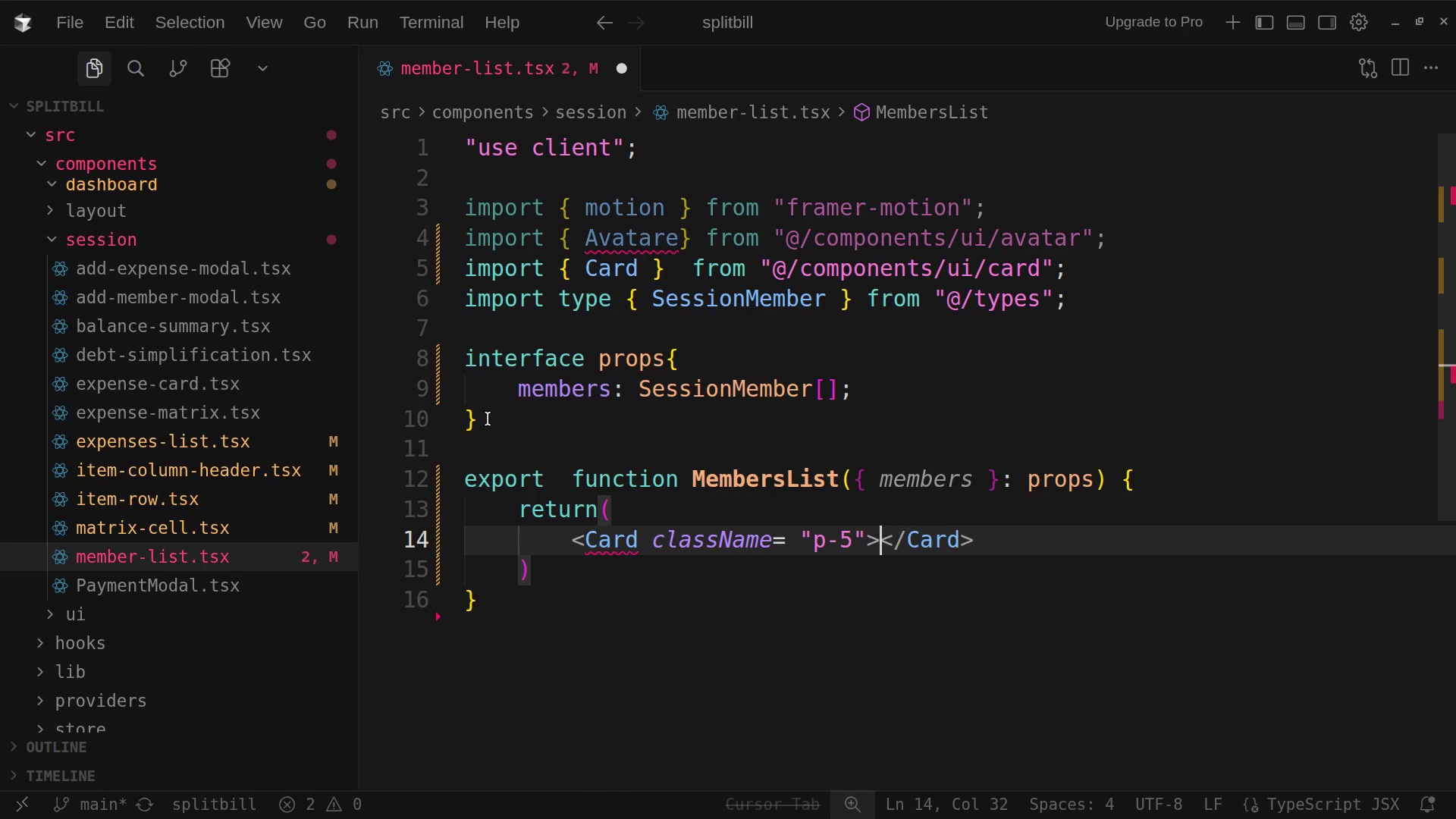 
key(Enter)
 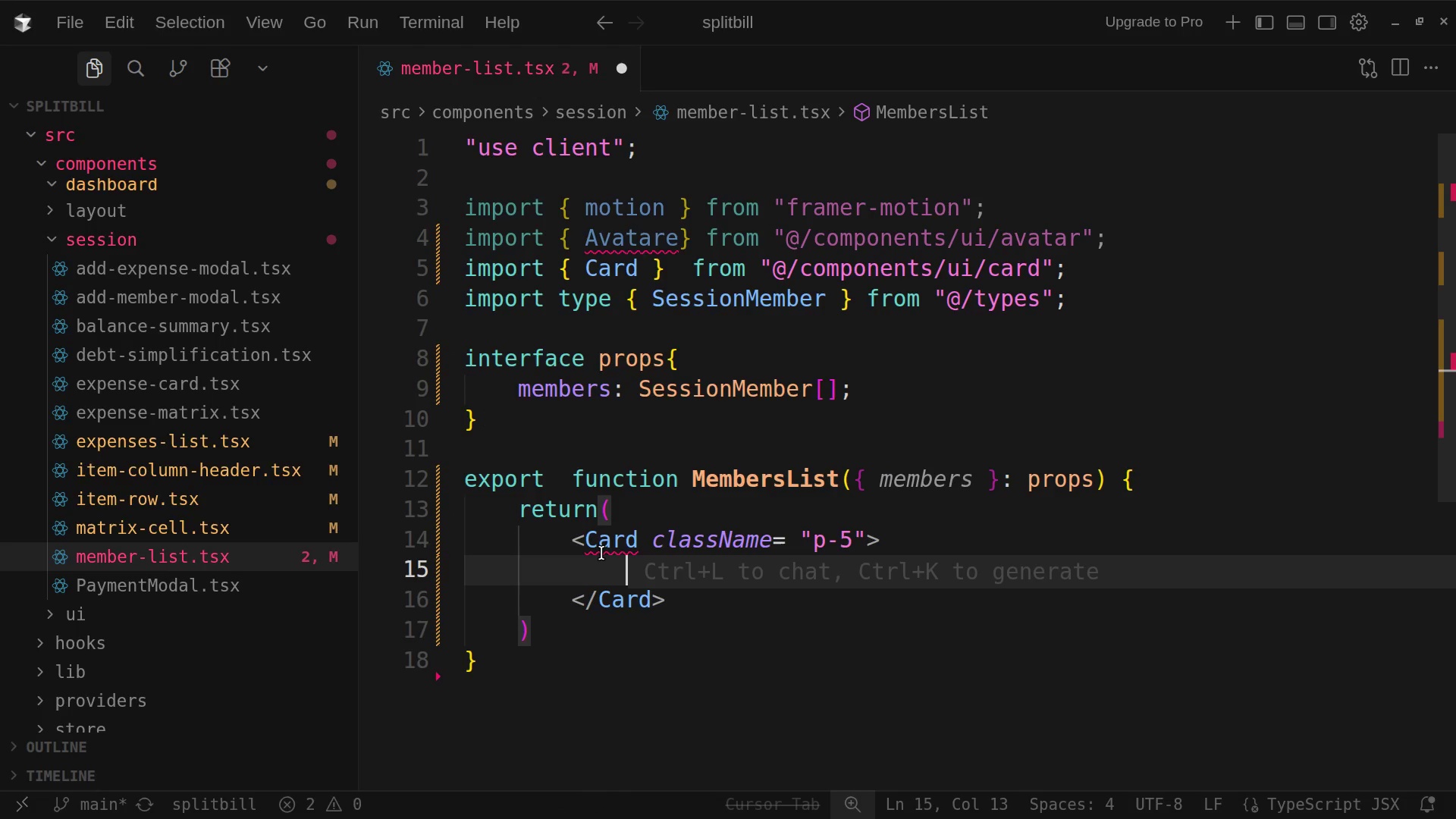 
left_click([602, 541])
 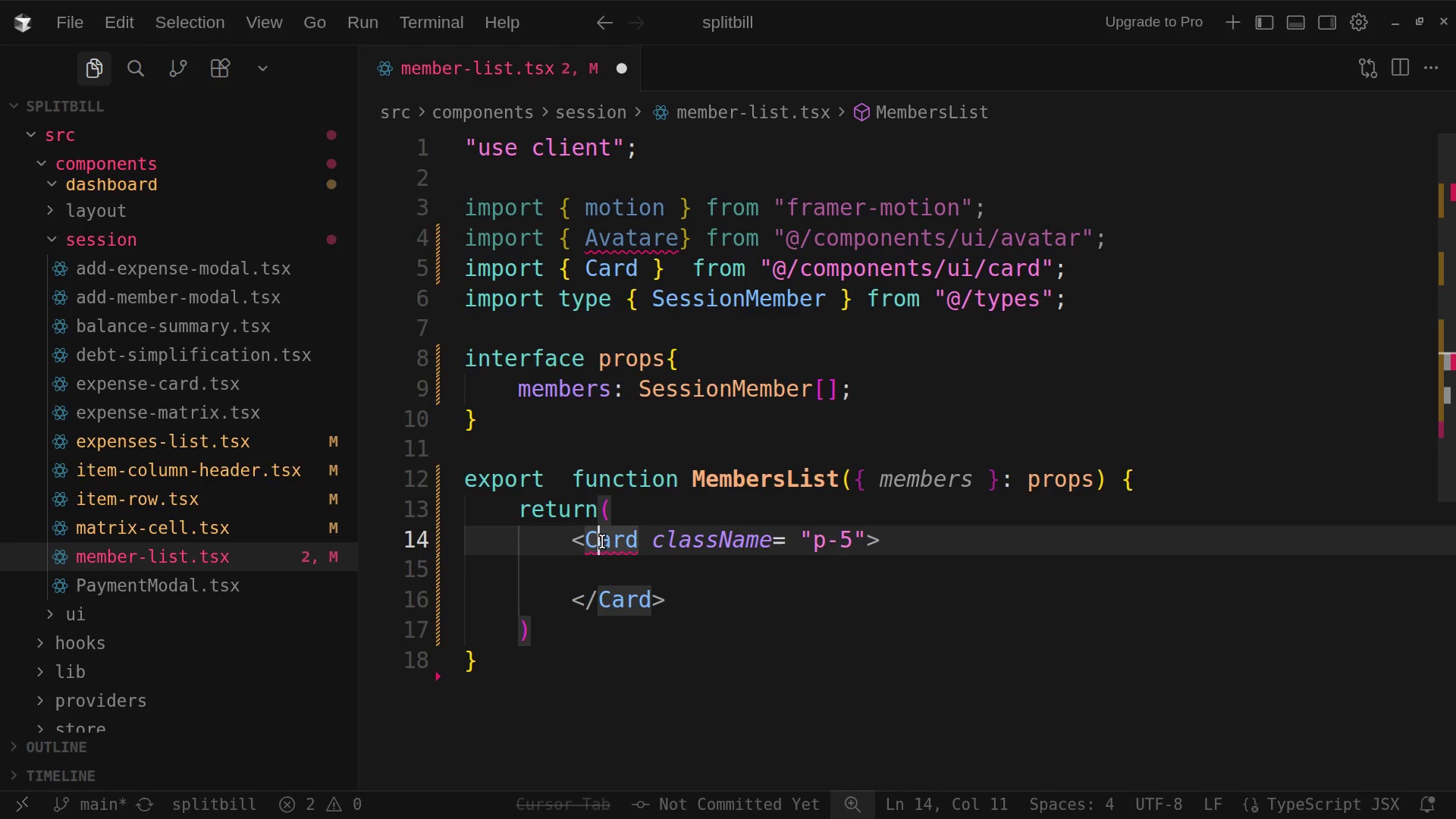 
key(Backspace)
 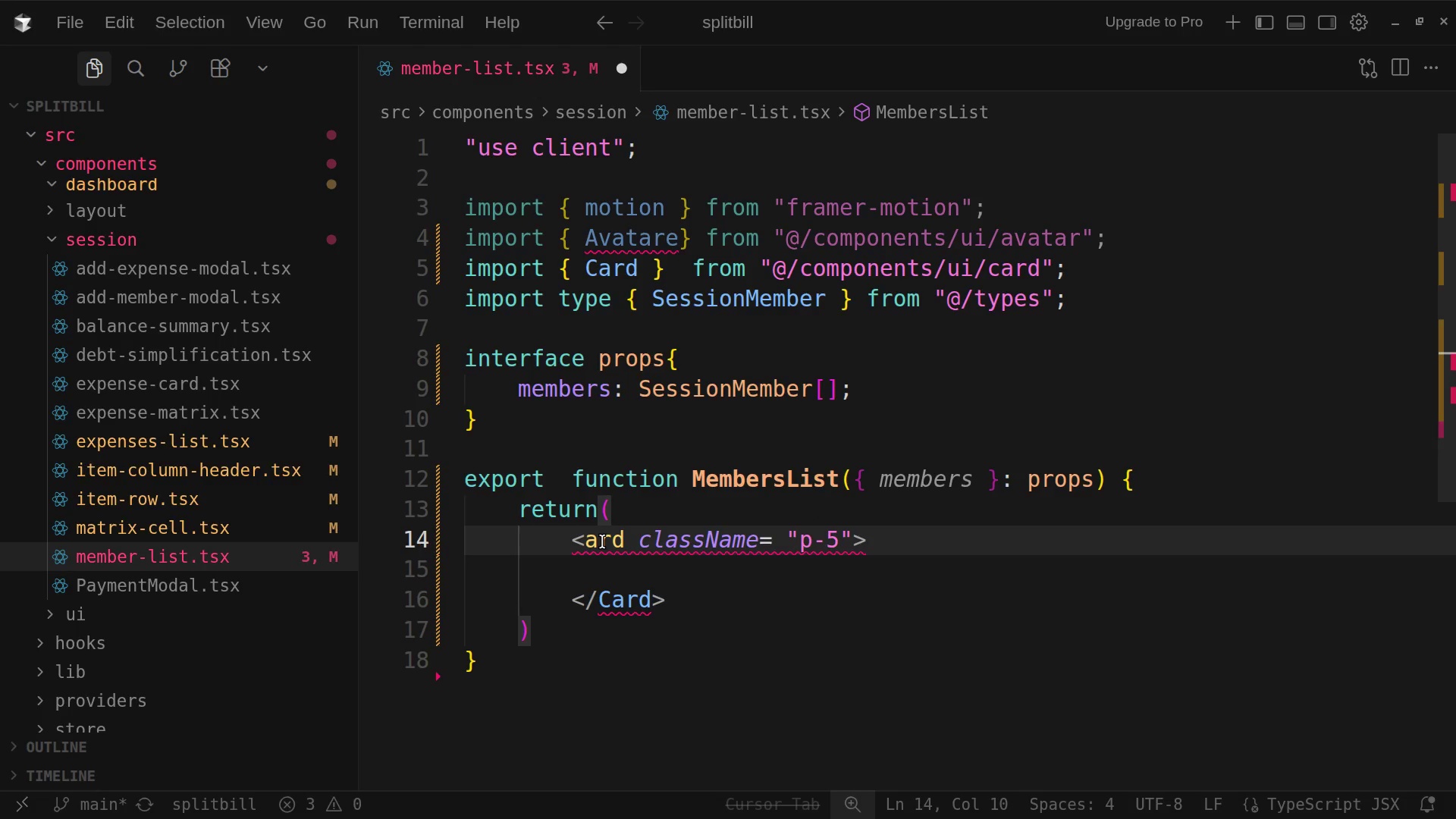 
key(C)
 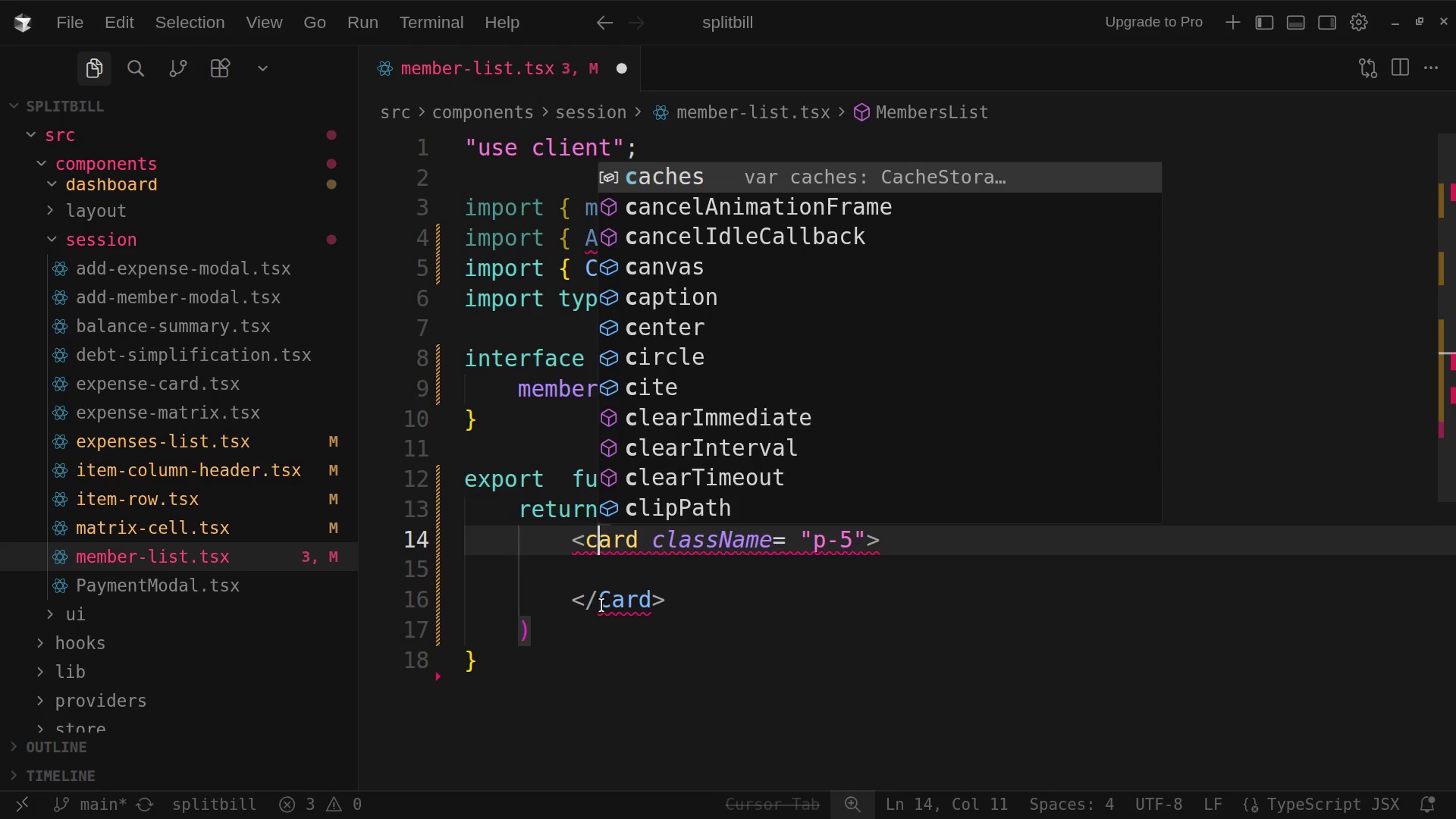 
left_click([605, 602])
 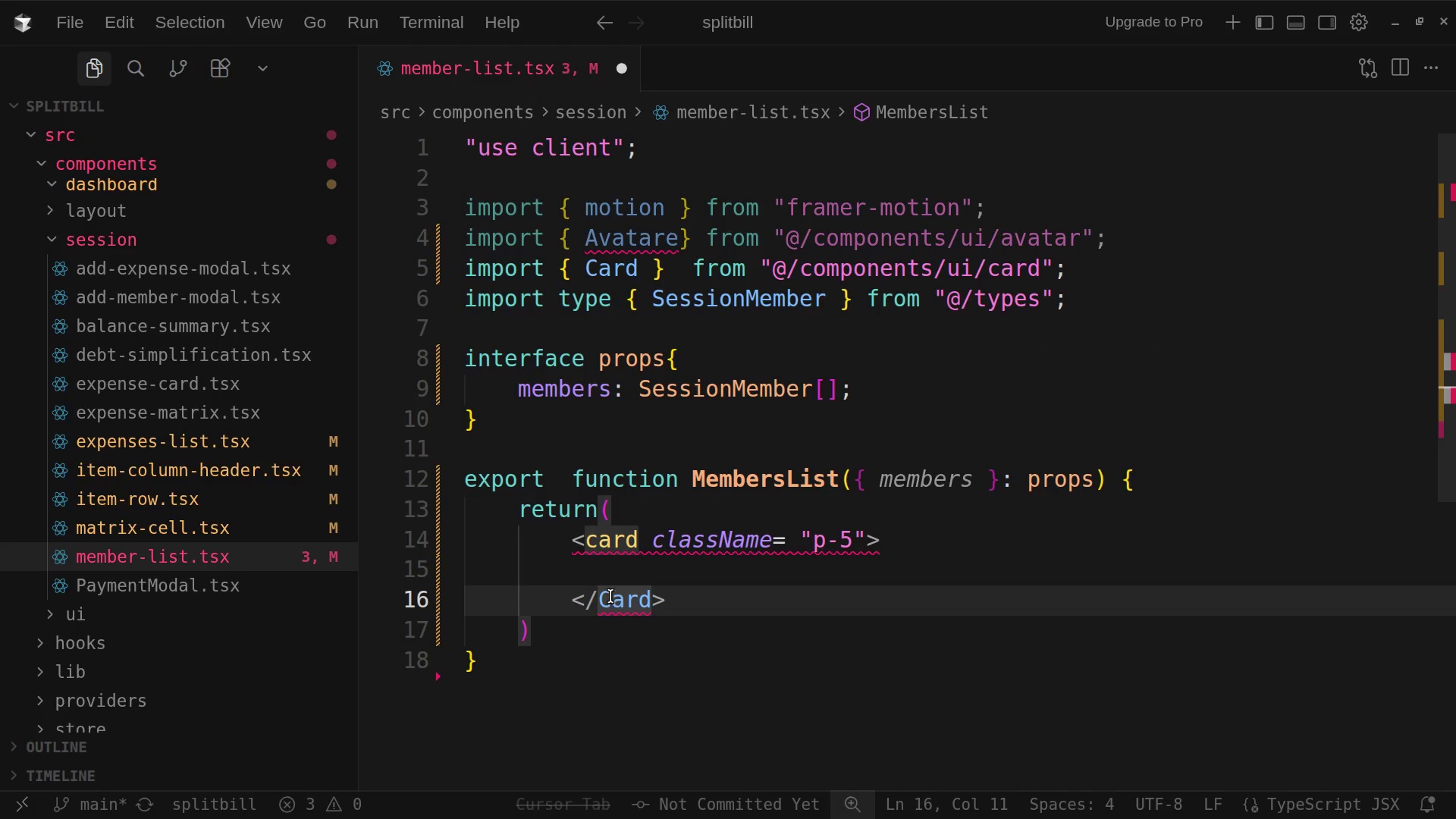 
left_click([610, 601])
 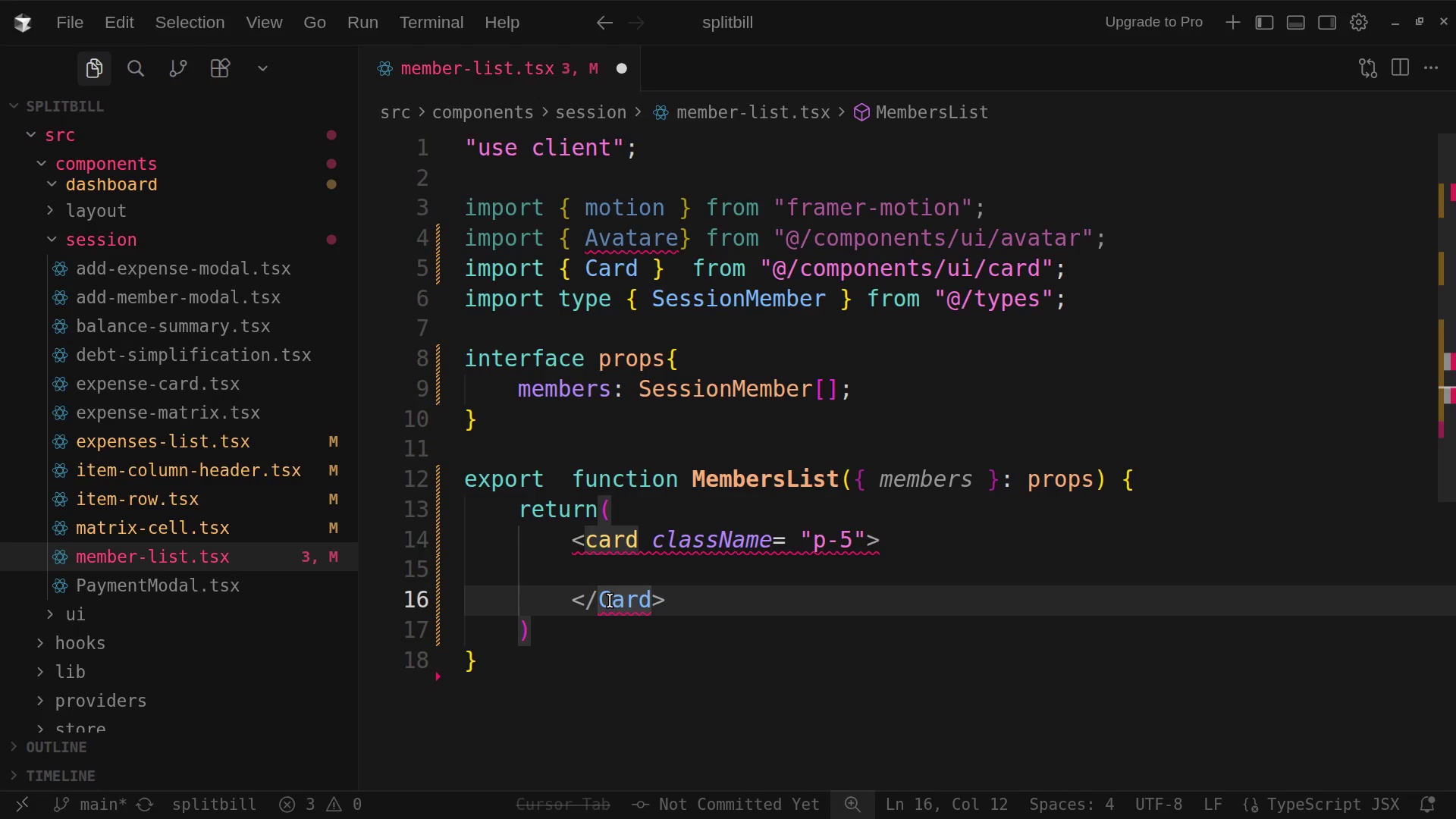 
key(Backspace)
 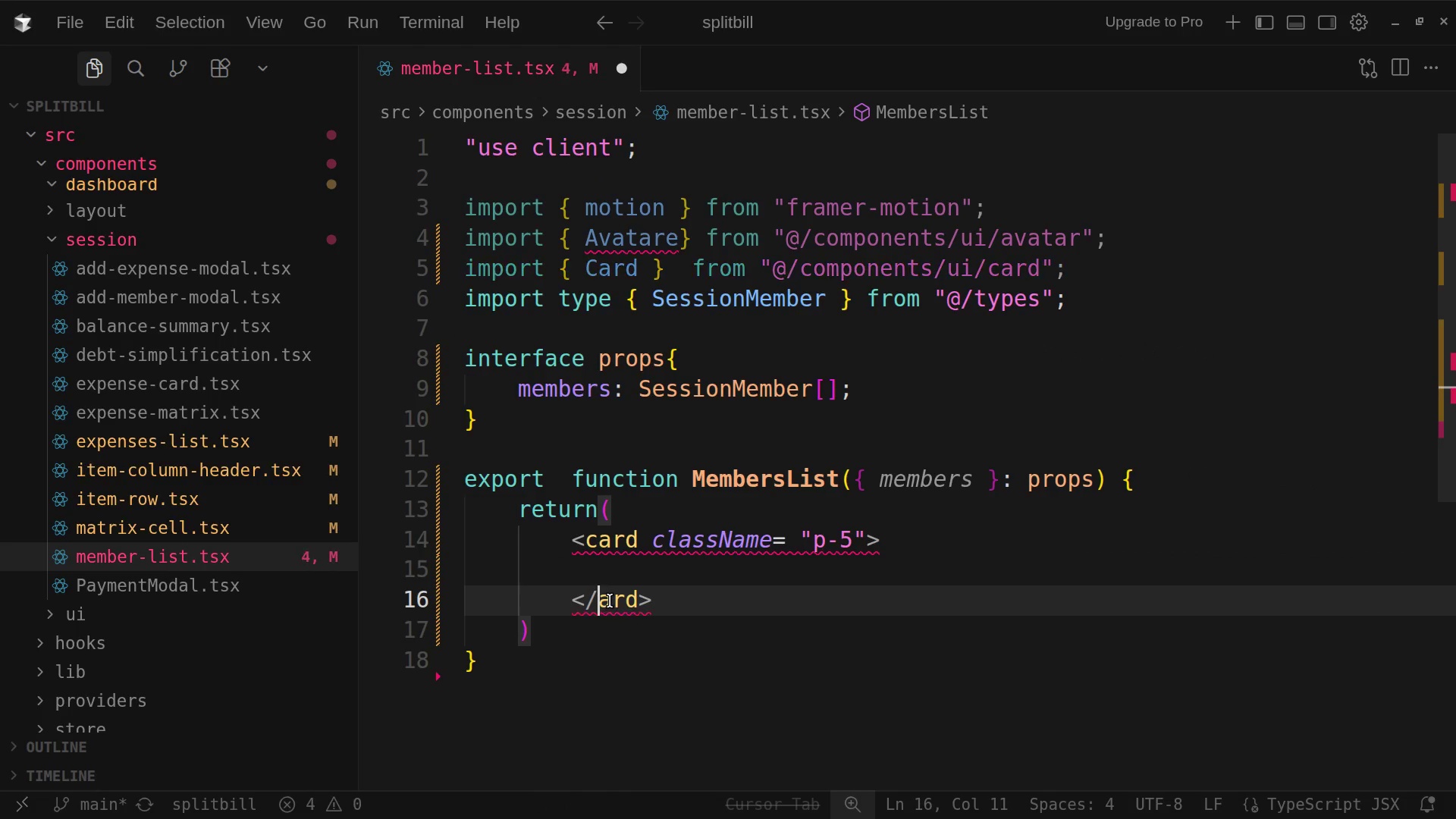 
key(C)
 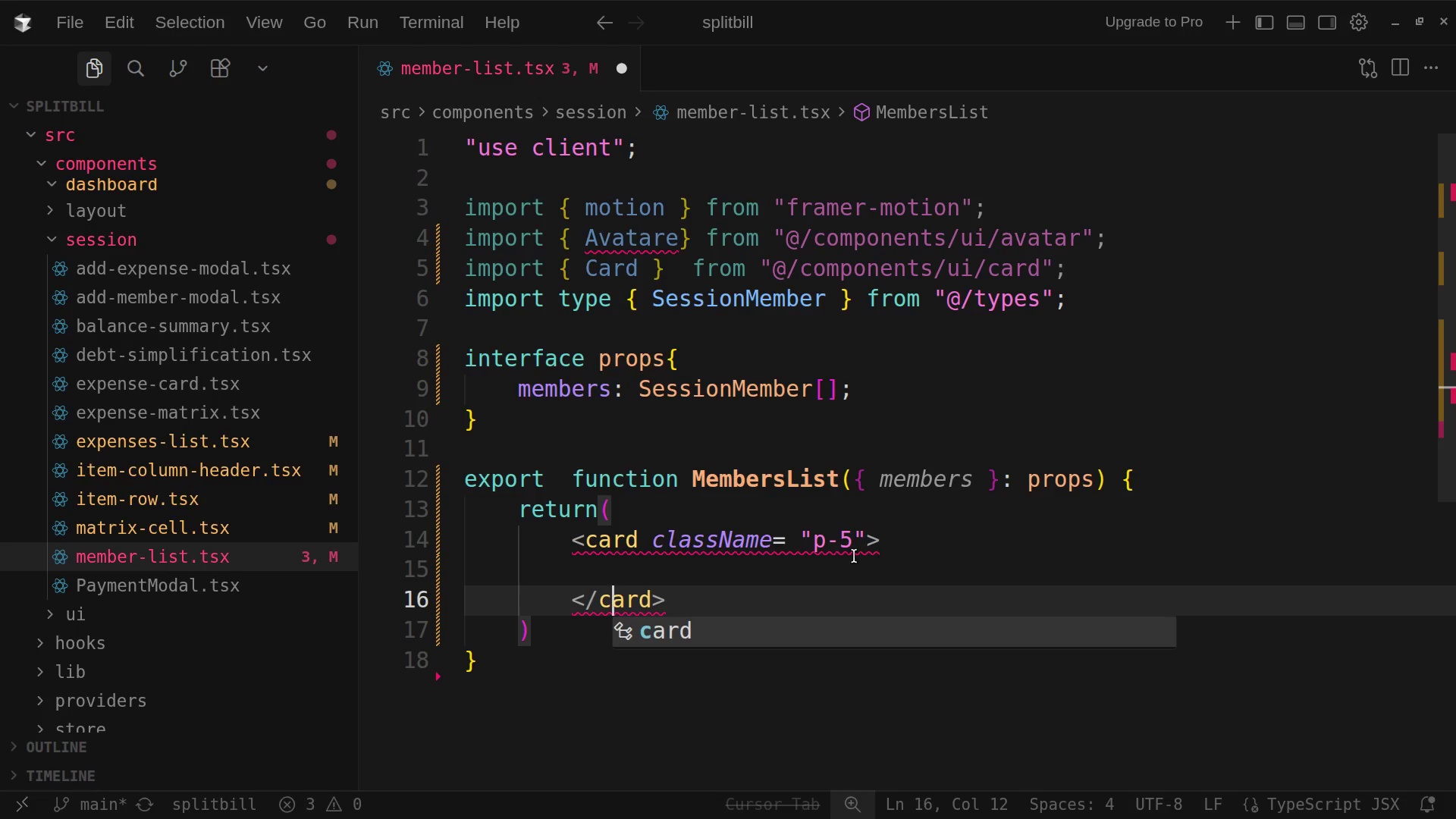 
left_click([708, 569])
 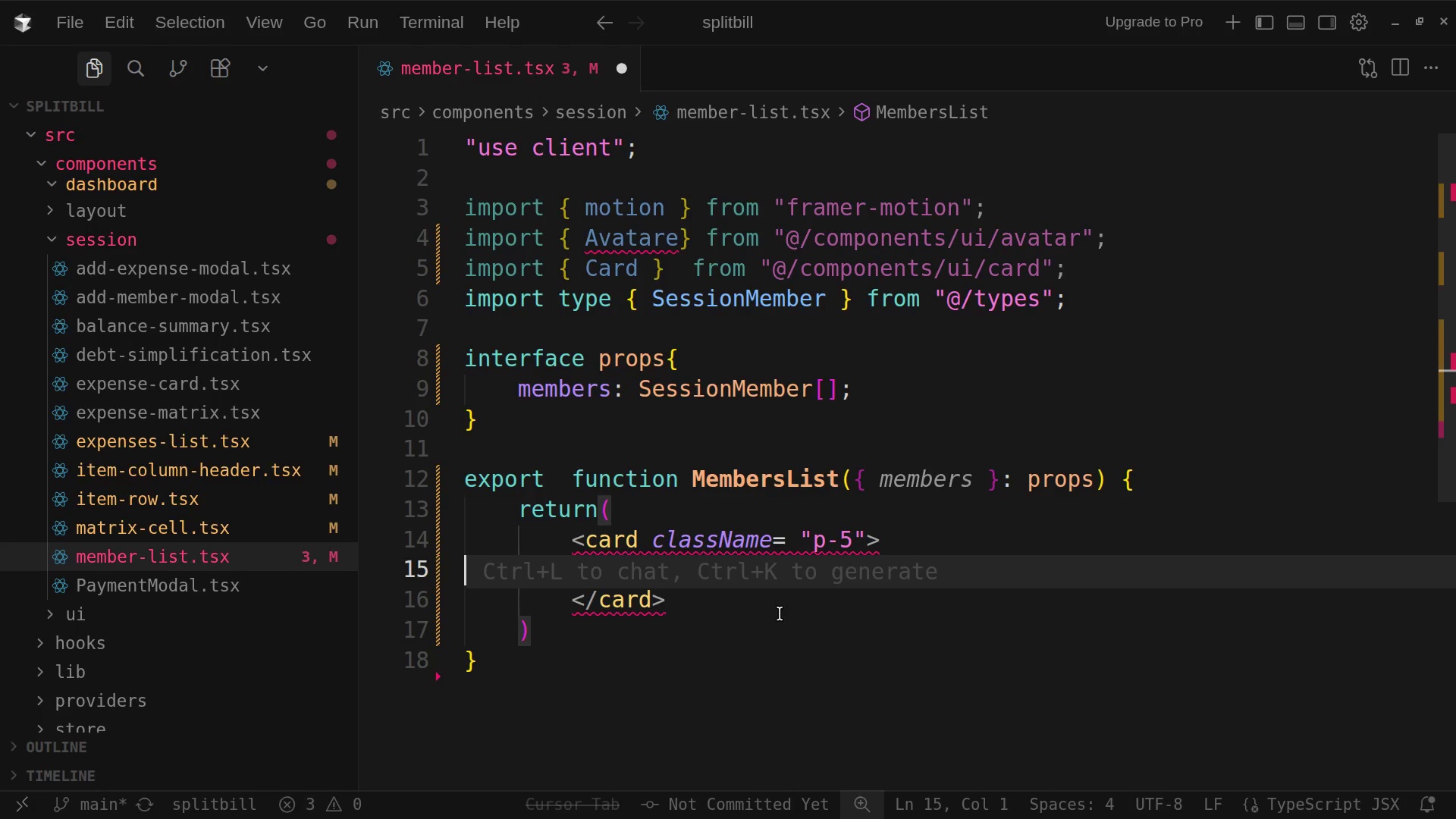 
key(Backspace)
 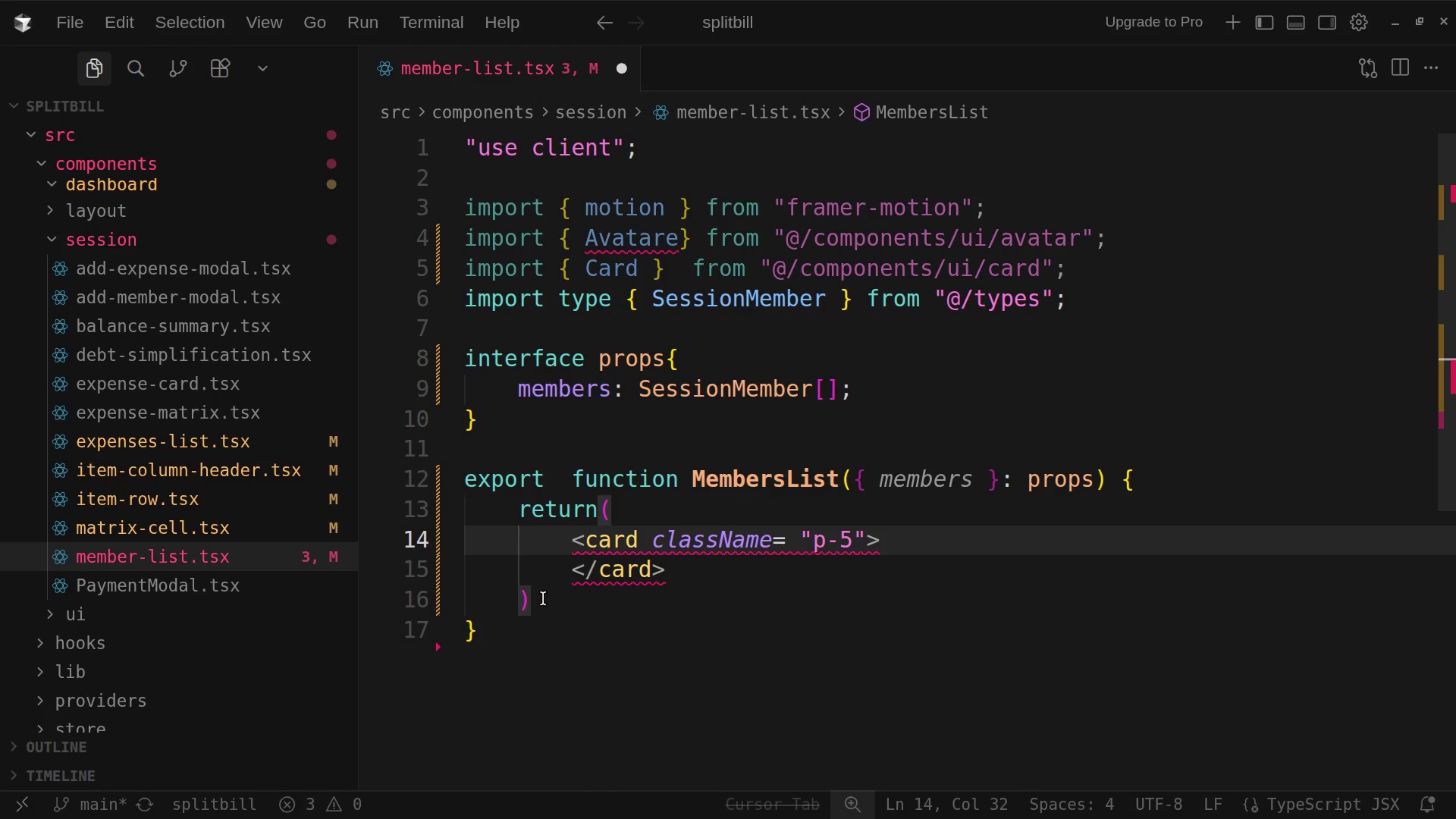 
left_click([551, 579])
 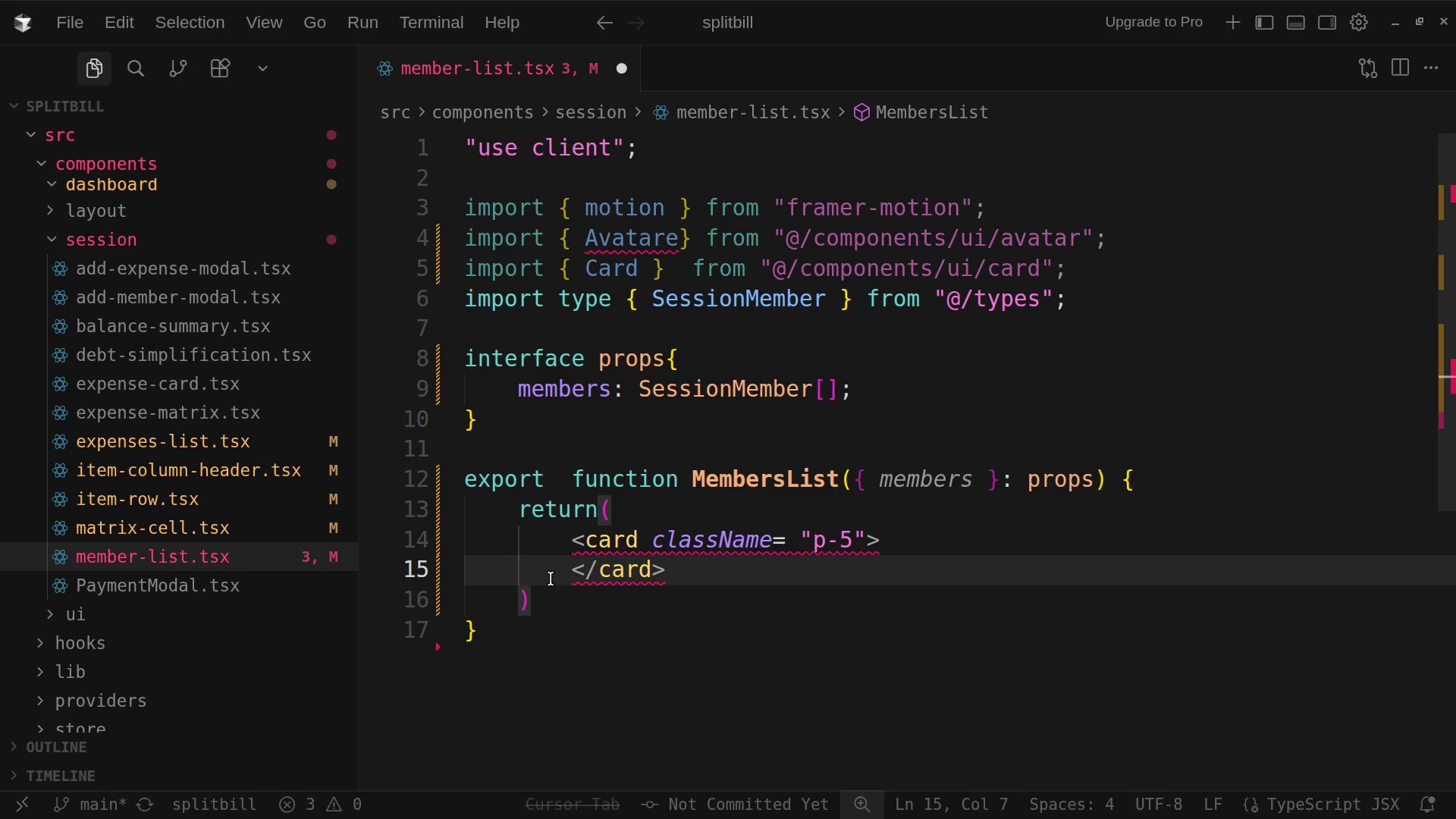 
key(Backspace)
 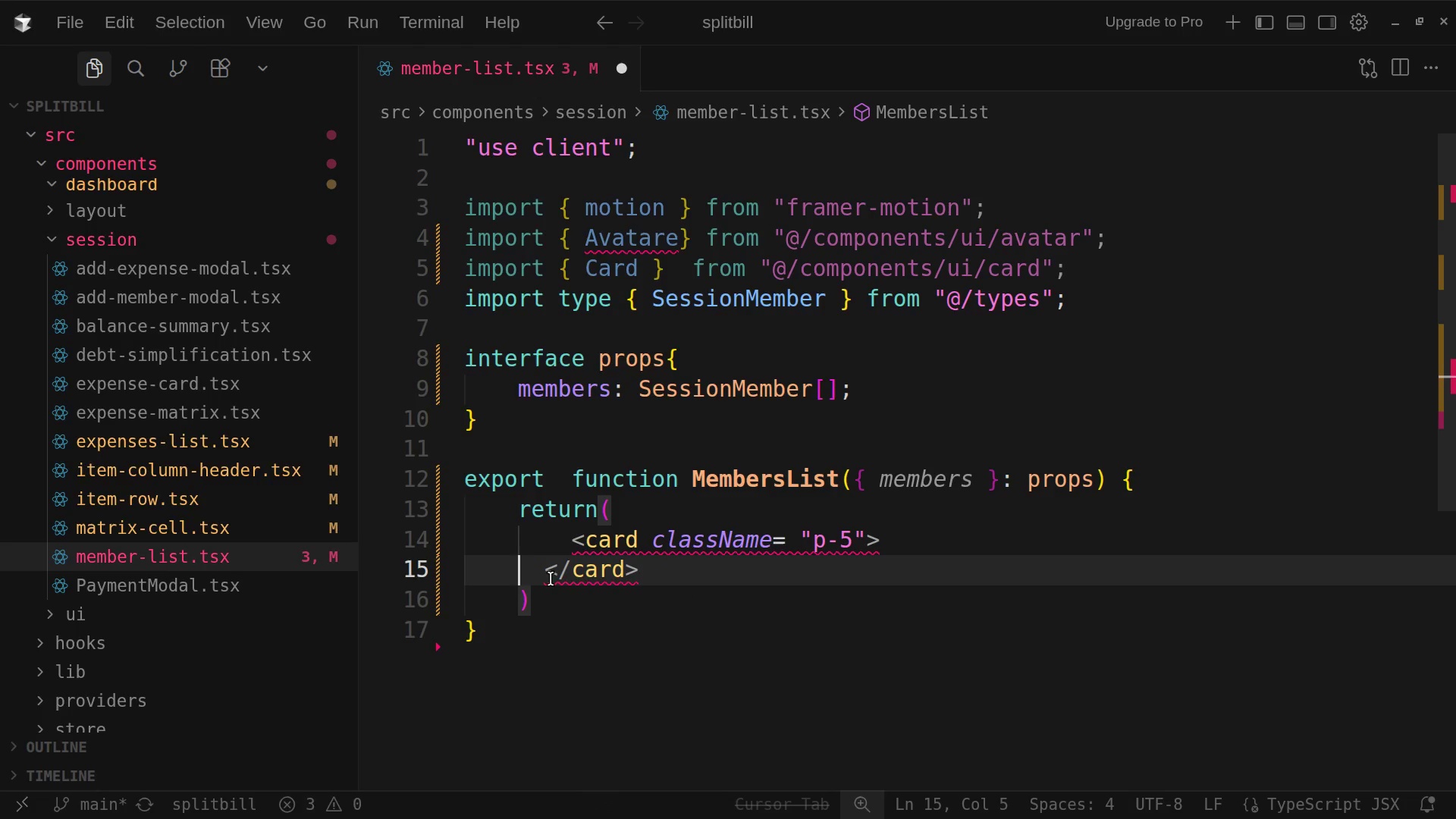 
key(Backspace)
 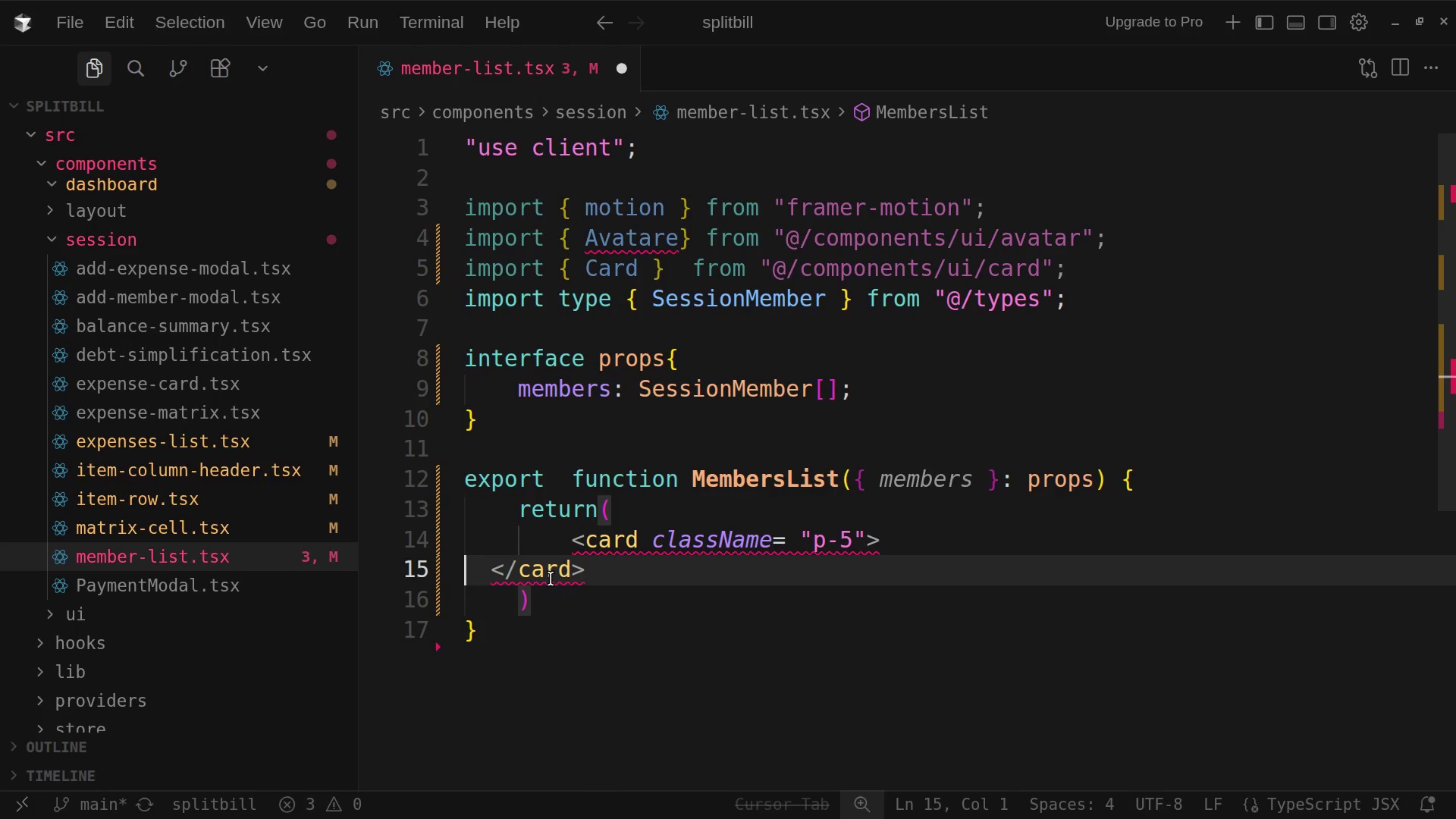 
key(Backspace)
 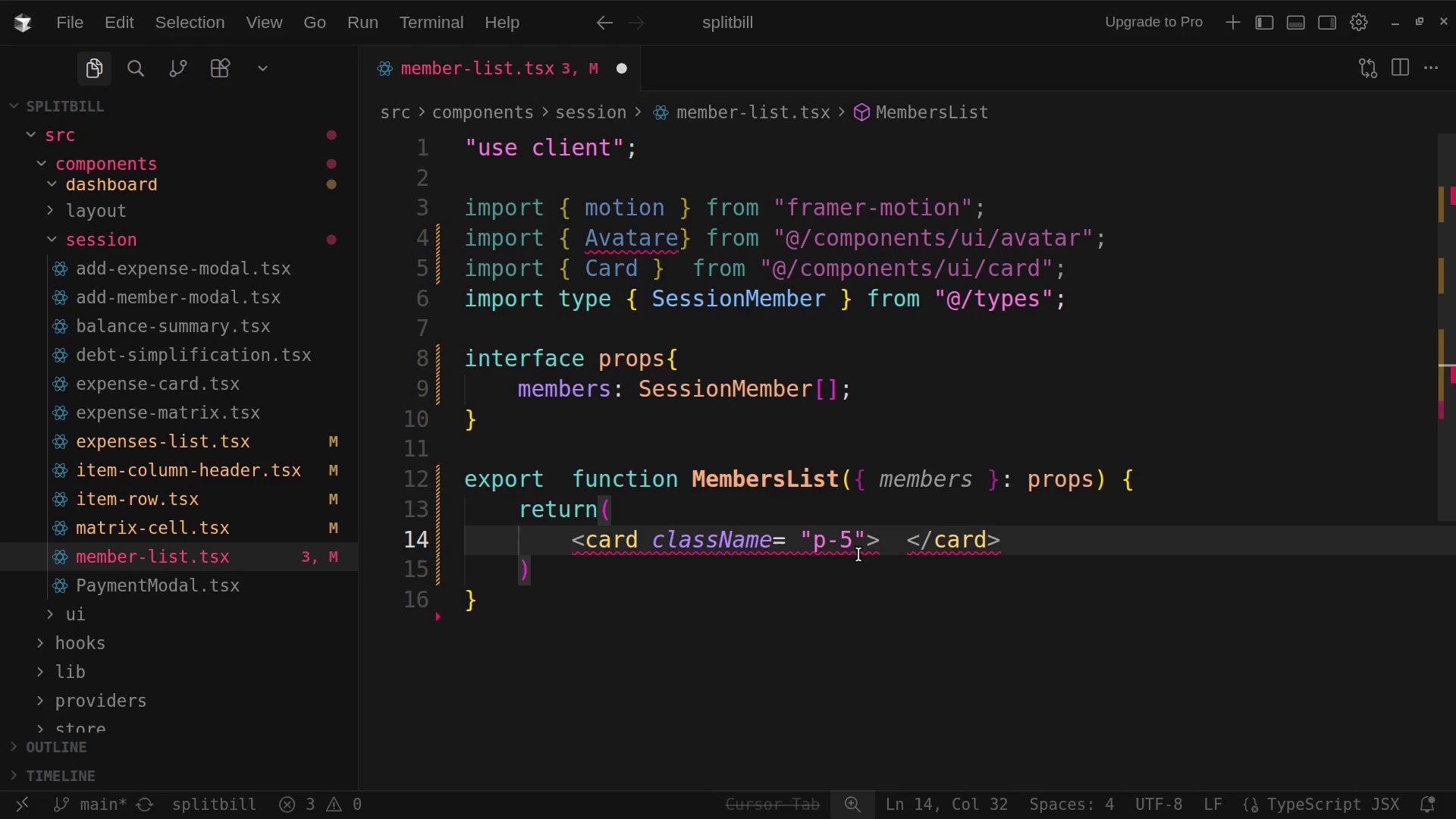 
left_click([905, 536])
 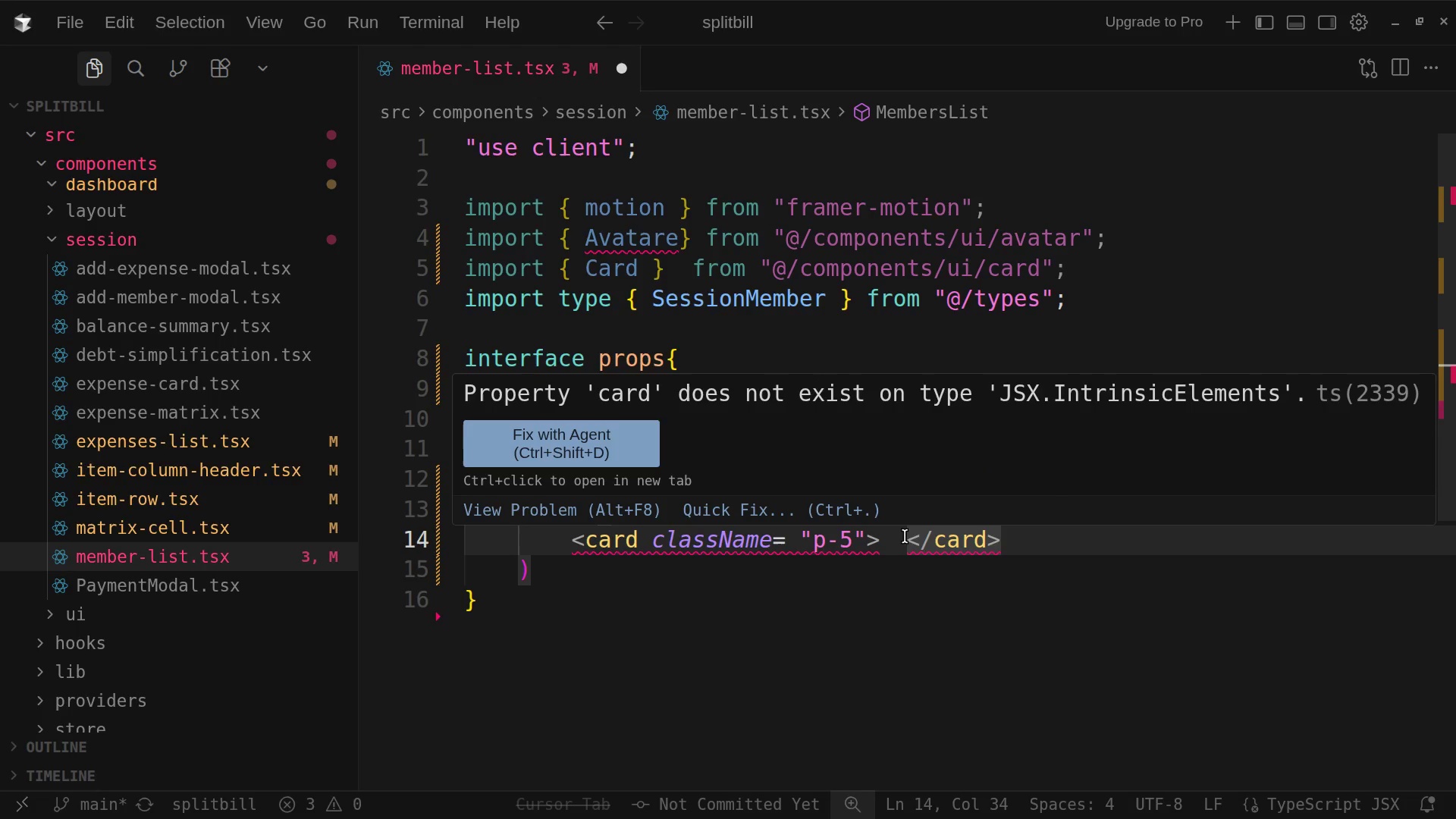 
key(Backspace)
 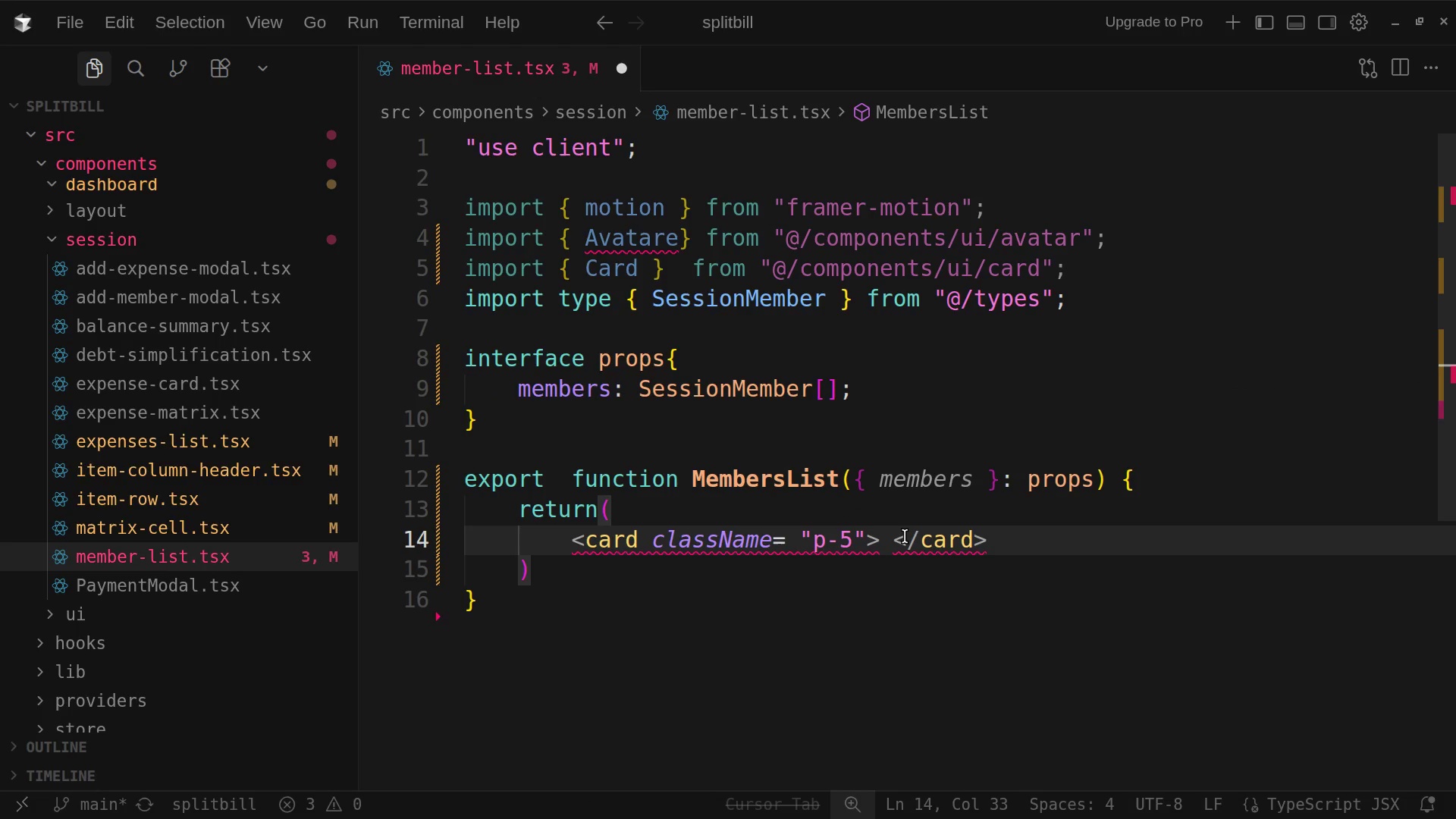 
key(Backspace)
 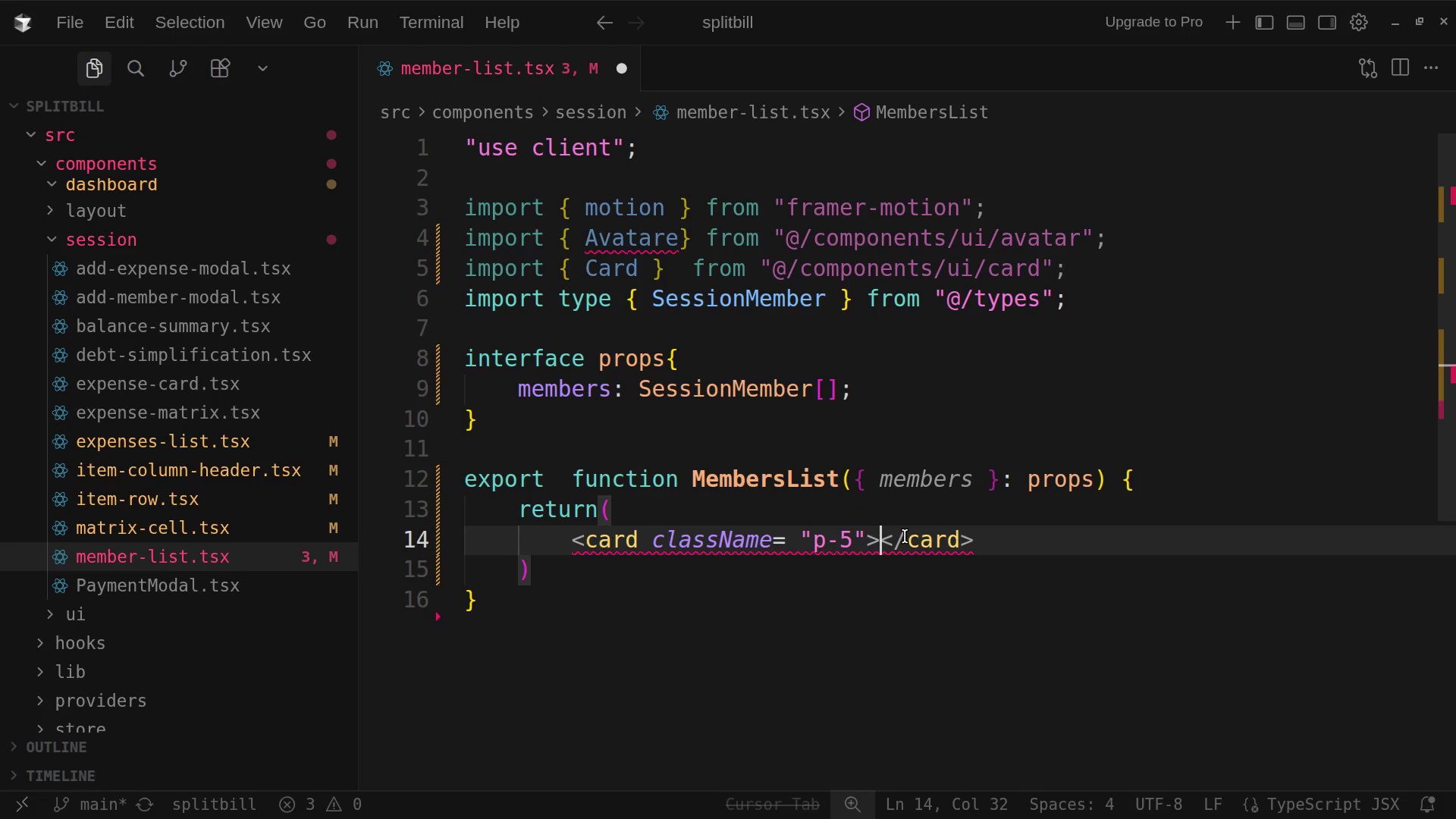 
key(Enter)
 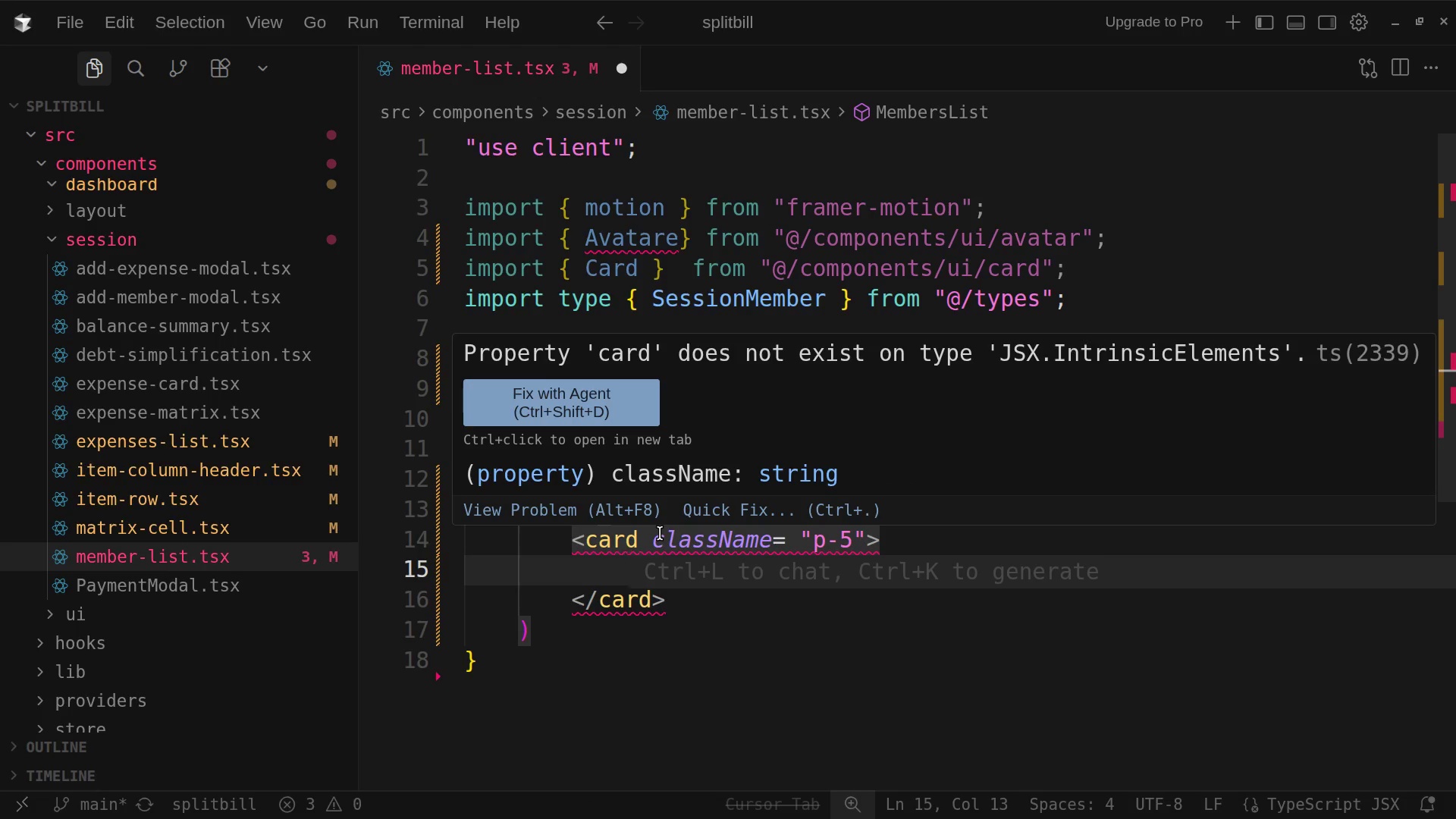 
left_click([660, 540])
 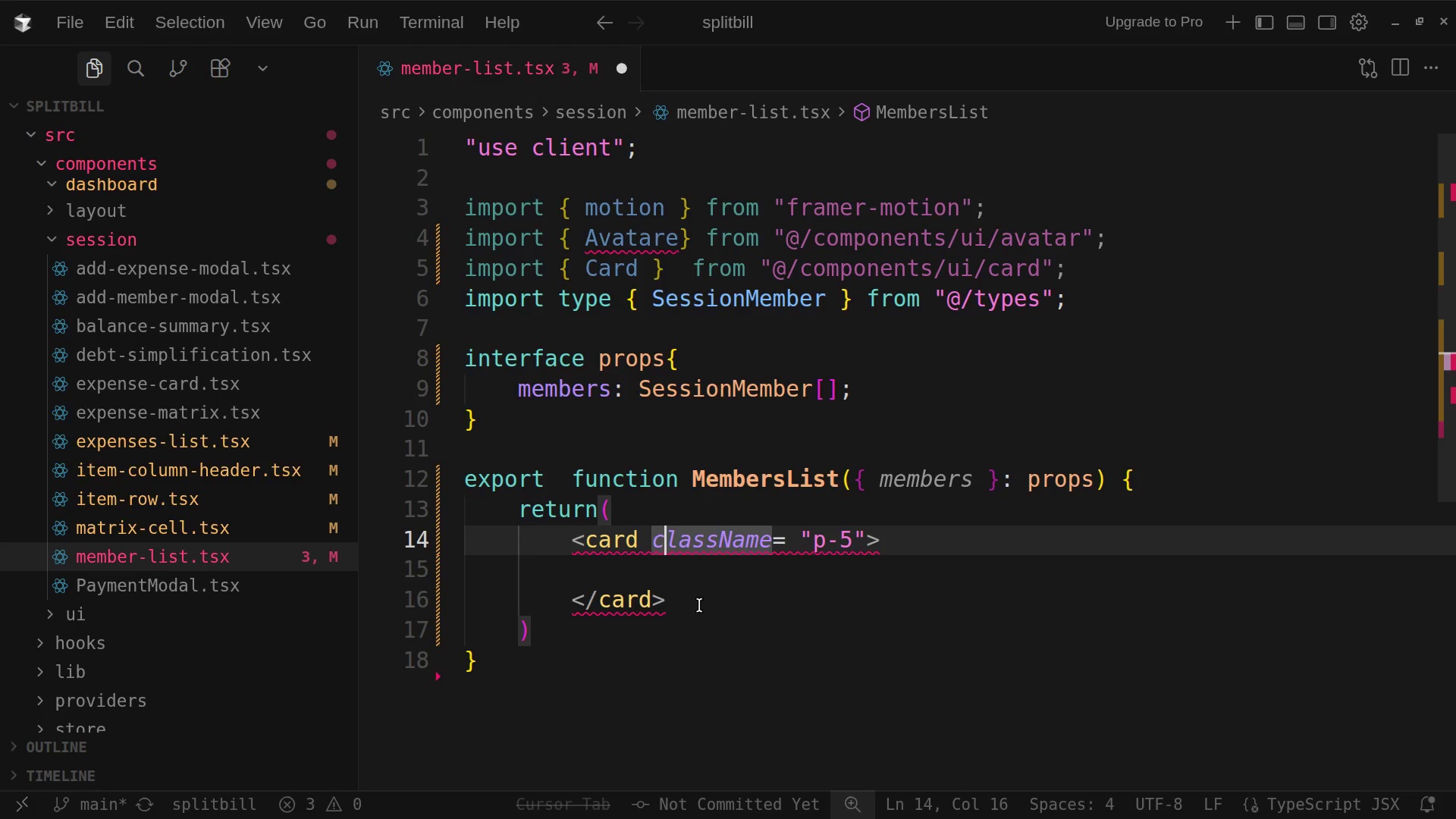 
wait(12.06)
 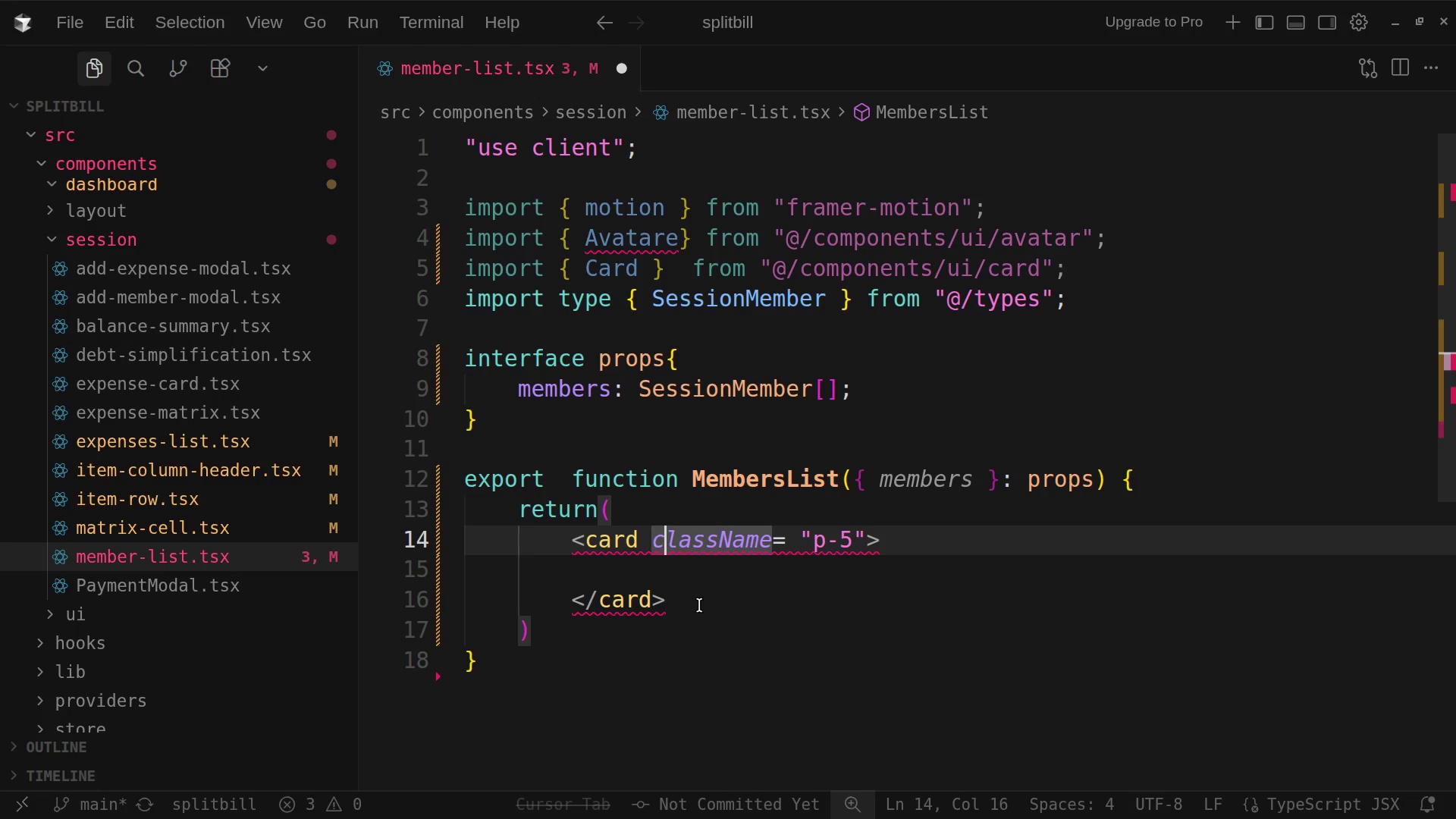 
left_click([695, 606])
 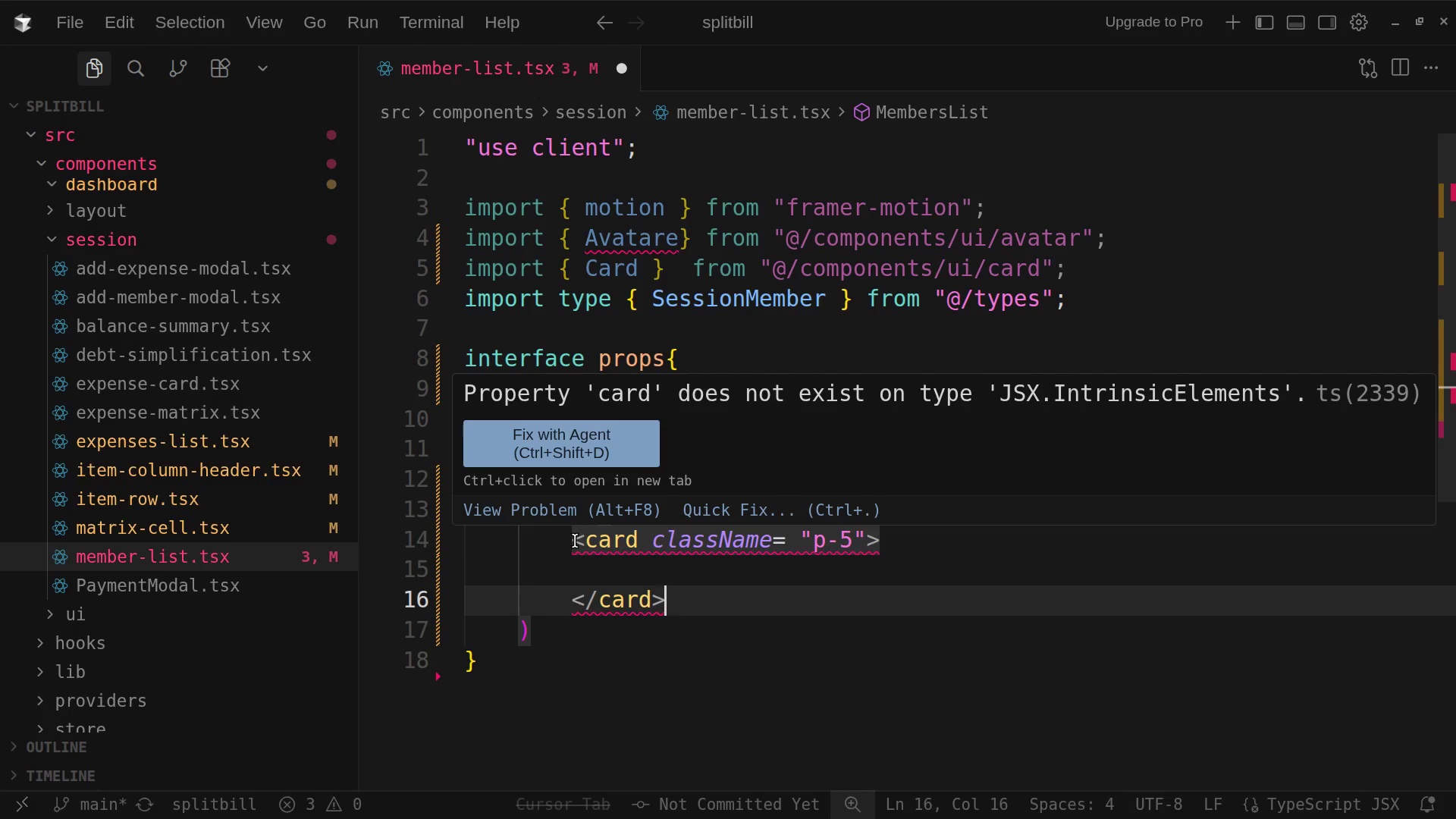 
left_click_drag(start_coordinate=[590, 541], to_coordinate=[689, 599])
 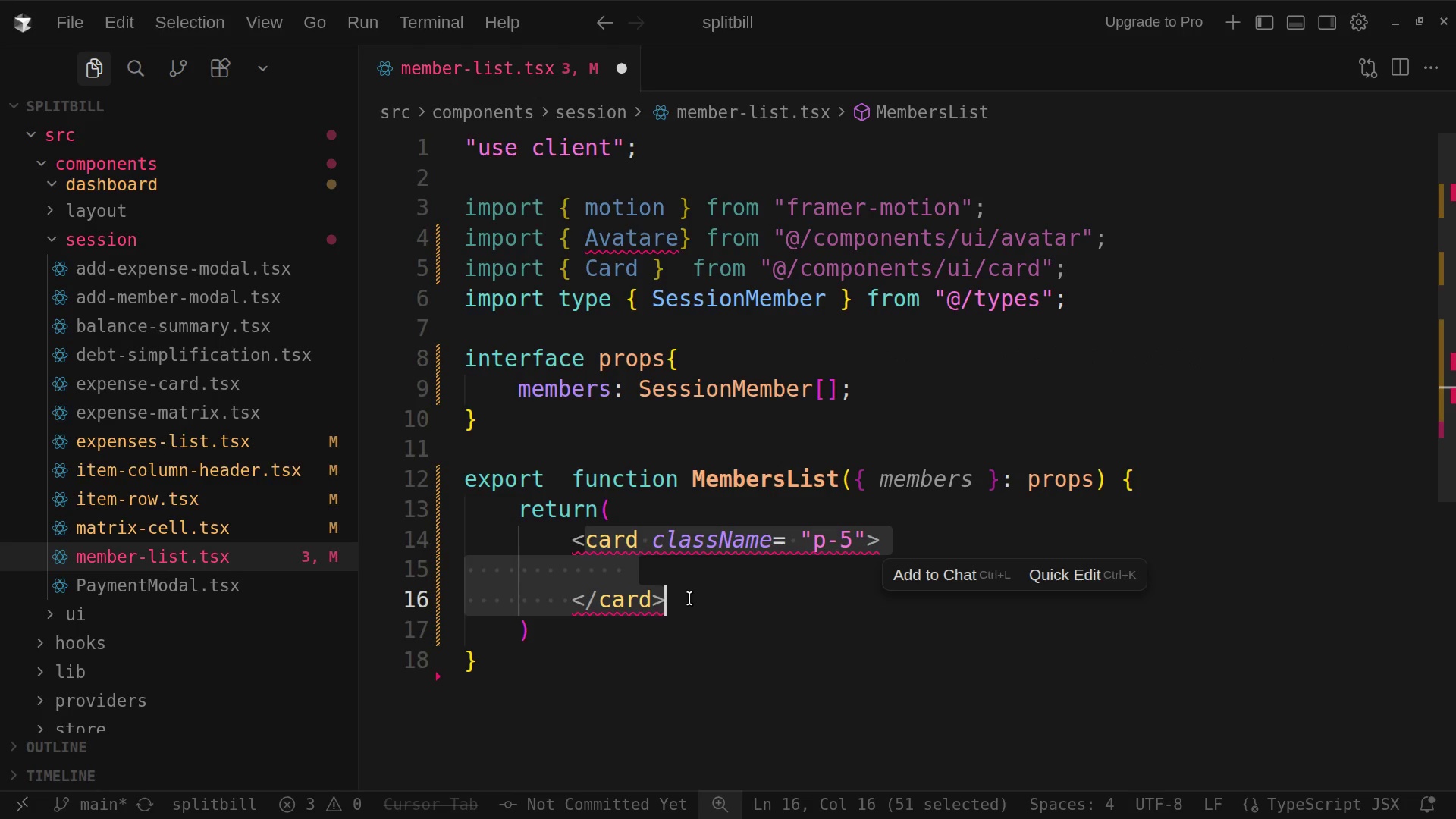 
key(Backspace)
 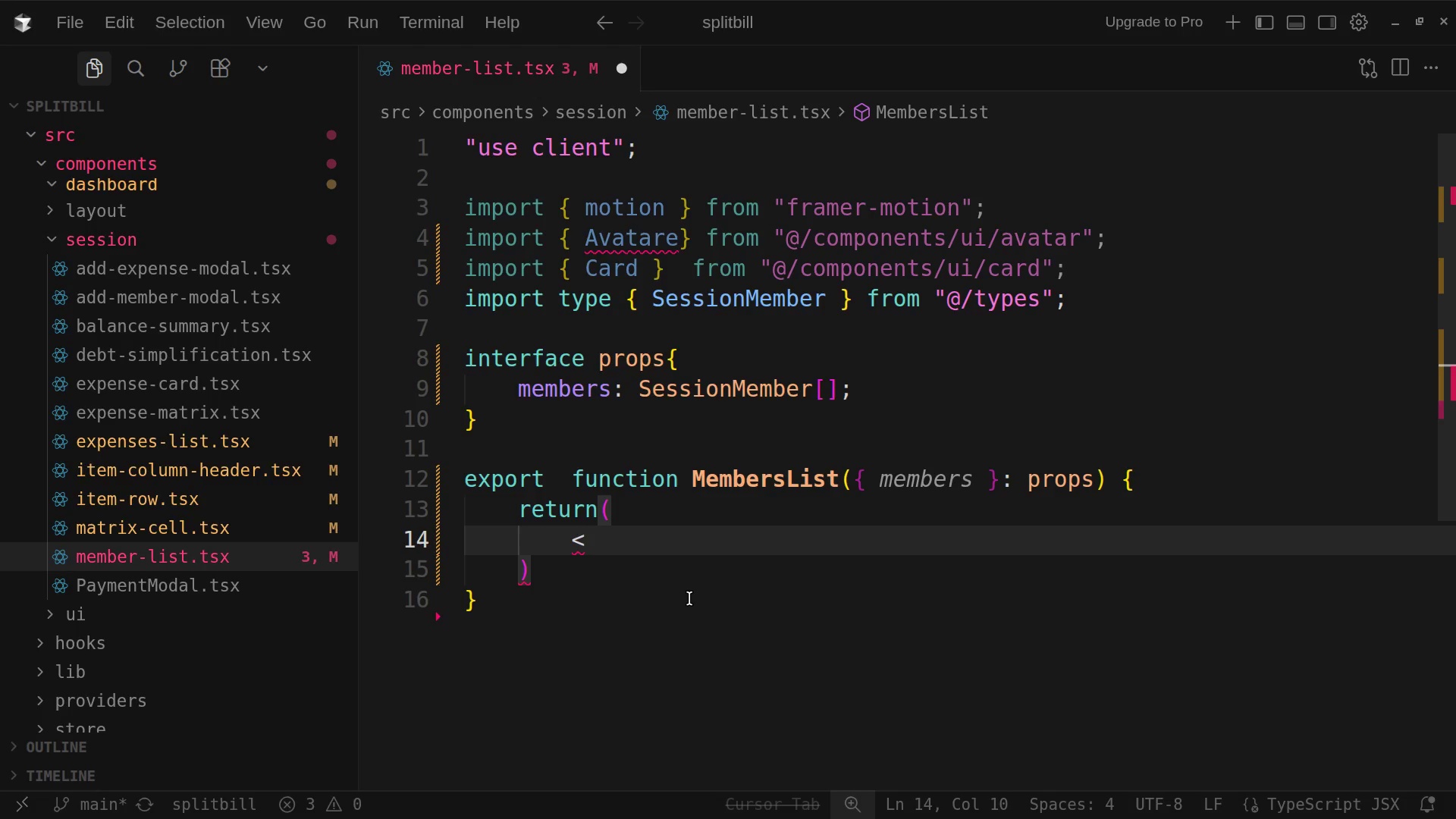 
wait(9.5)
 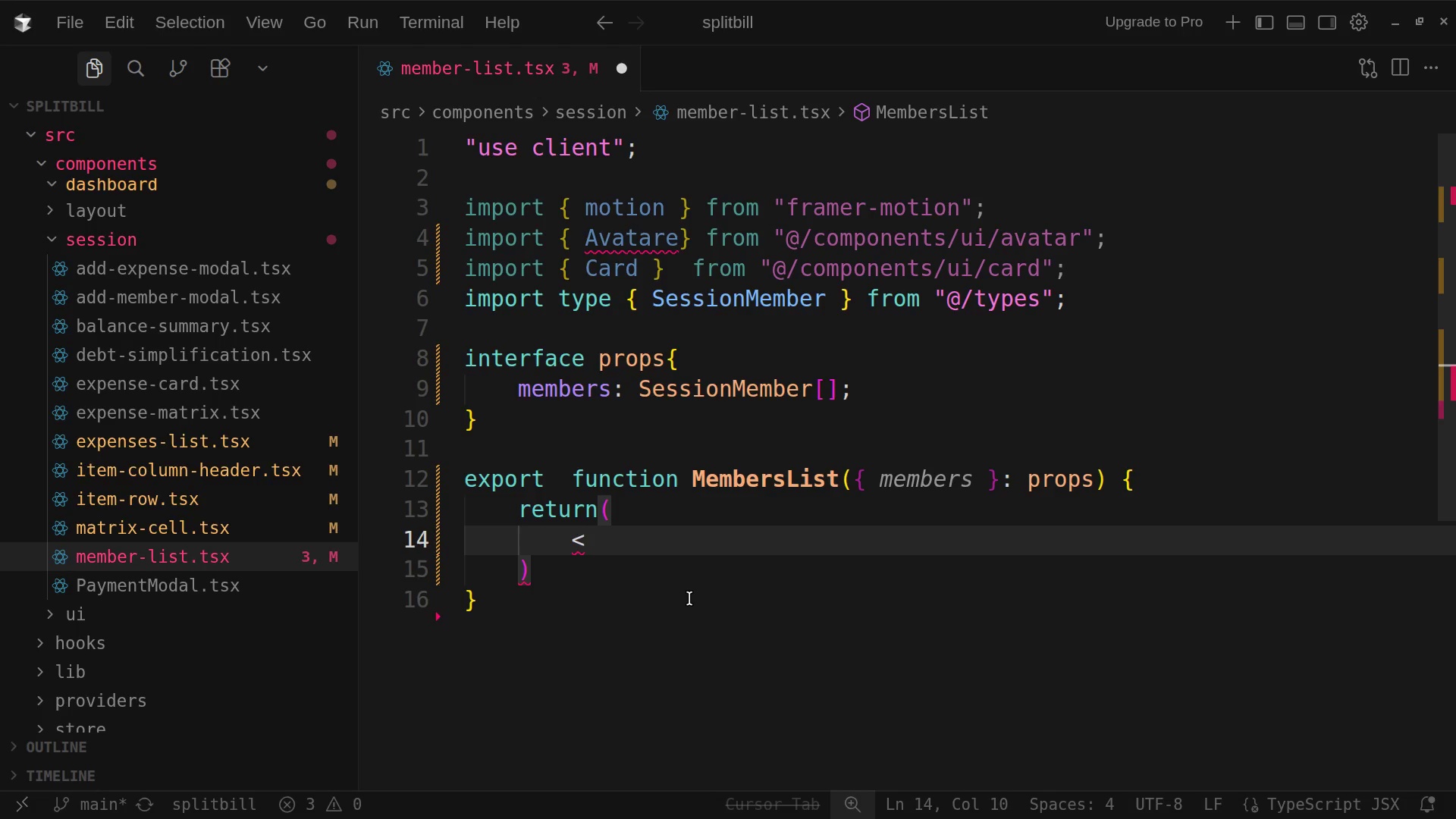 
left_click([626, 585])
 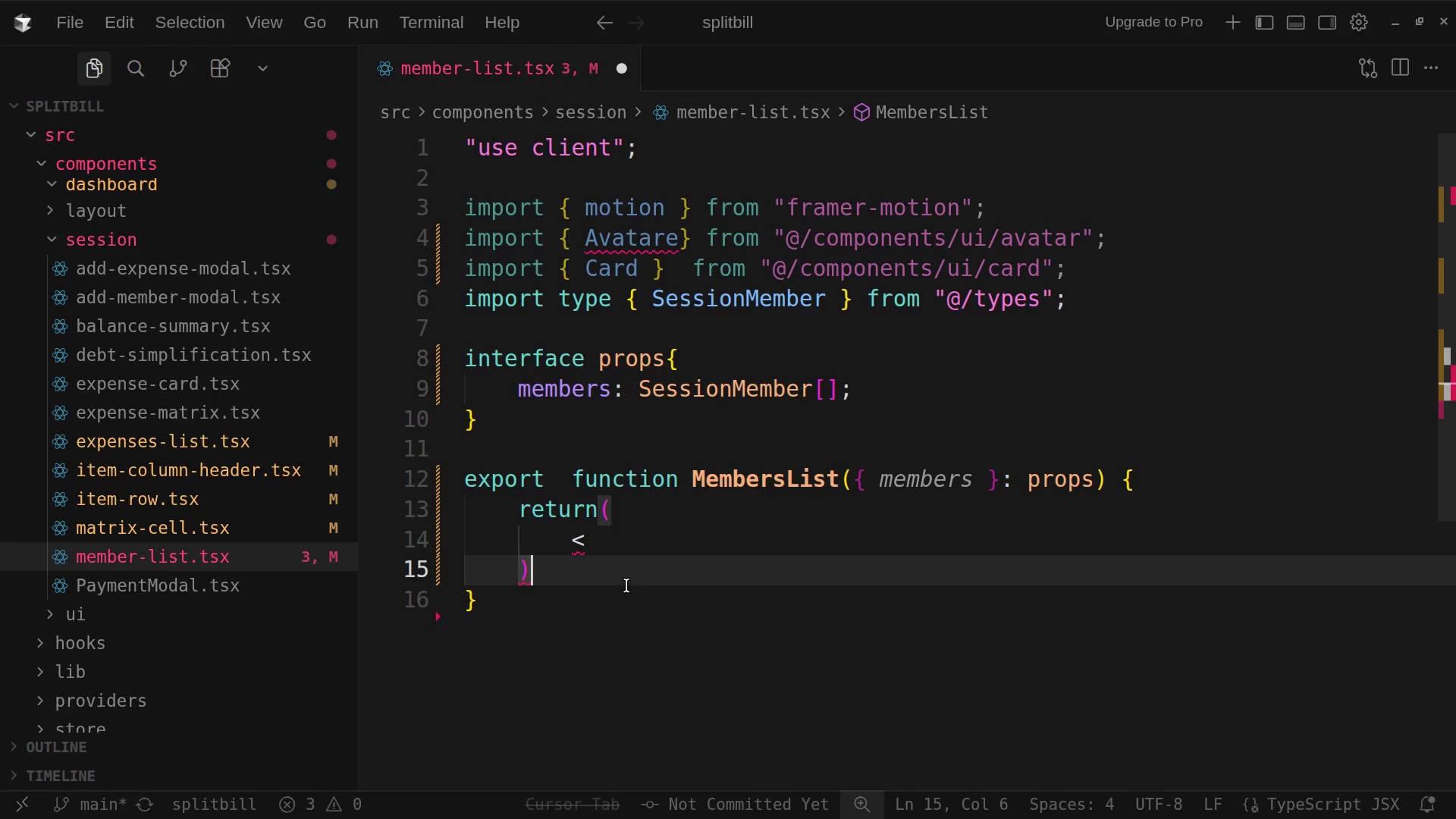 
key(Backspace)
 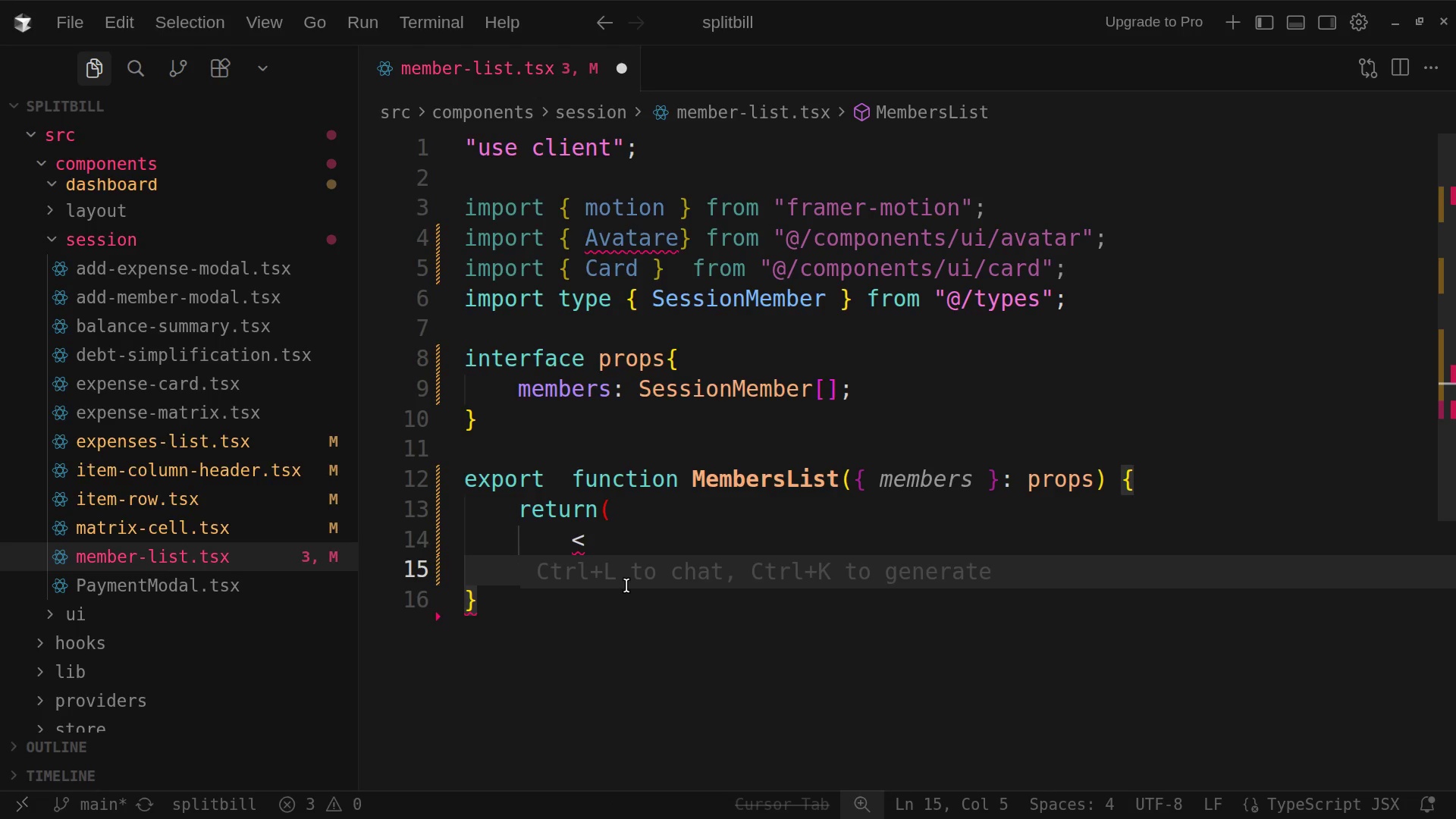 
key(Backspace)
 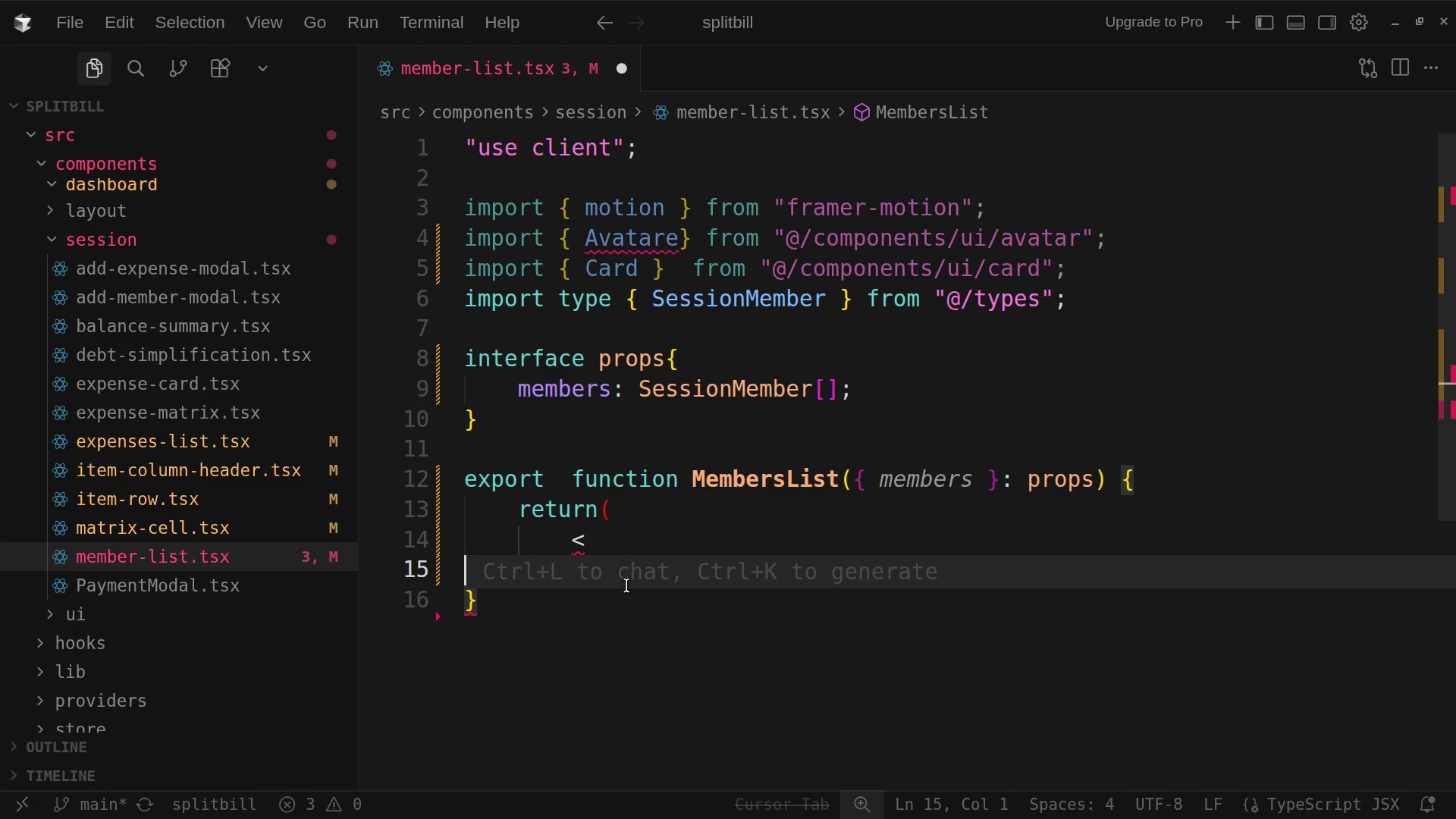 
key(Backspace)
 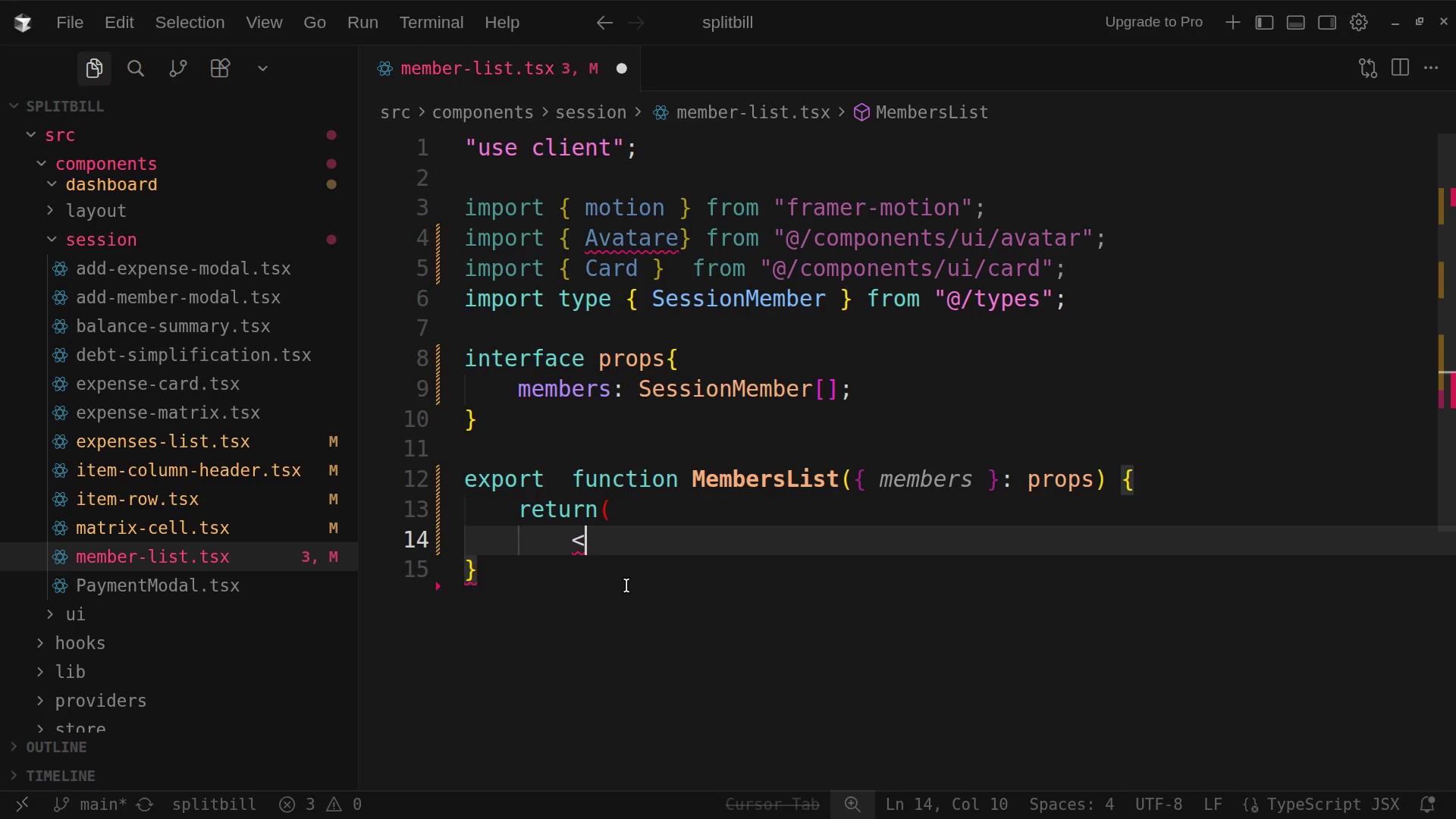 
key(Backspace)
 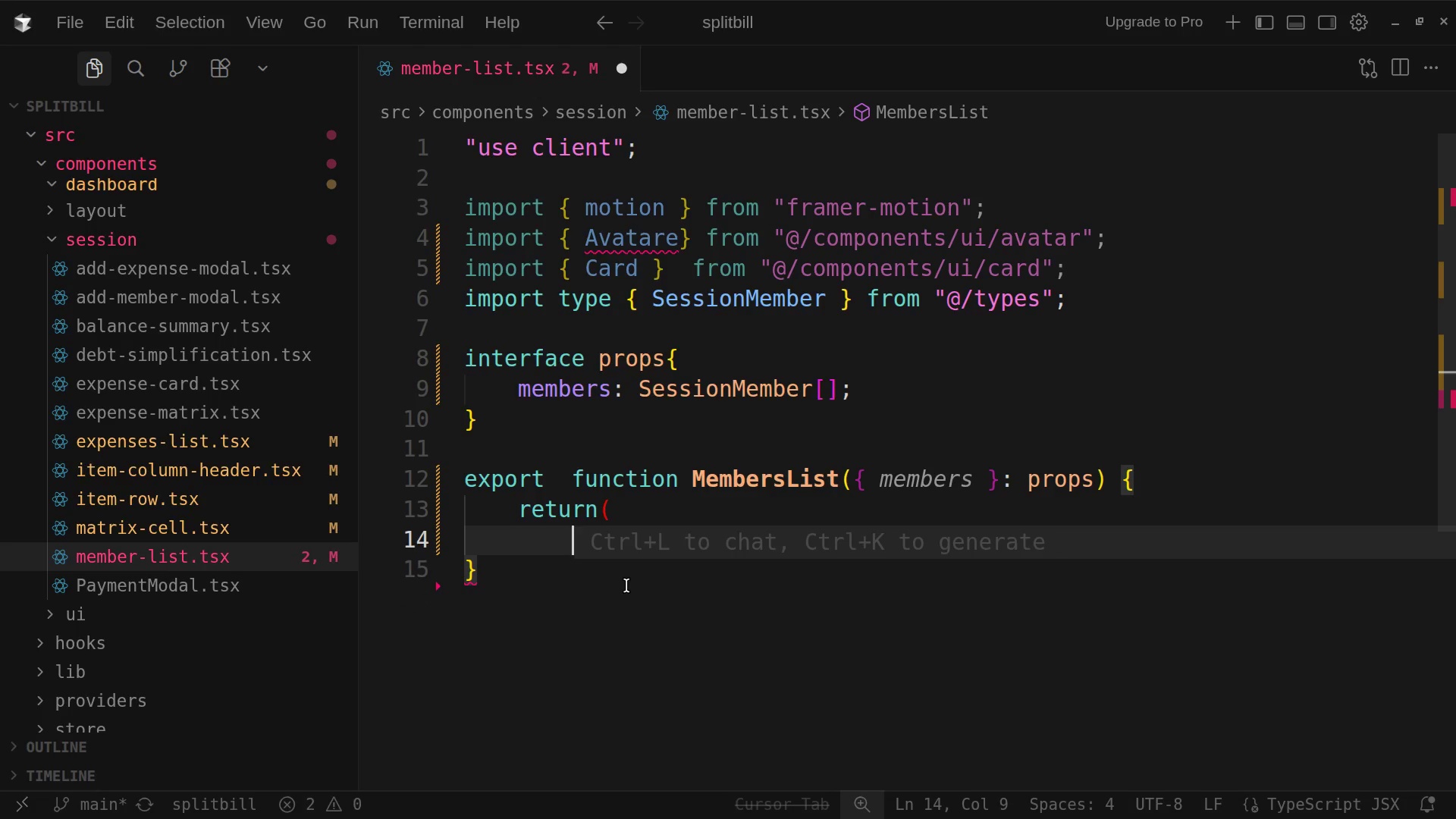 
key(Backspace)
 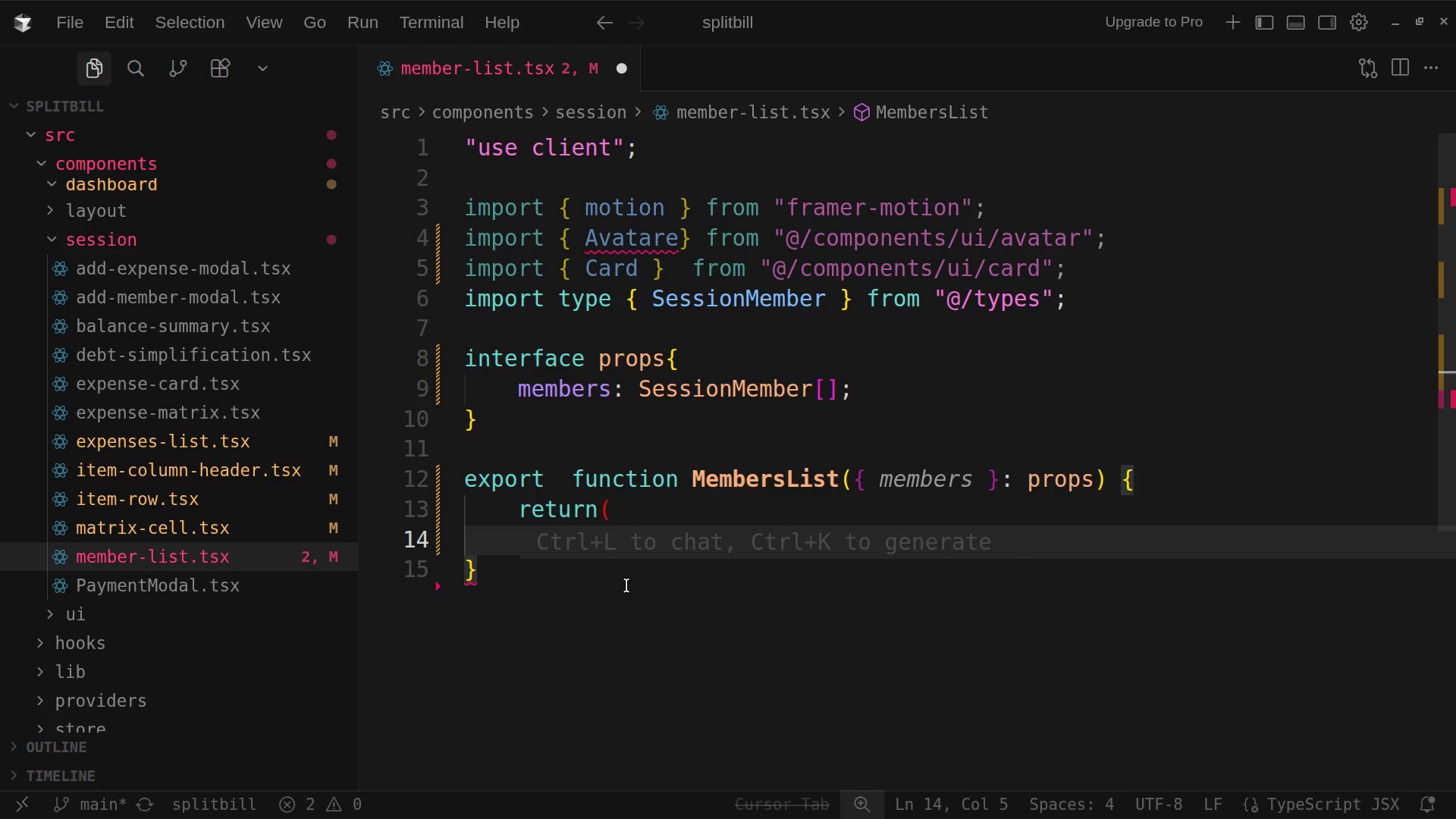 
wait(5.13)
 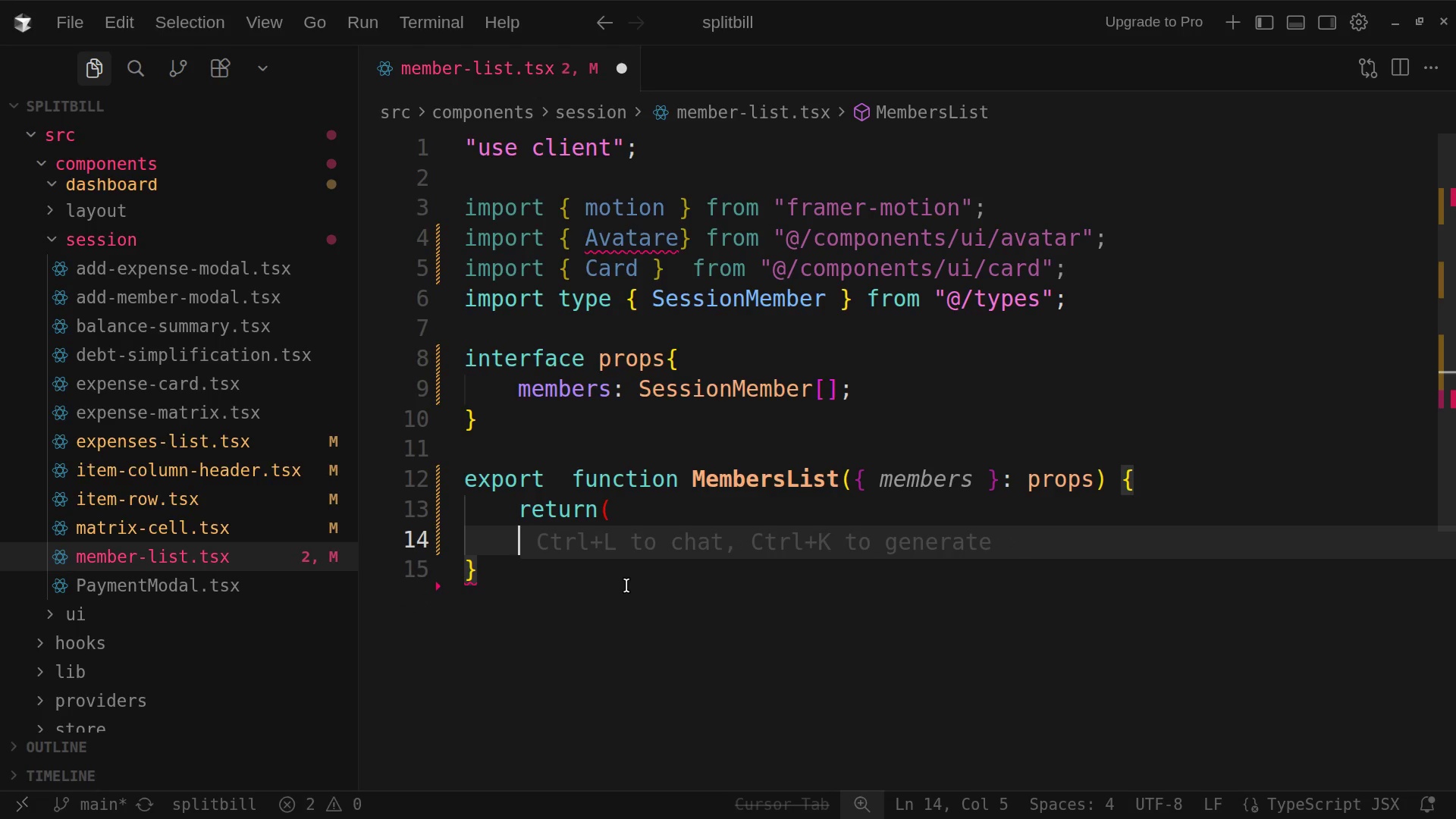 
left_click([634, 526])
 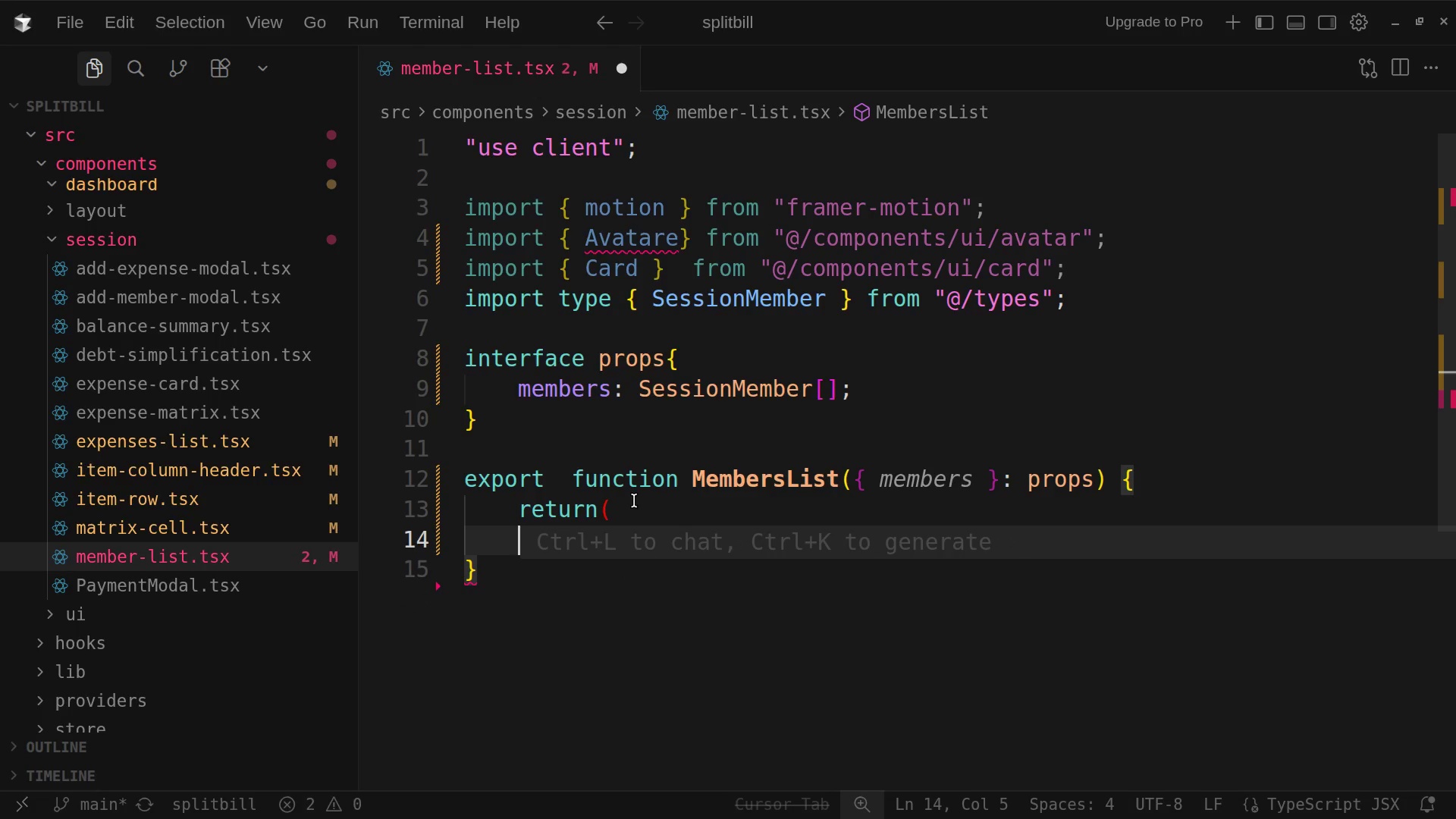 
left_click([634, 500])
 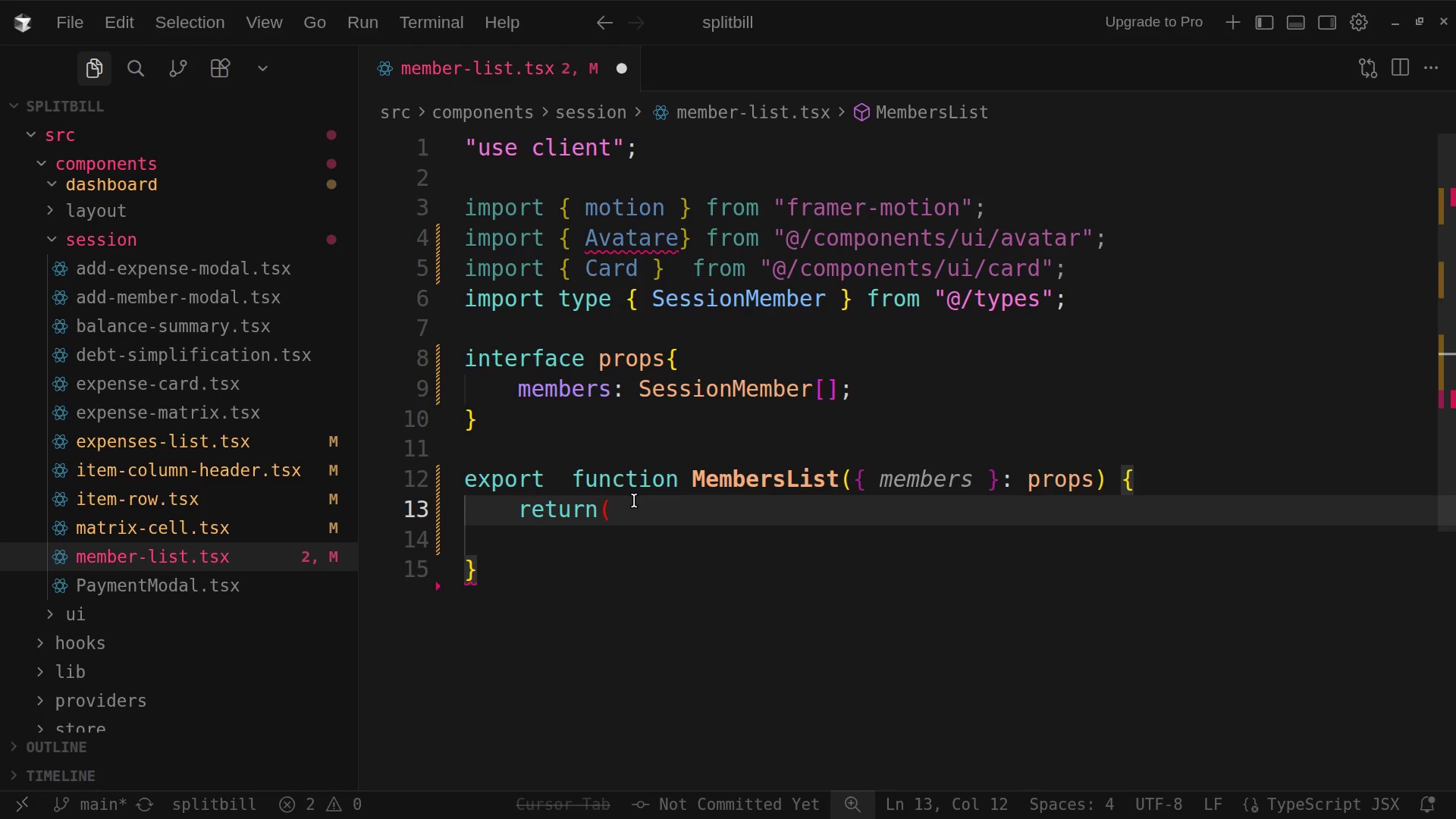 
key(Backspace)
 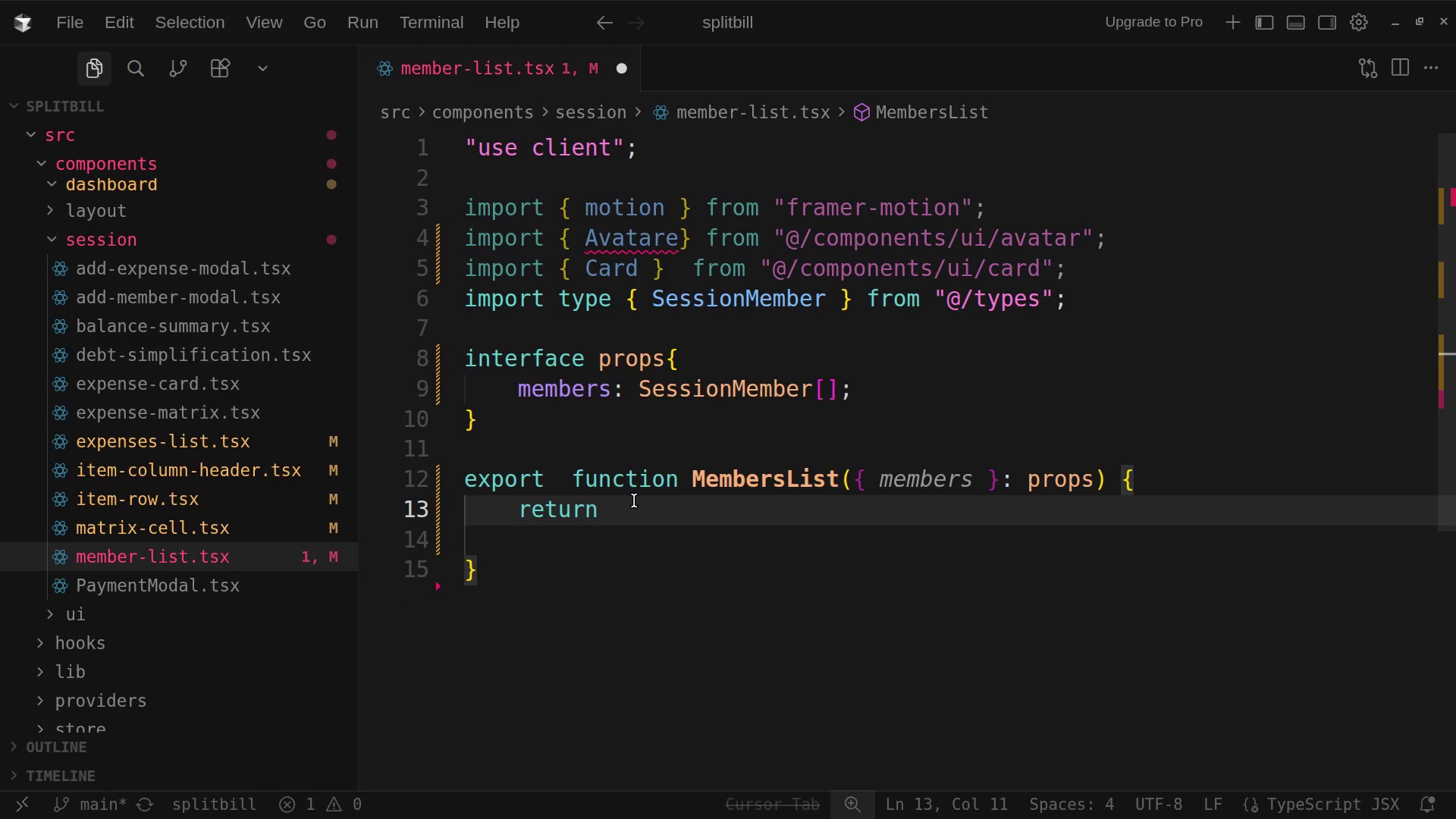 
key(Shift+9)
 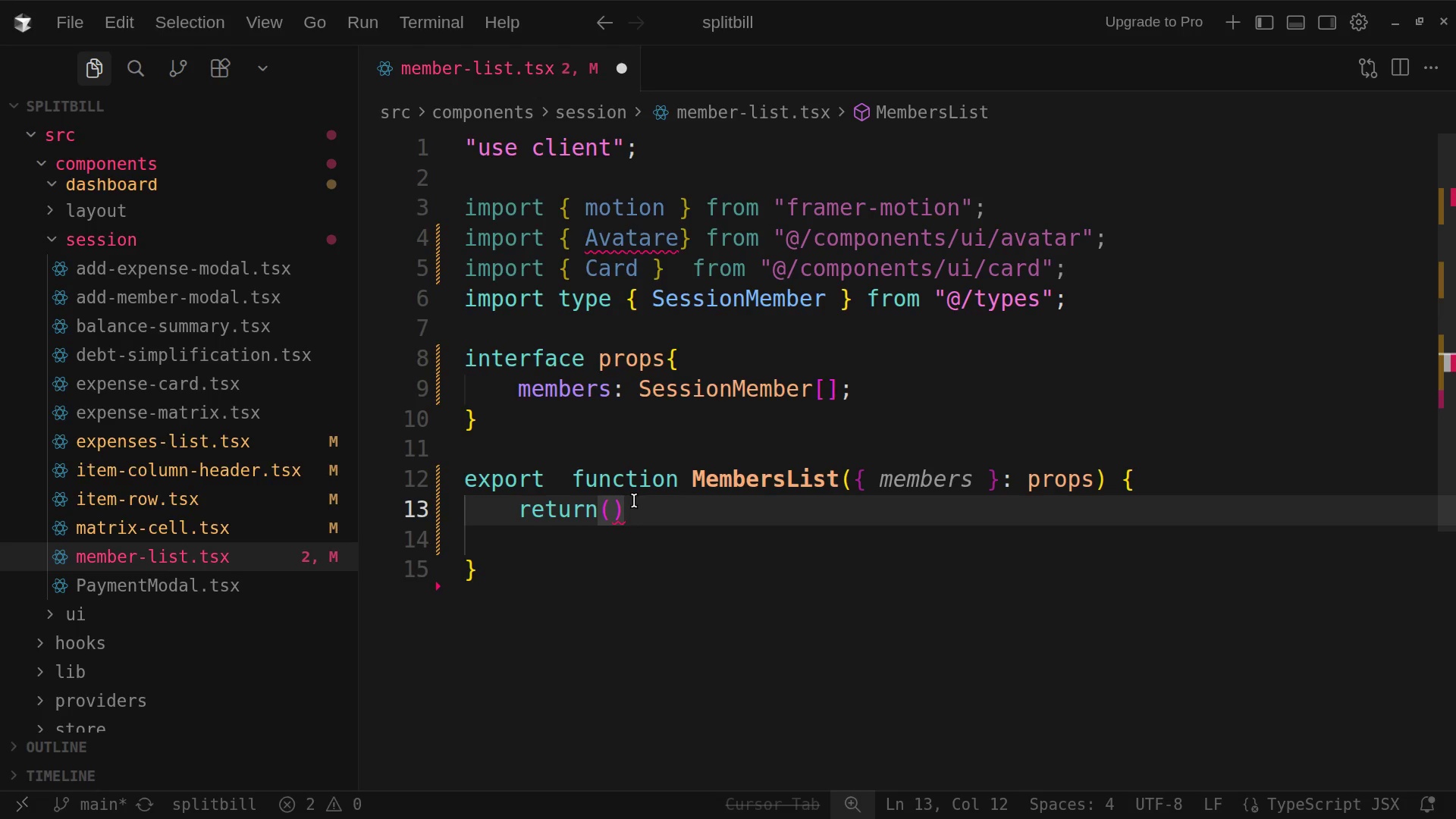 
key(Enter)
 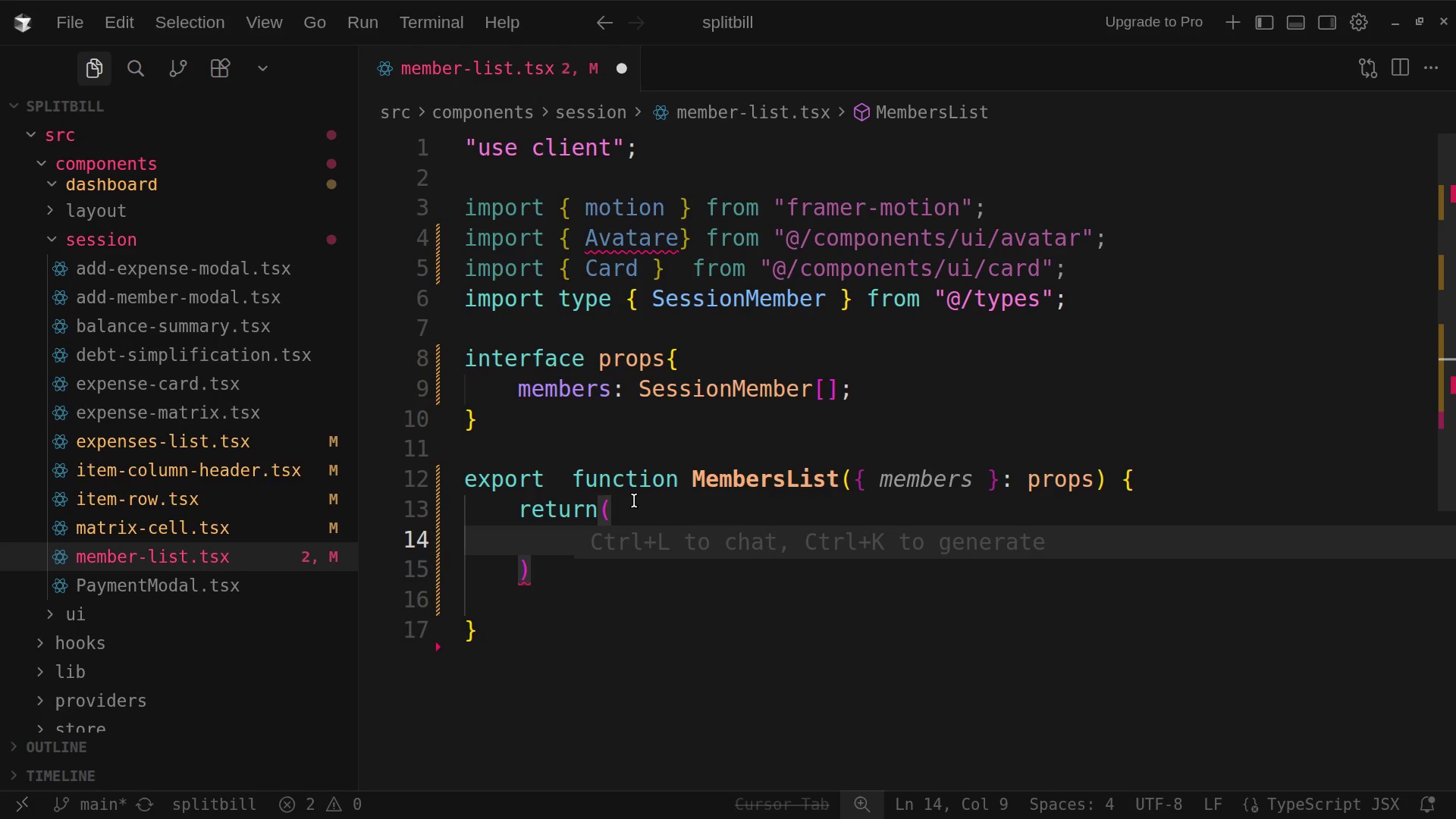 
hold_key(key=ShiftLeft, duration=0.47)
 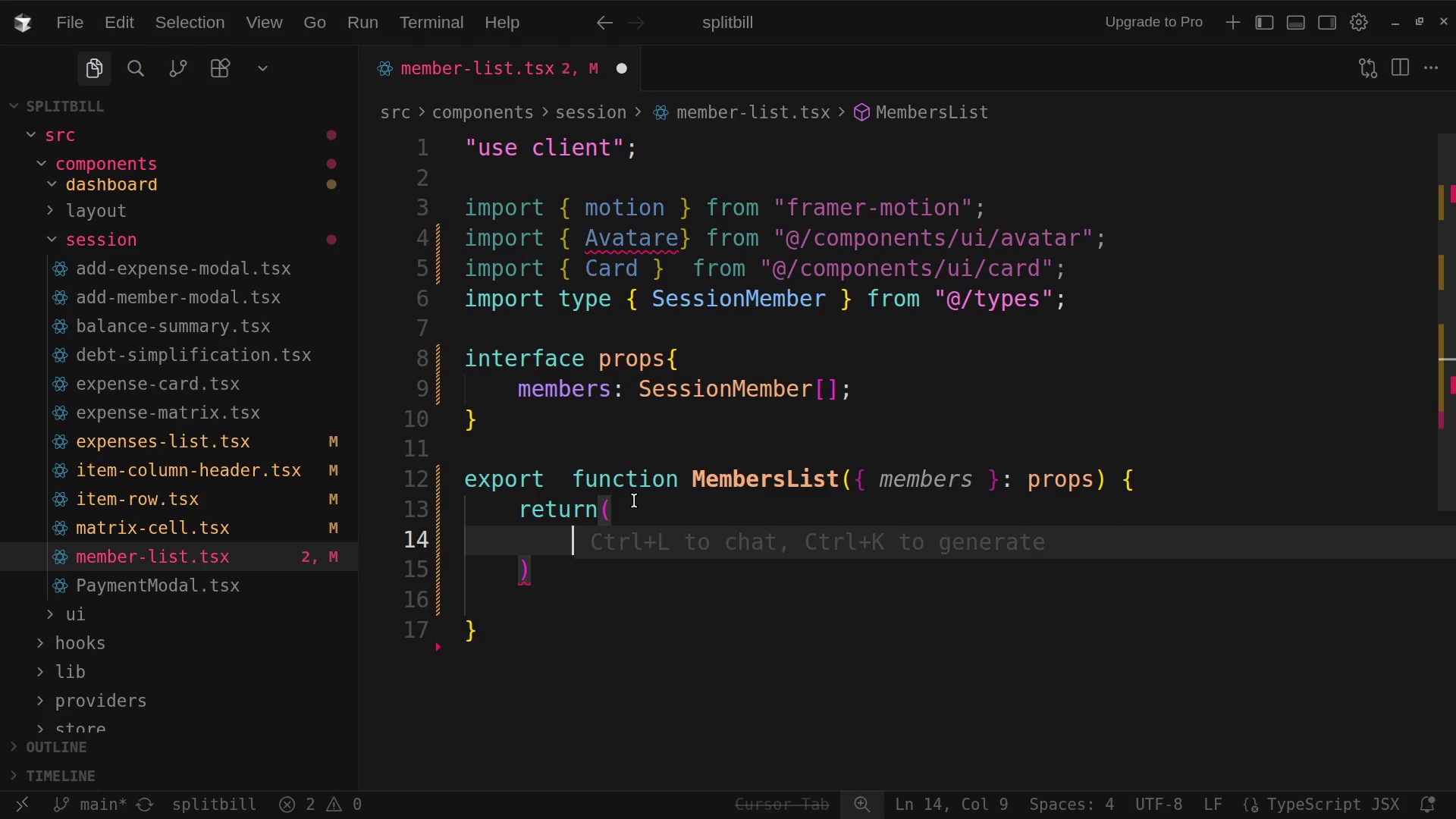 
type(>)
key(Backspace)
type(<card)
 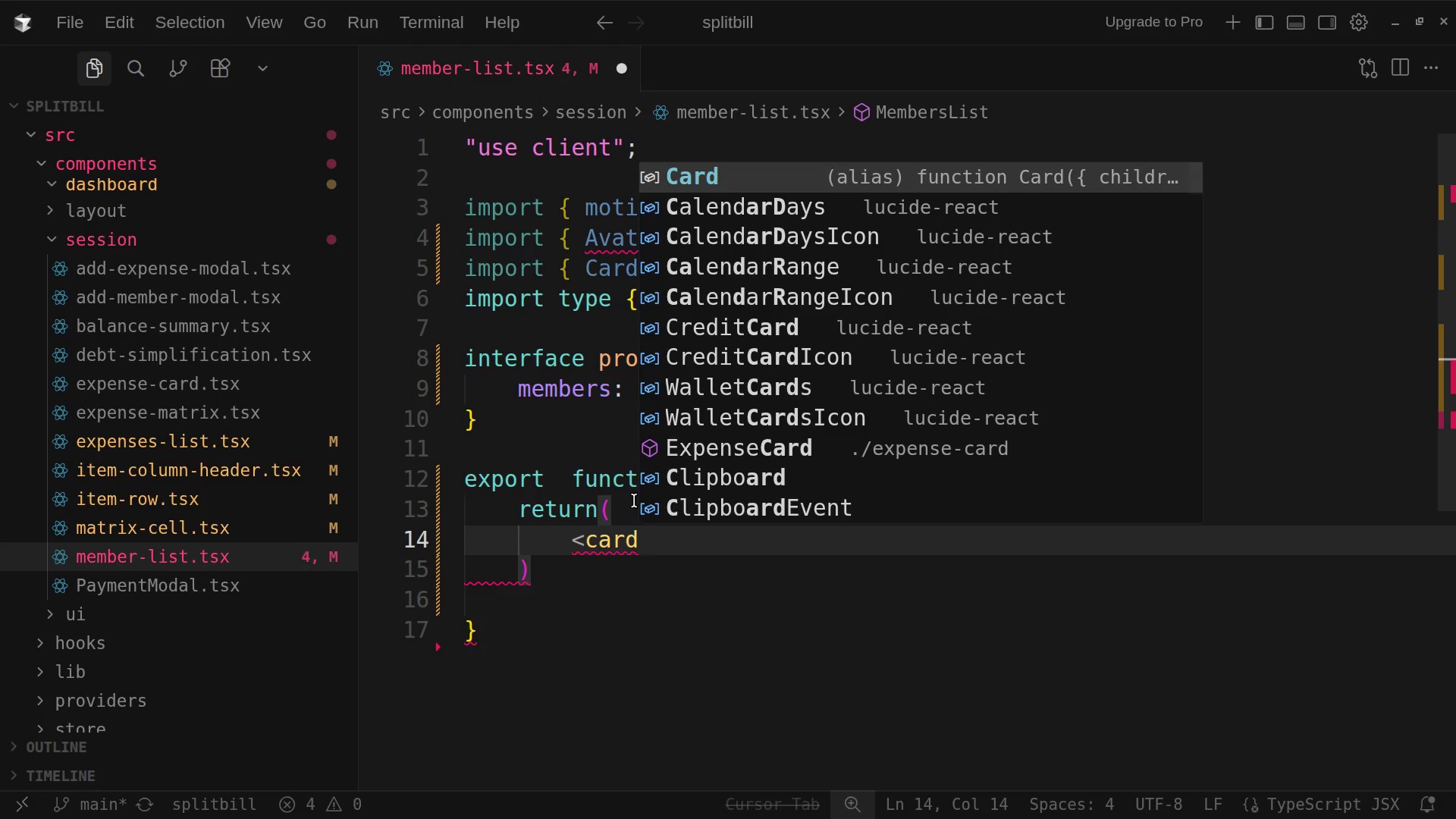 
type( className=)
 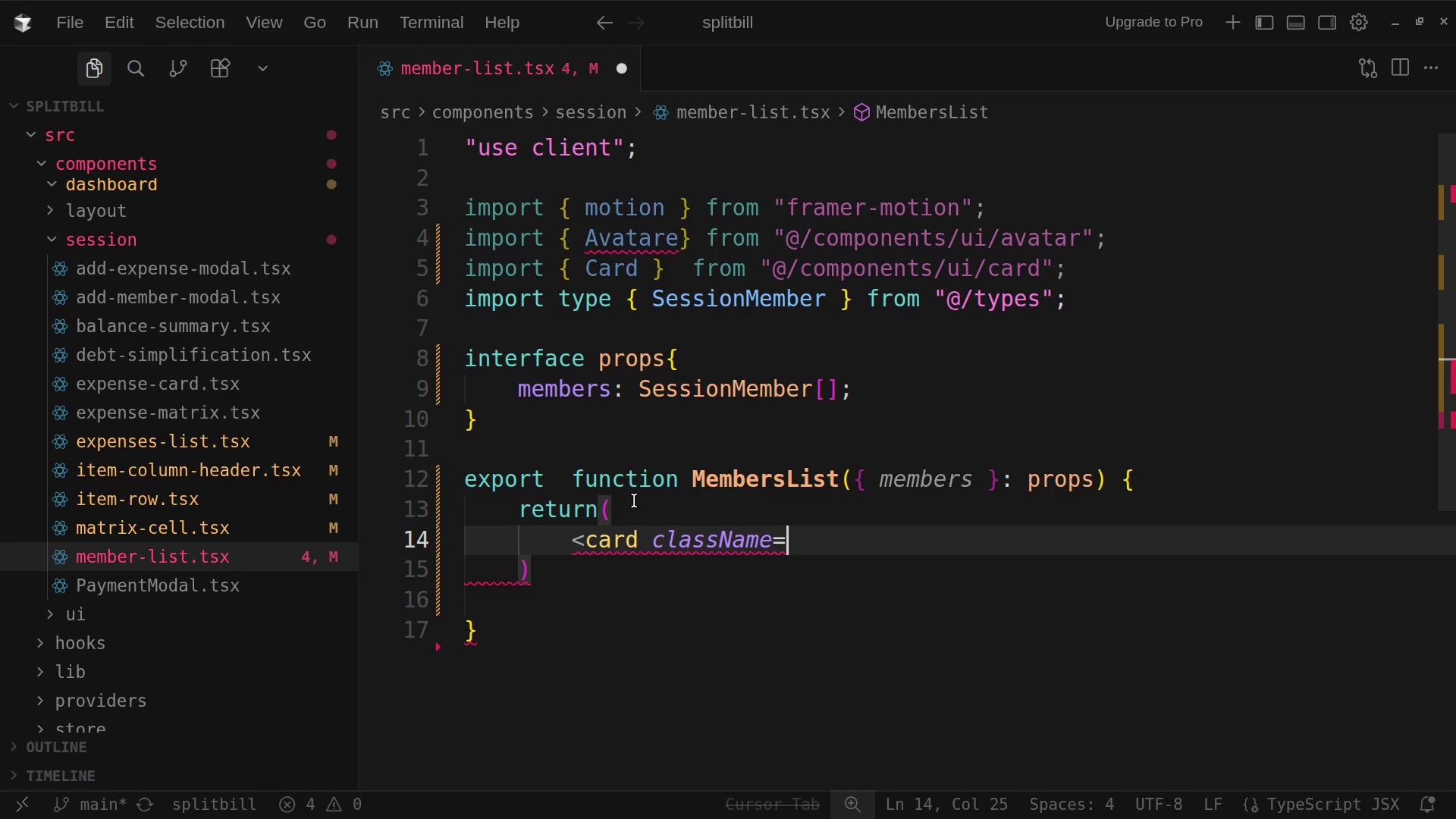 
key(Space)
 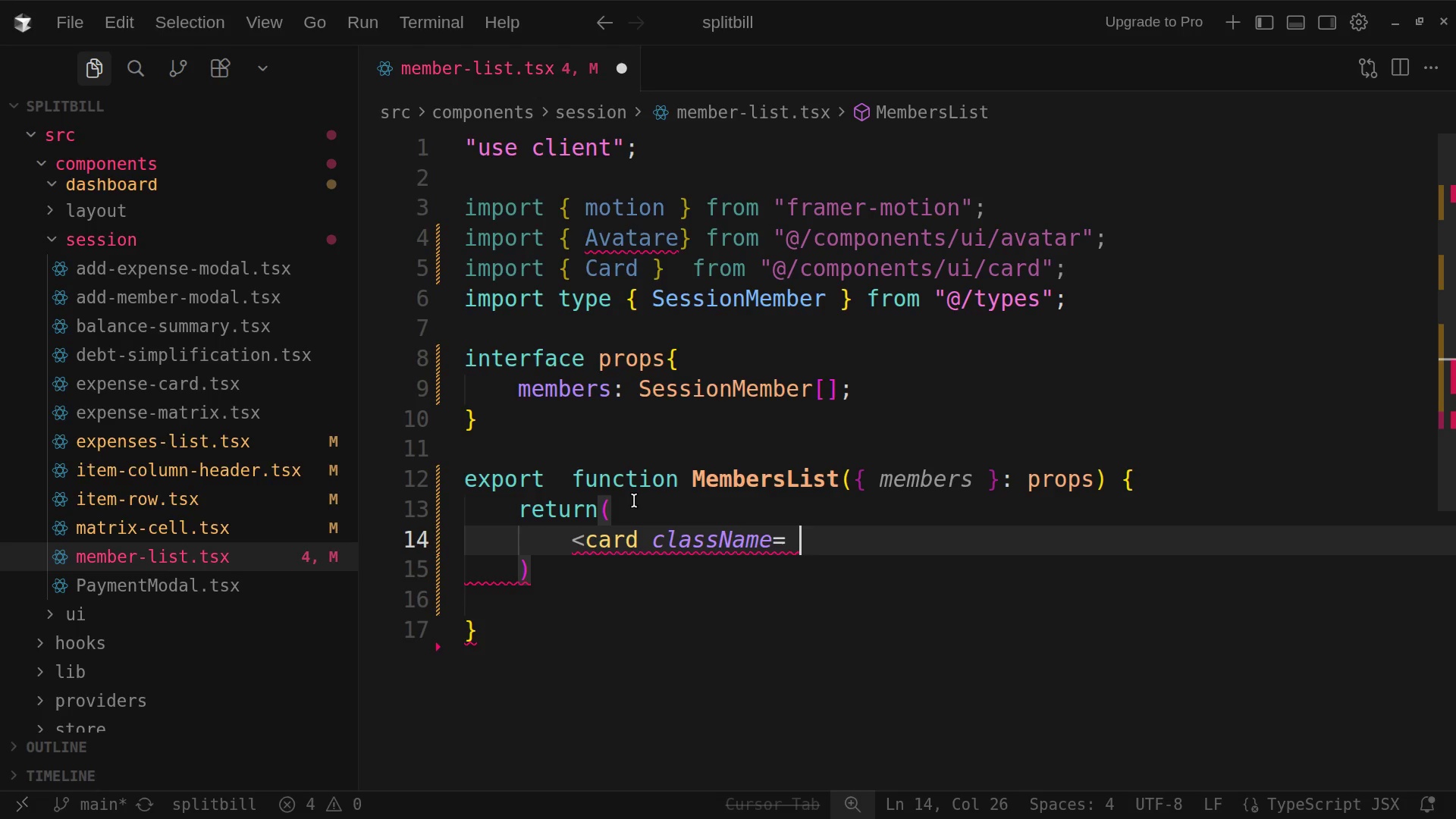 
key(Shift+Quote)
 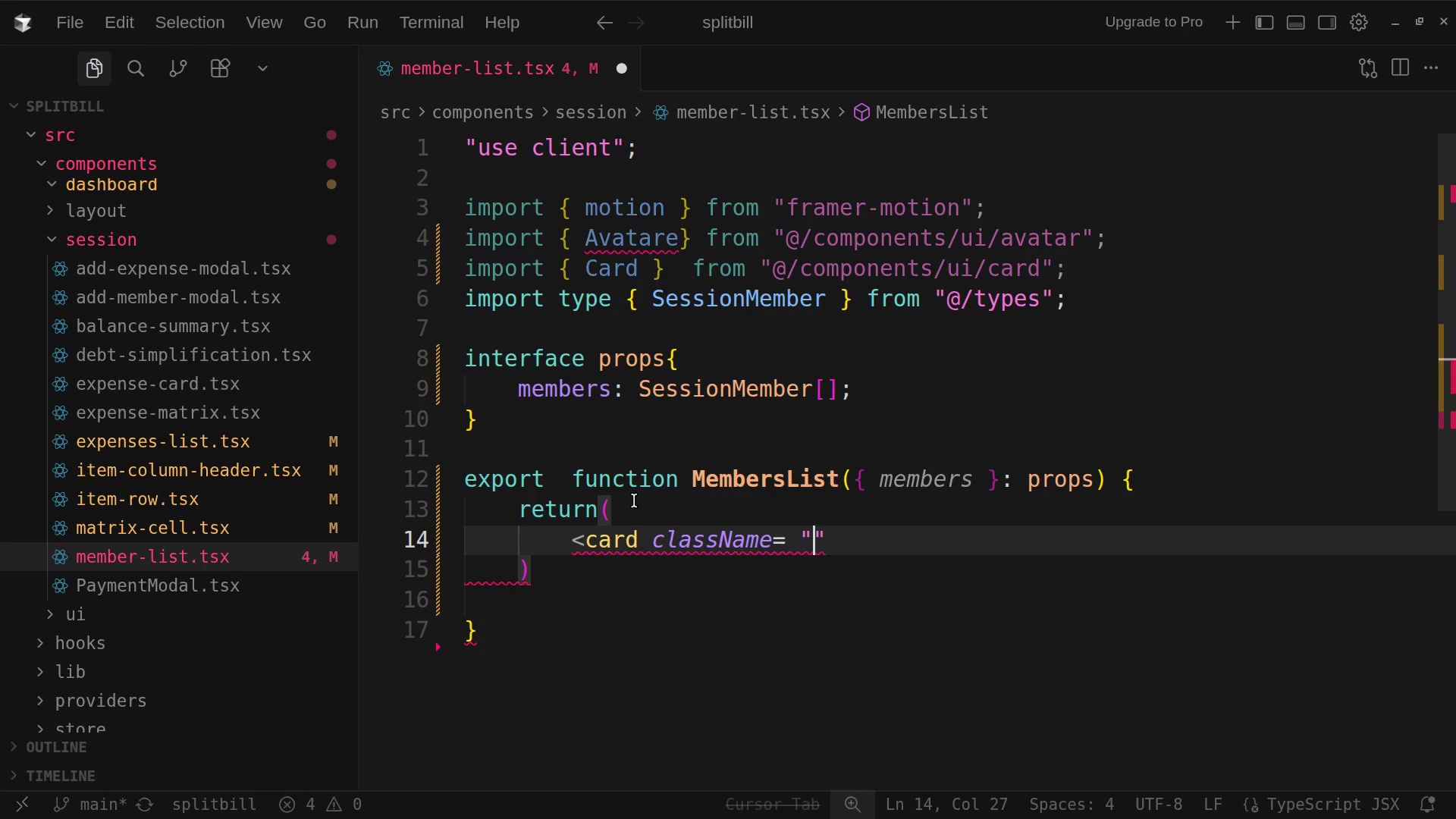 
key(P)
 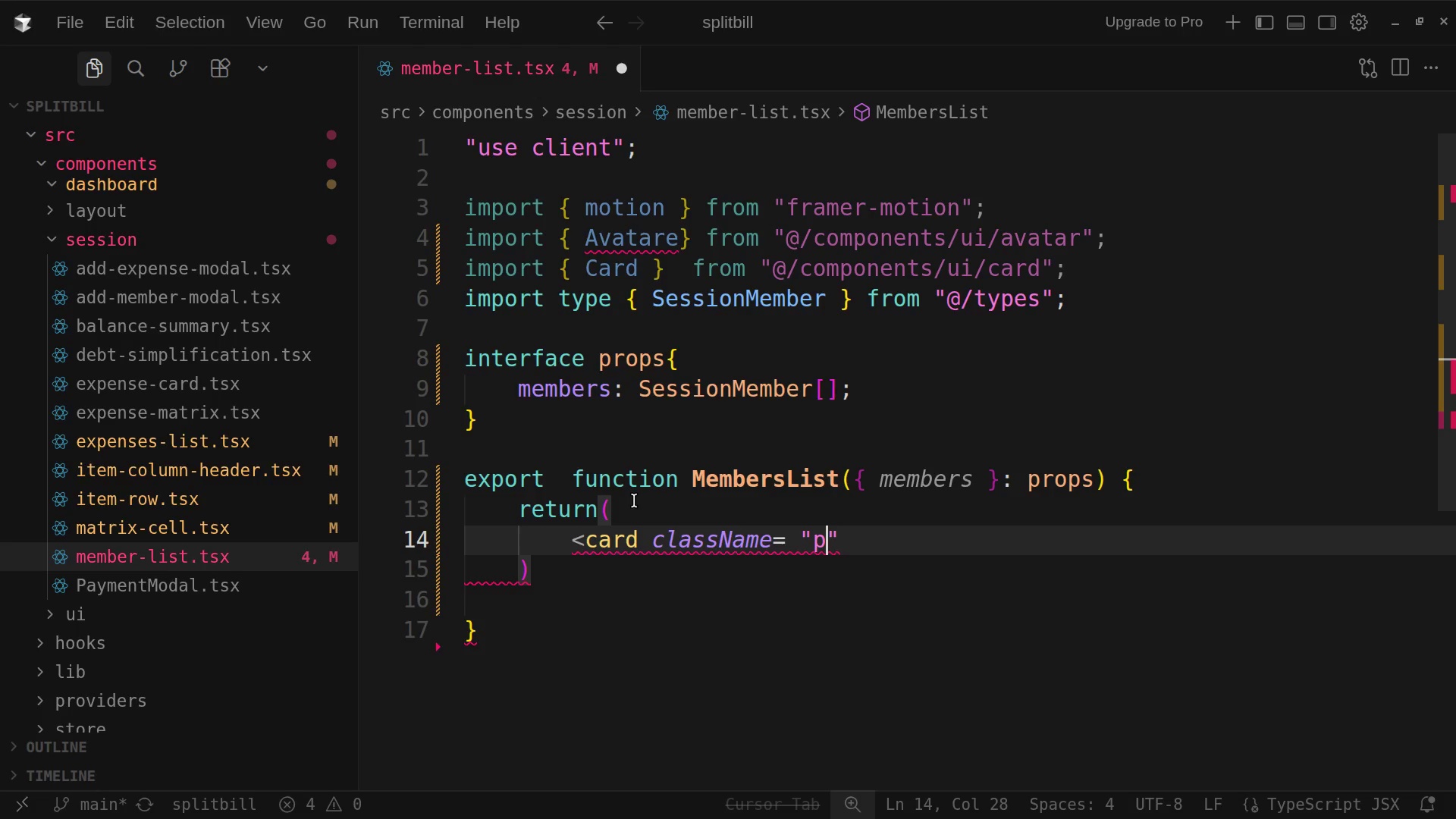 
key(Minus)
 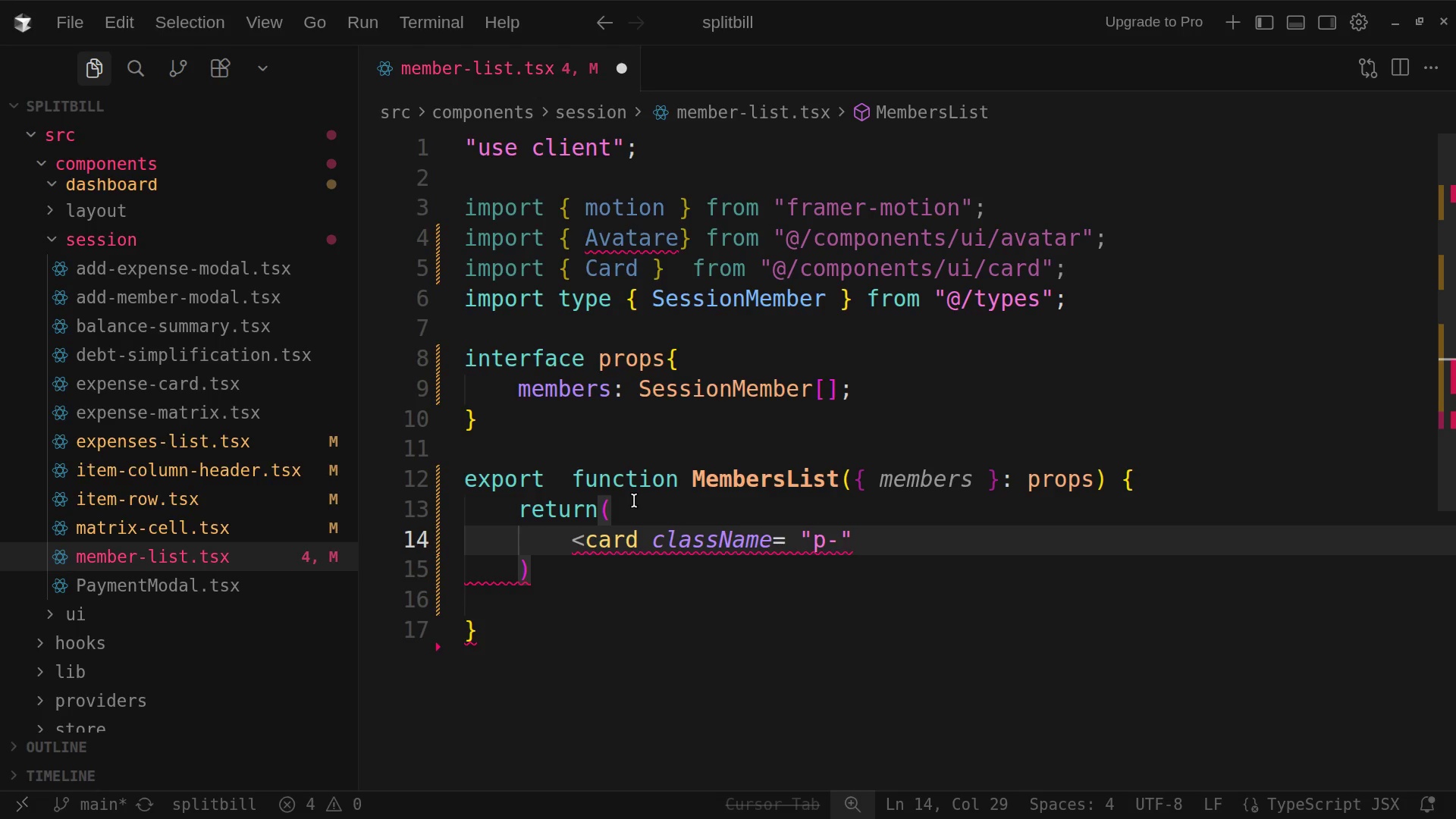 
key(5)
 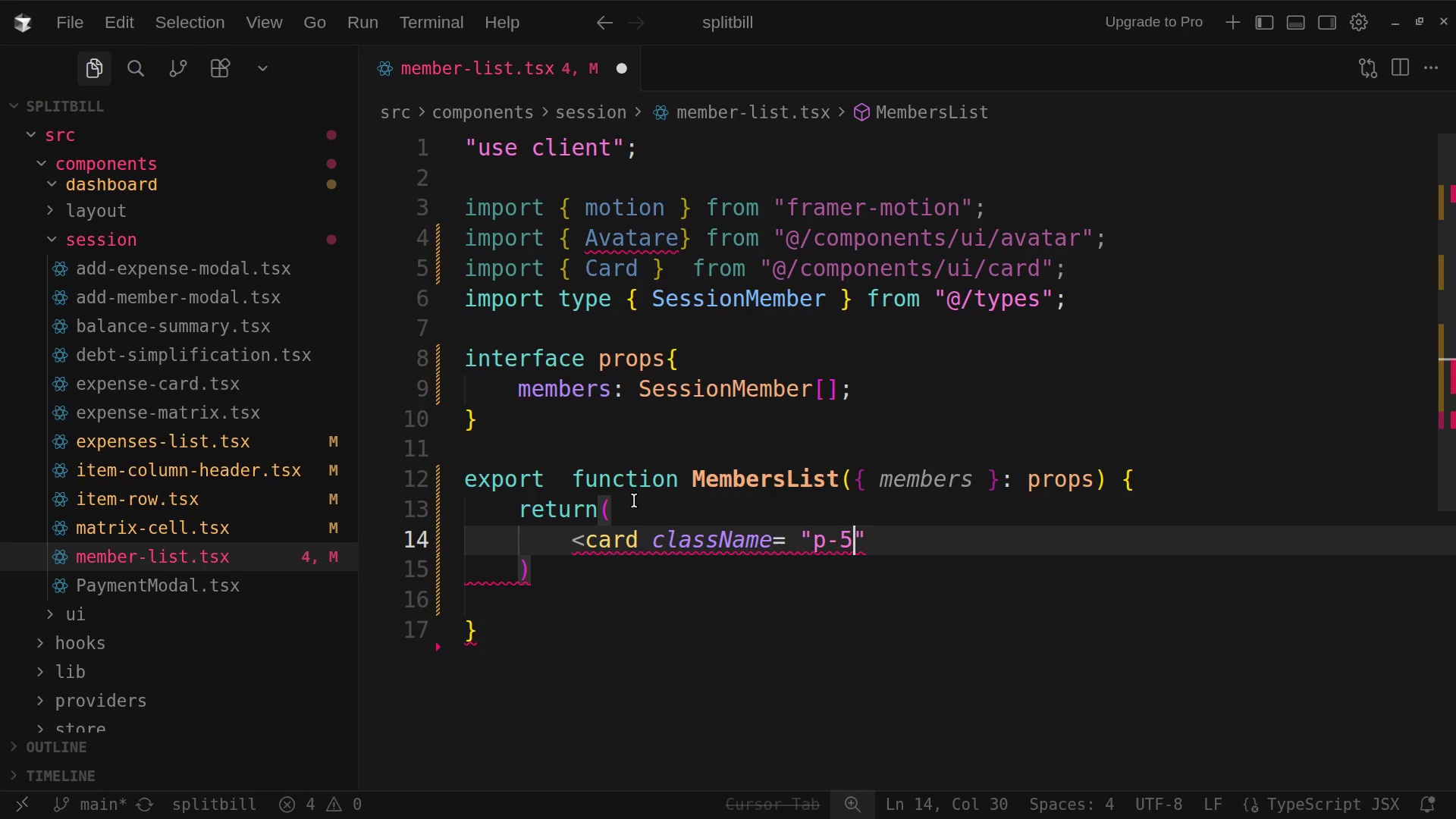 
key(ArrowRight)
 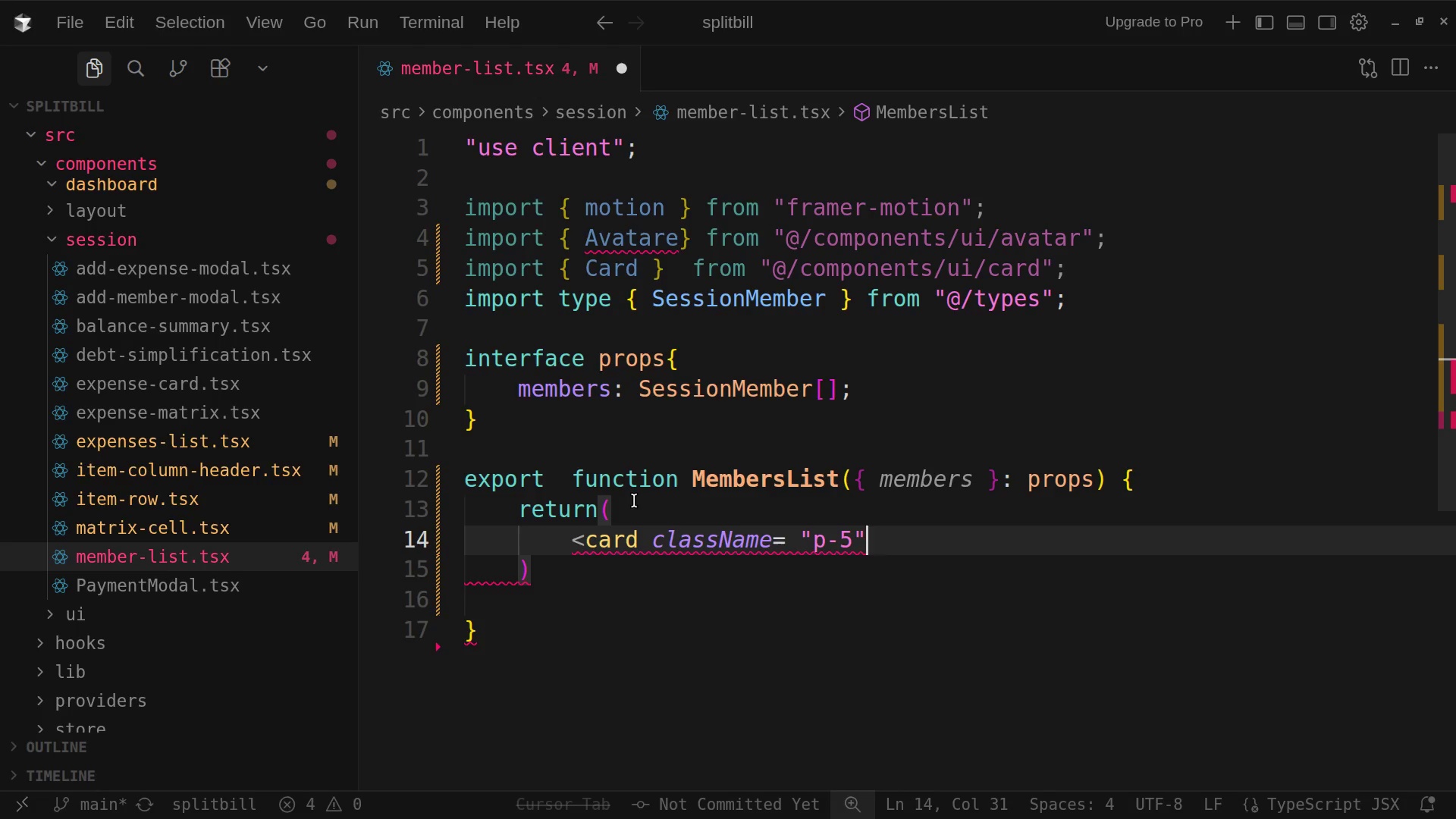 
wait(5.57)
 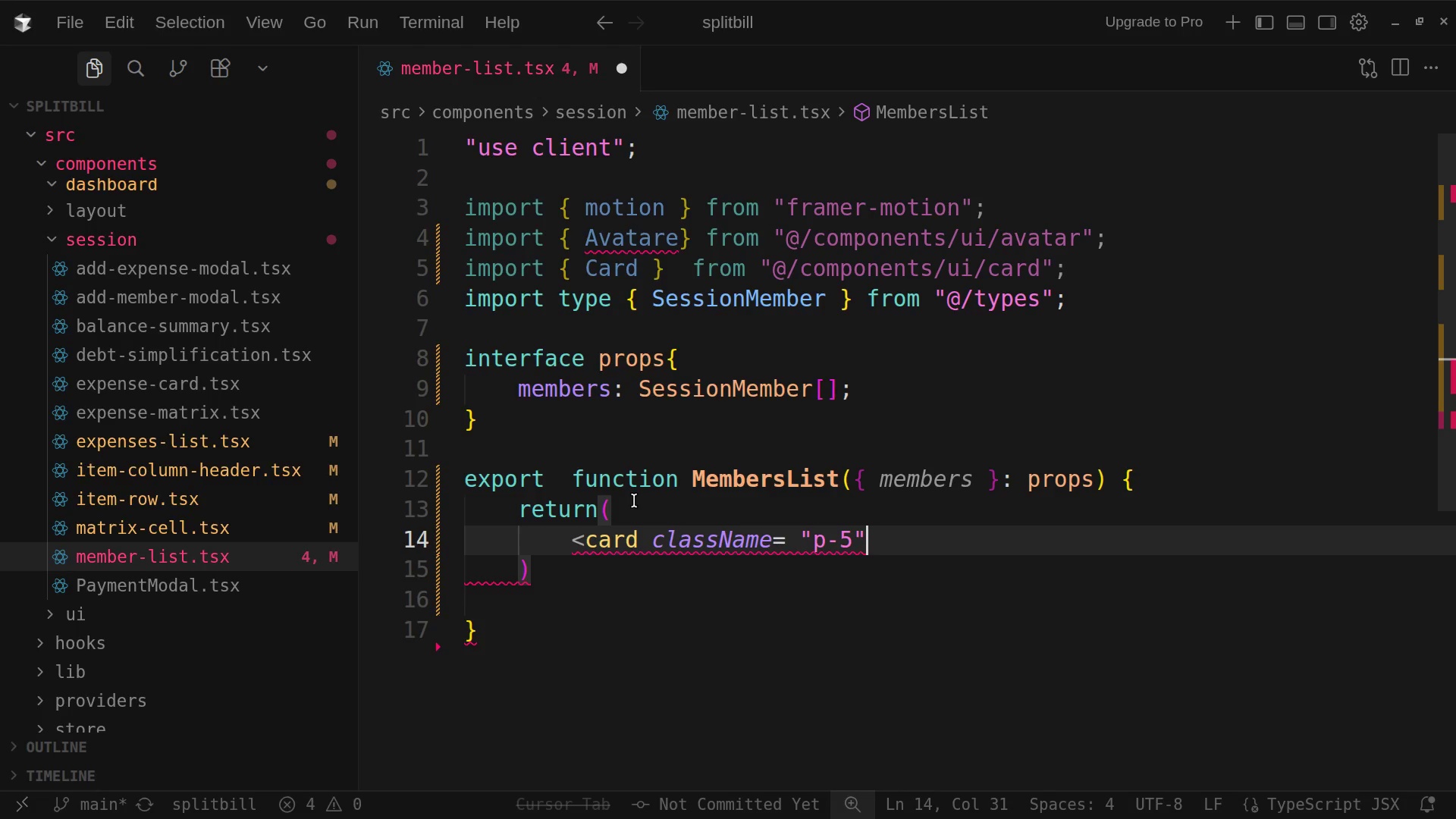 
key(Shift+Period)
 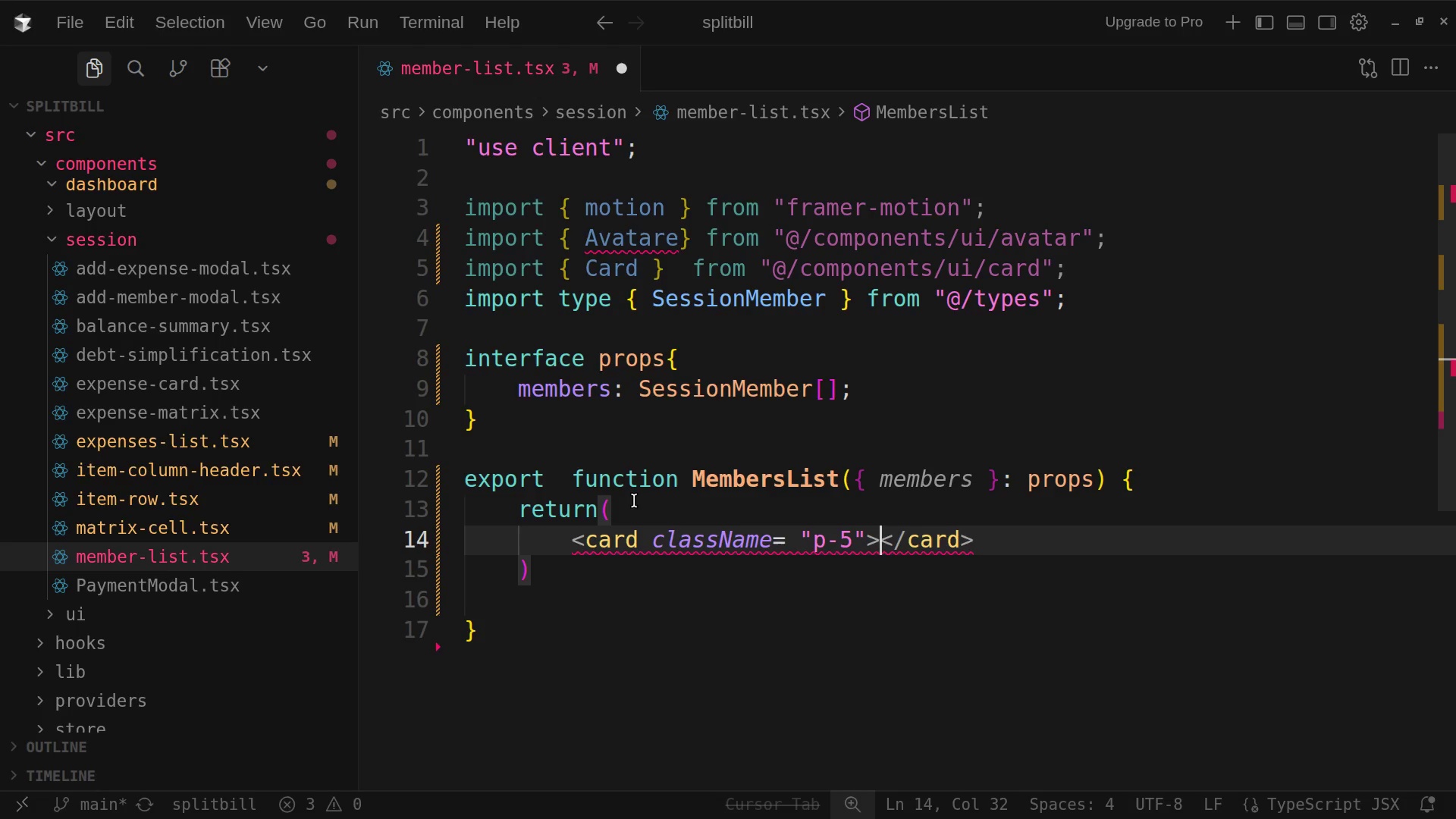 
key(Enter)
 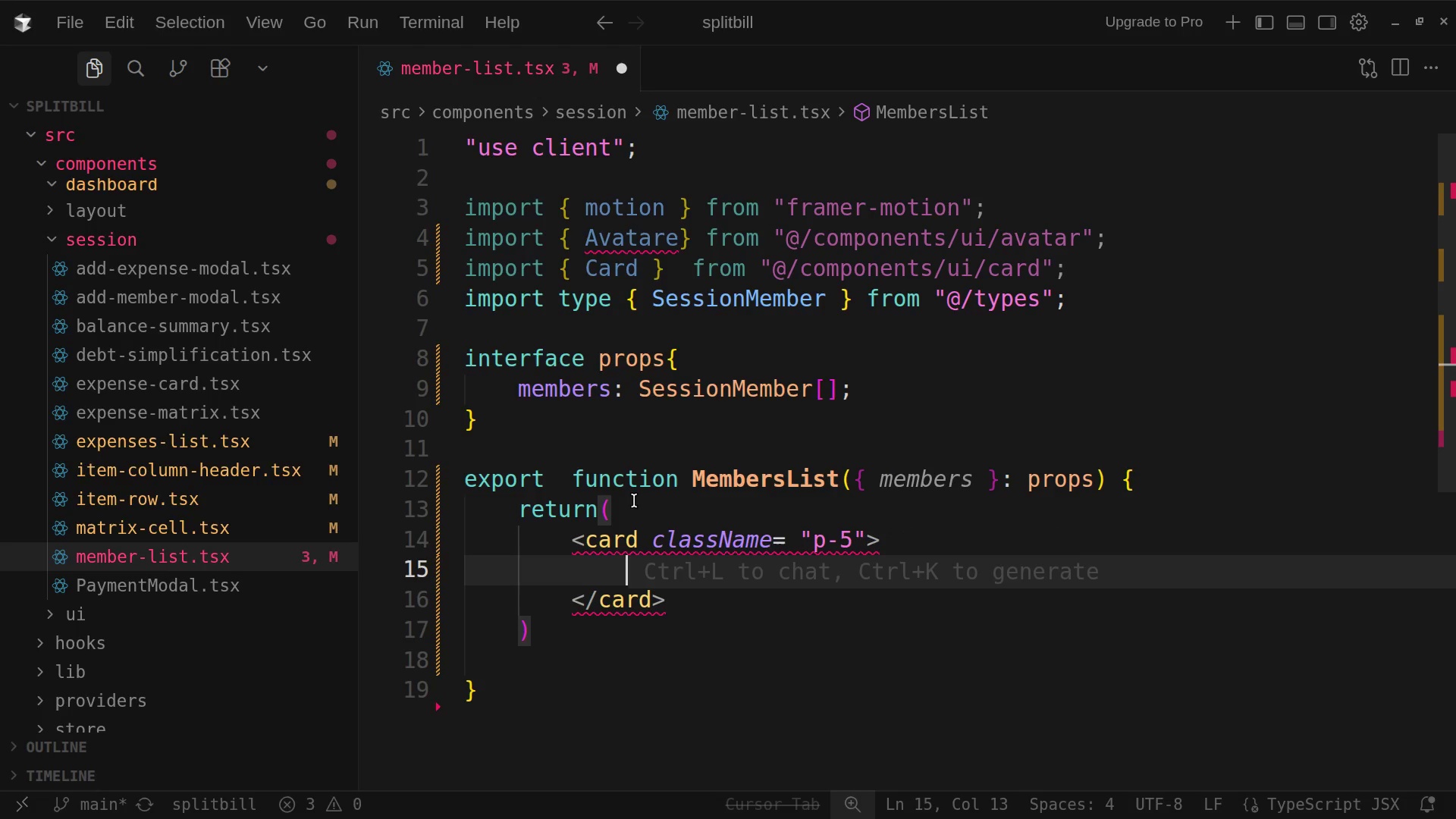 
hold_key(key=ShiftLeft, duration=1.88)
 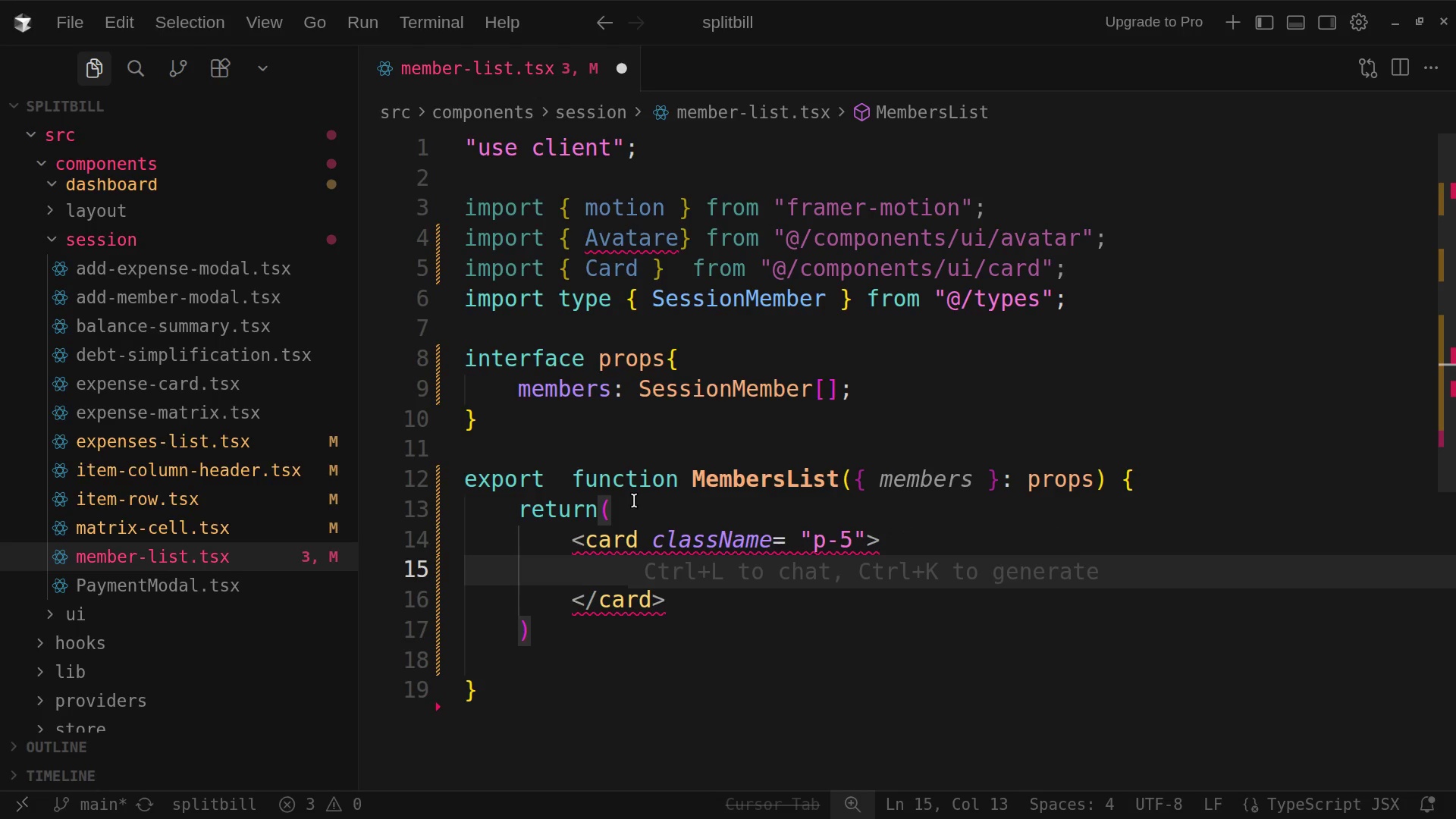 
type(<h3)
 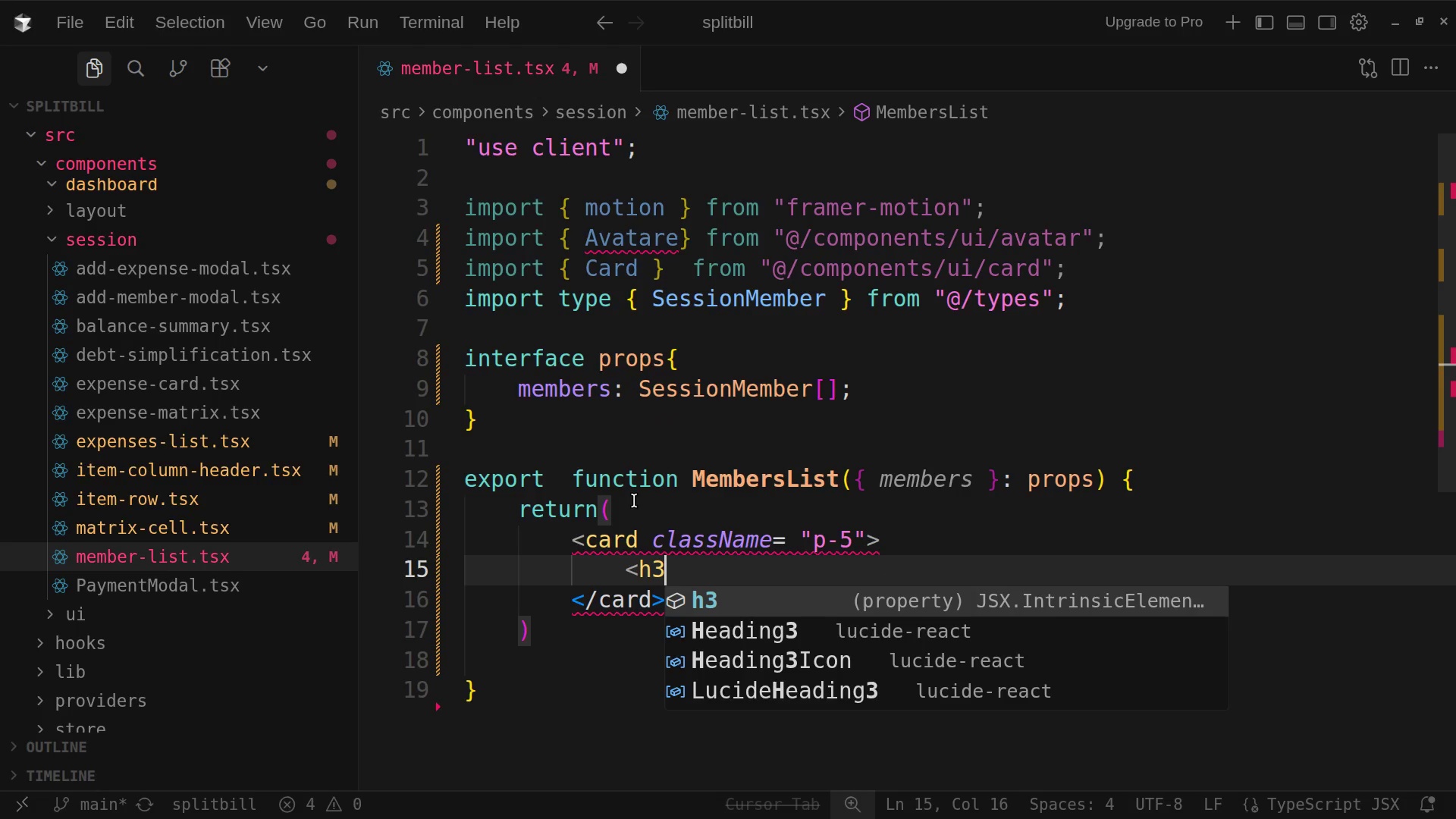 
type( class)
 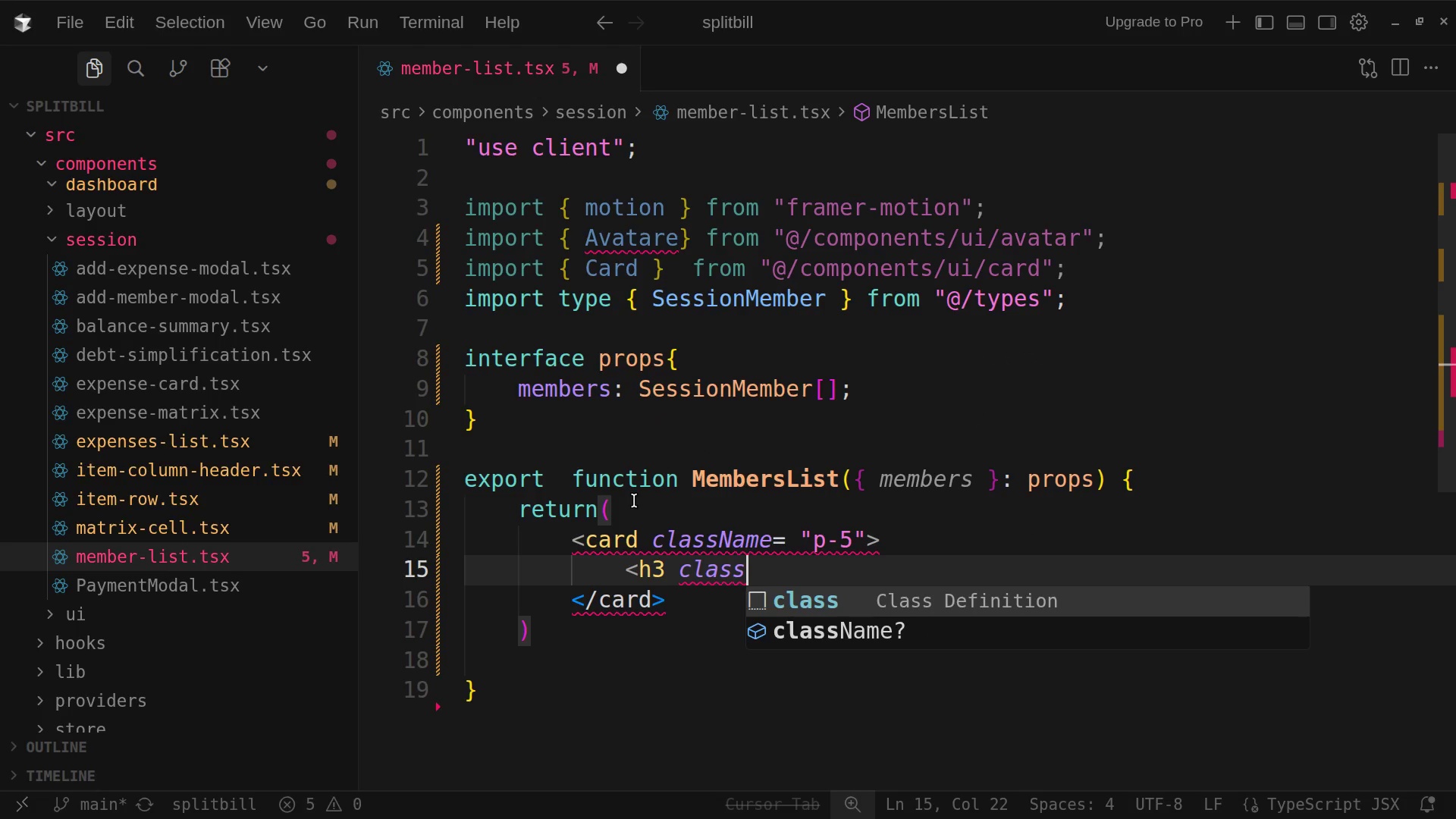 
type(Name)
 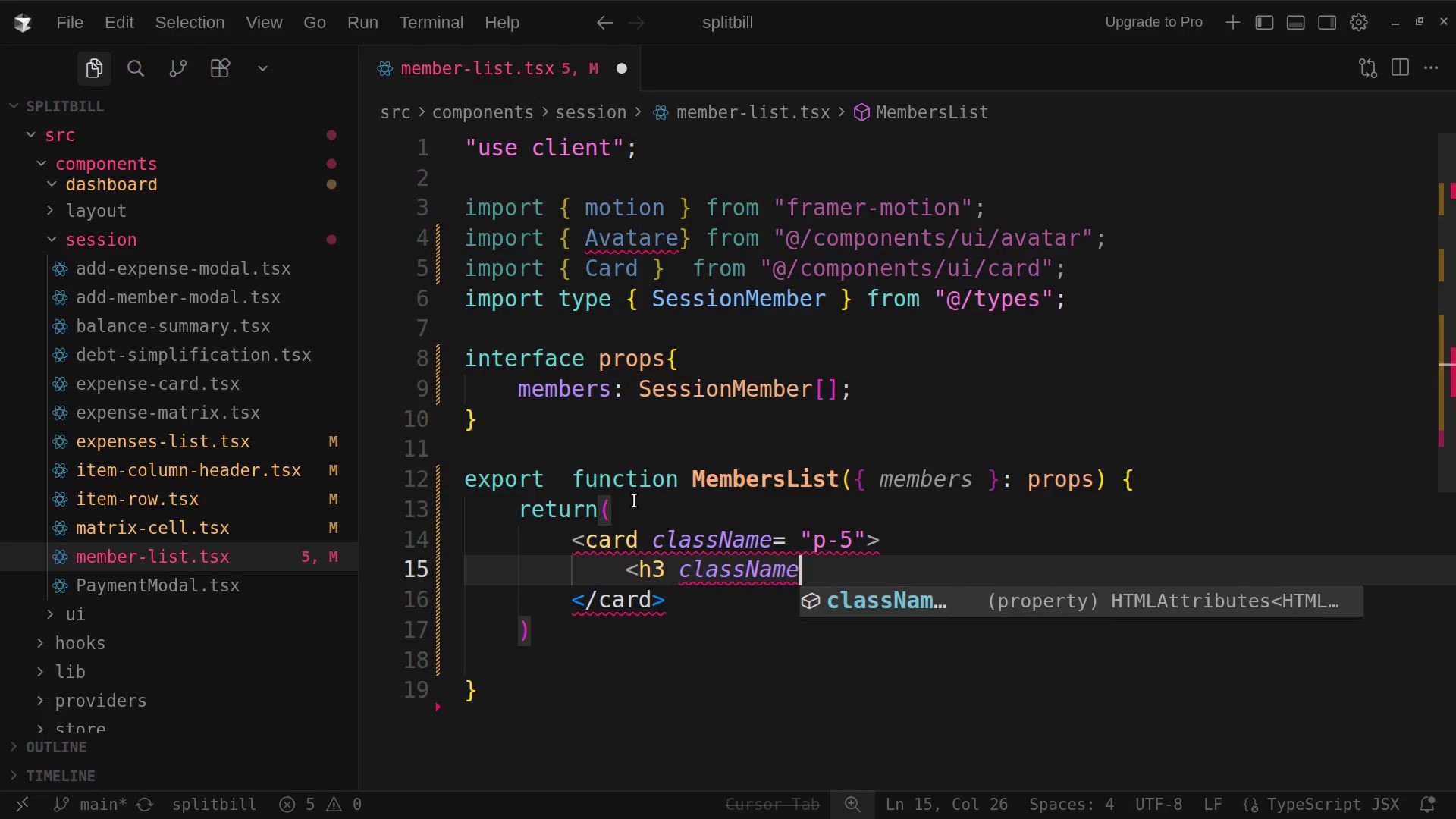 
wait(5.35)
 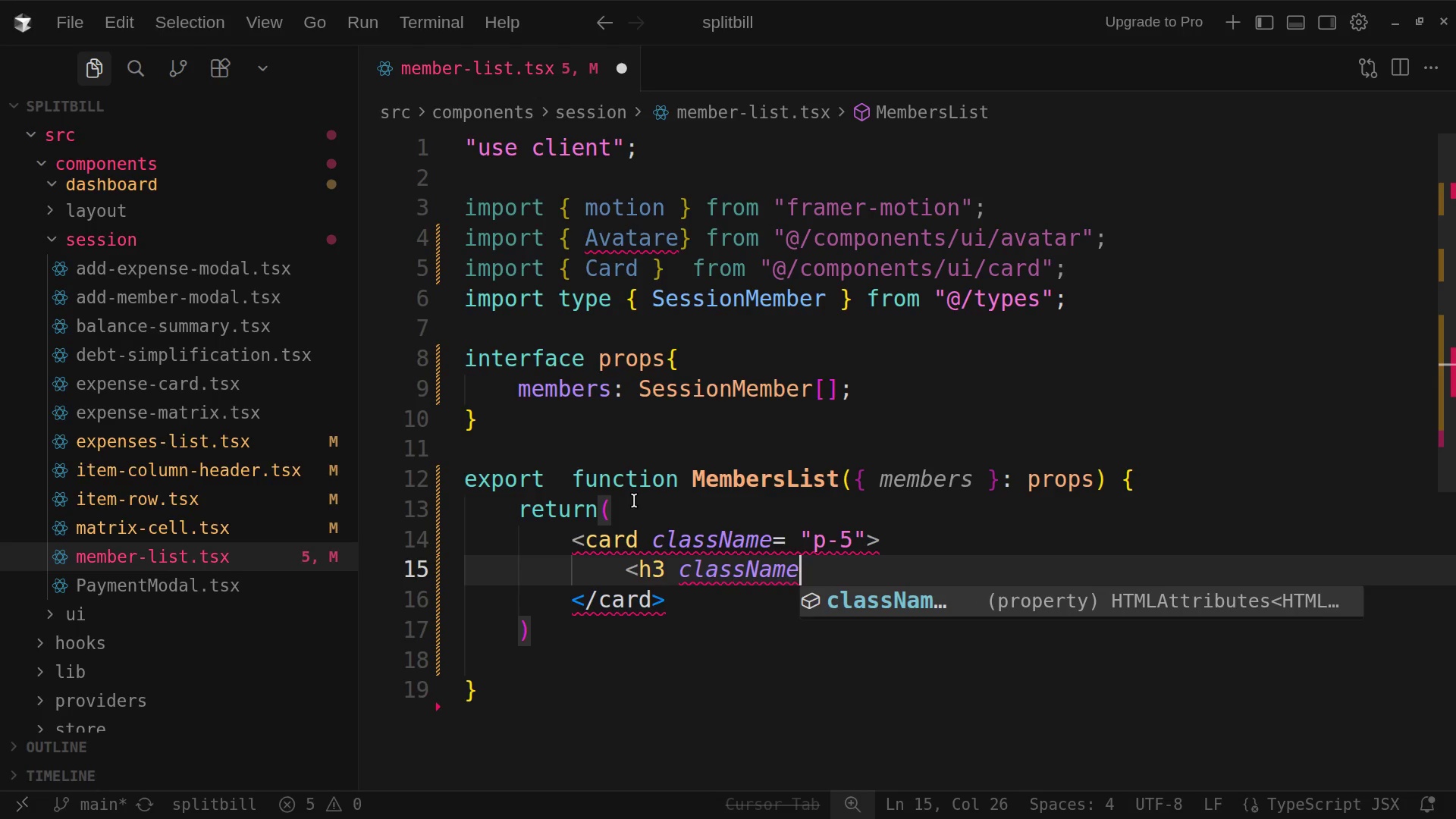 
key(Equal)
 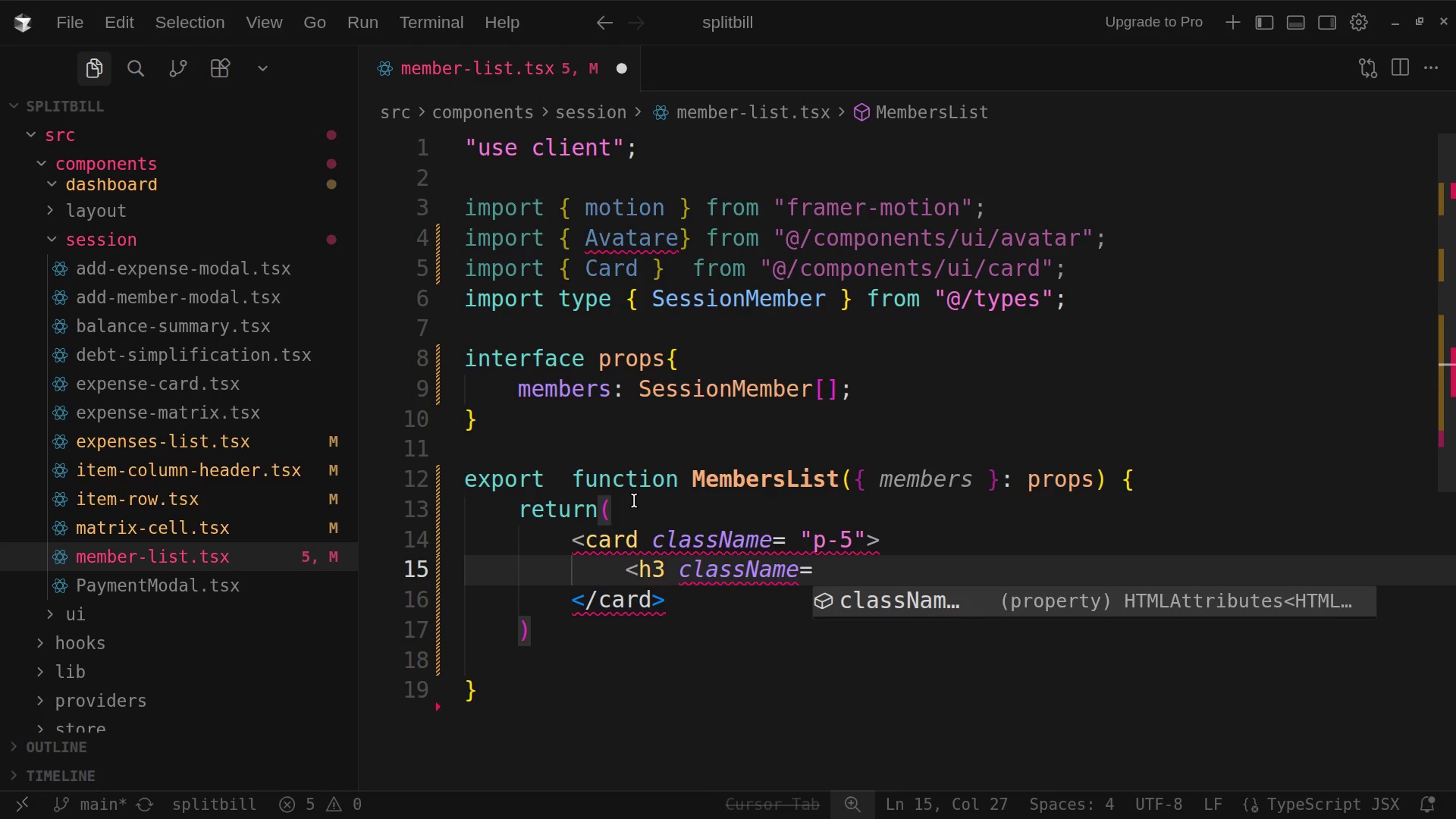 
type("text)
 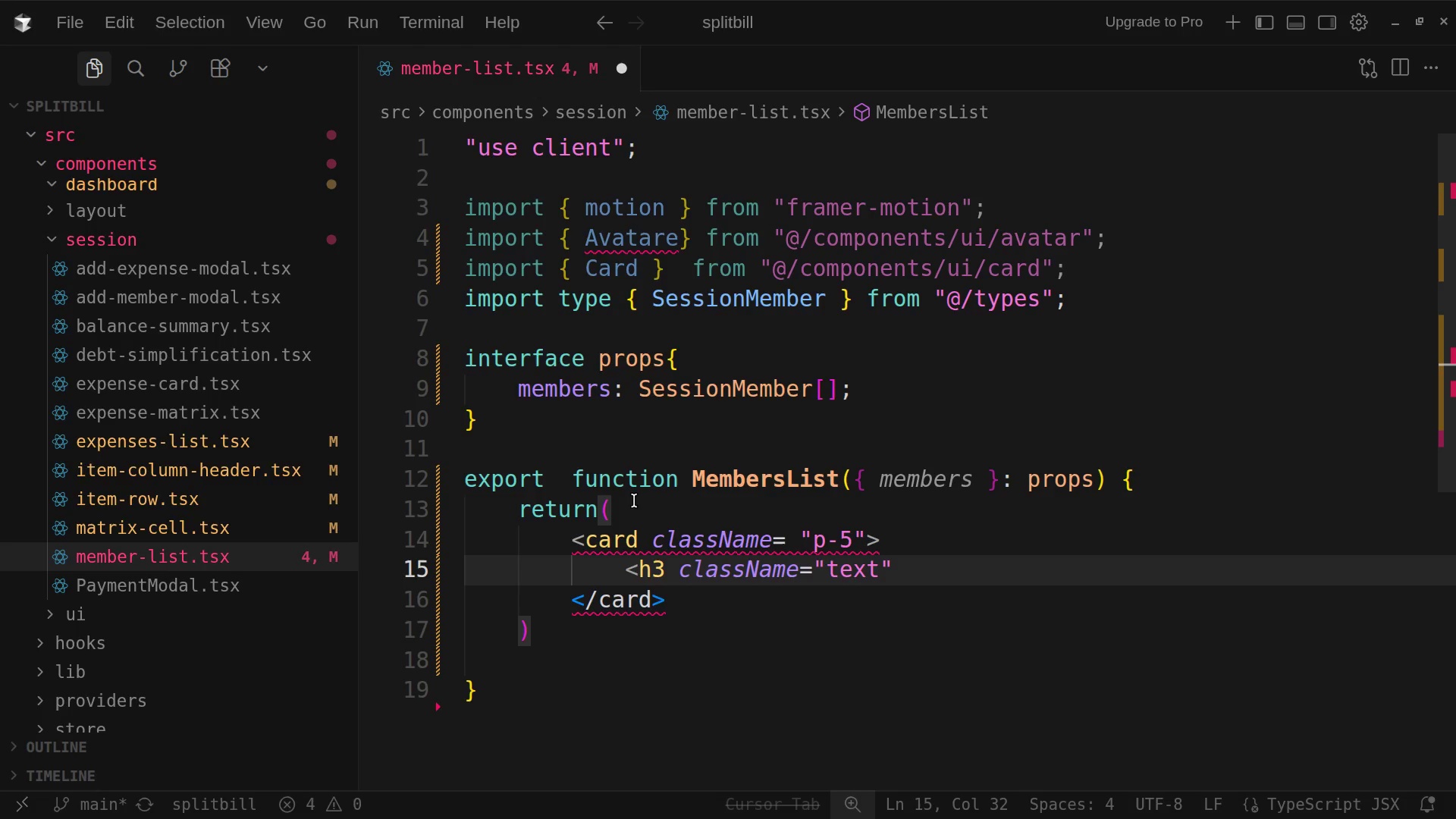 
type(-sm)
 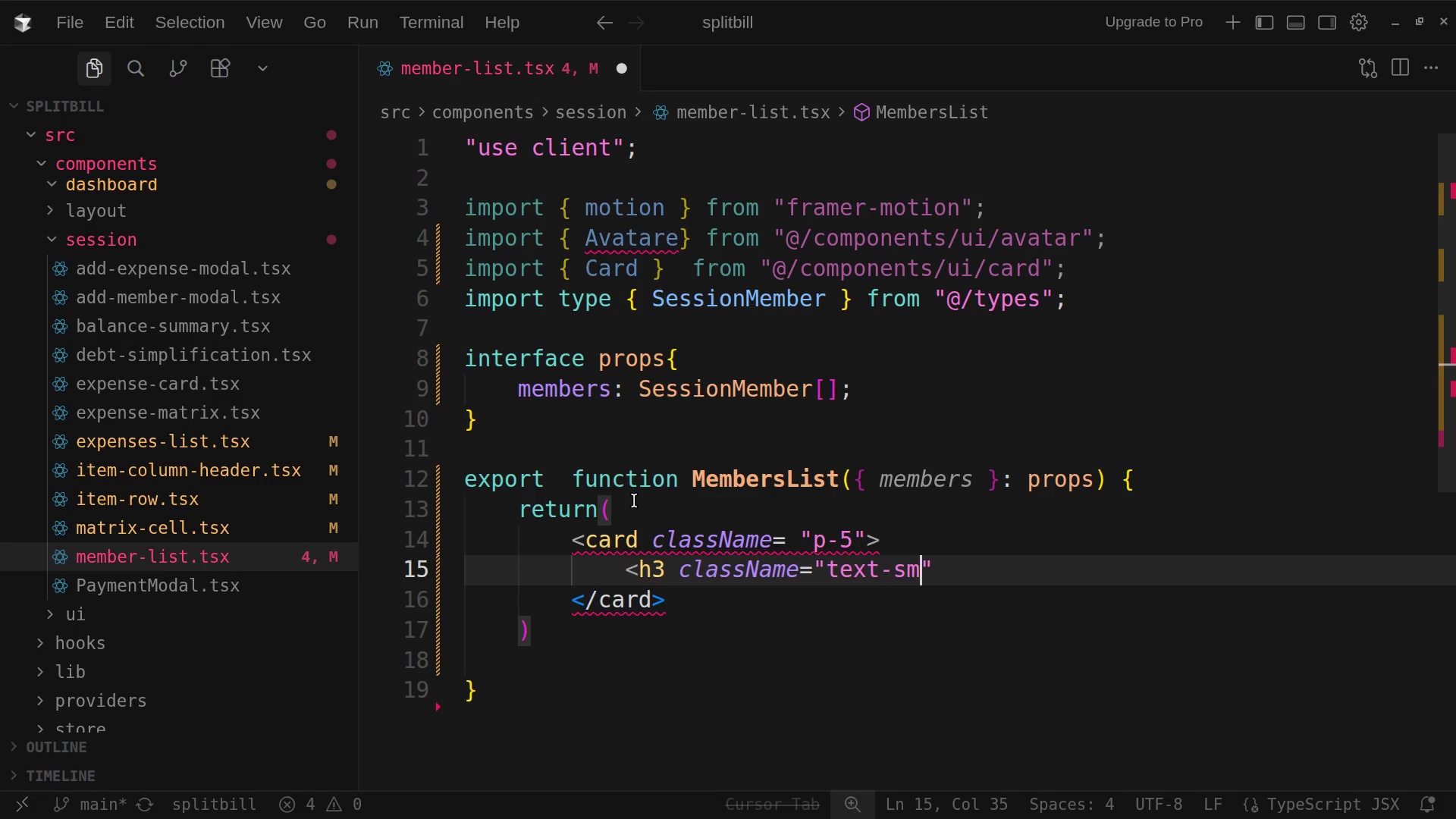 
wait(6.64)
 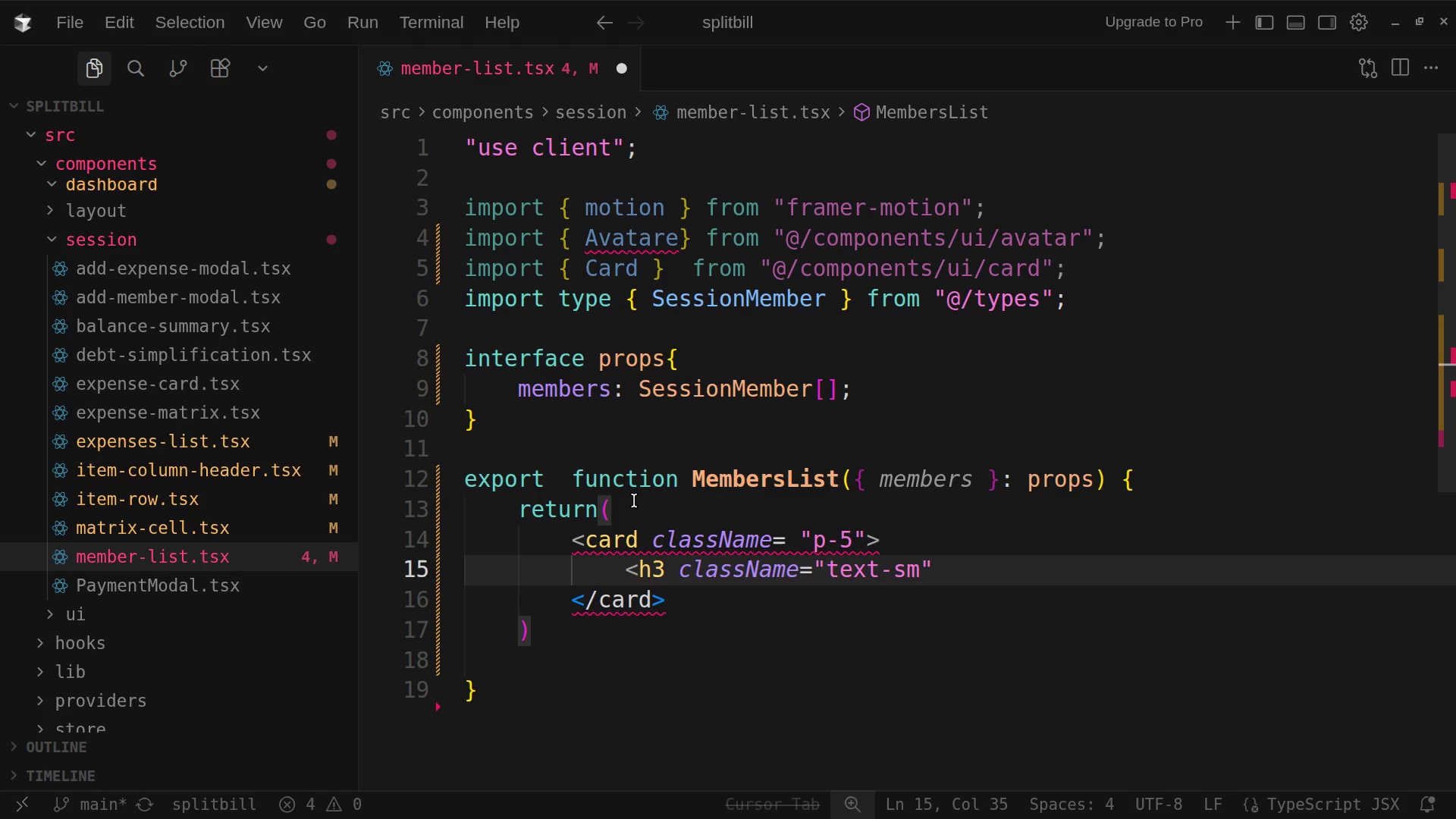 
key(ArrowRight)
 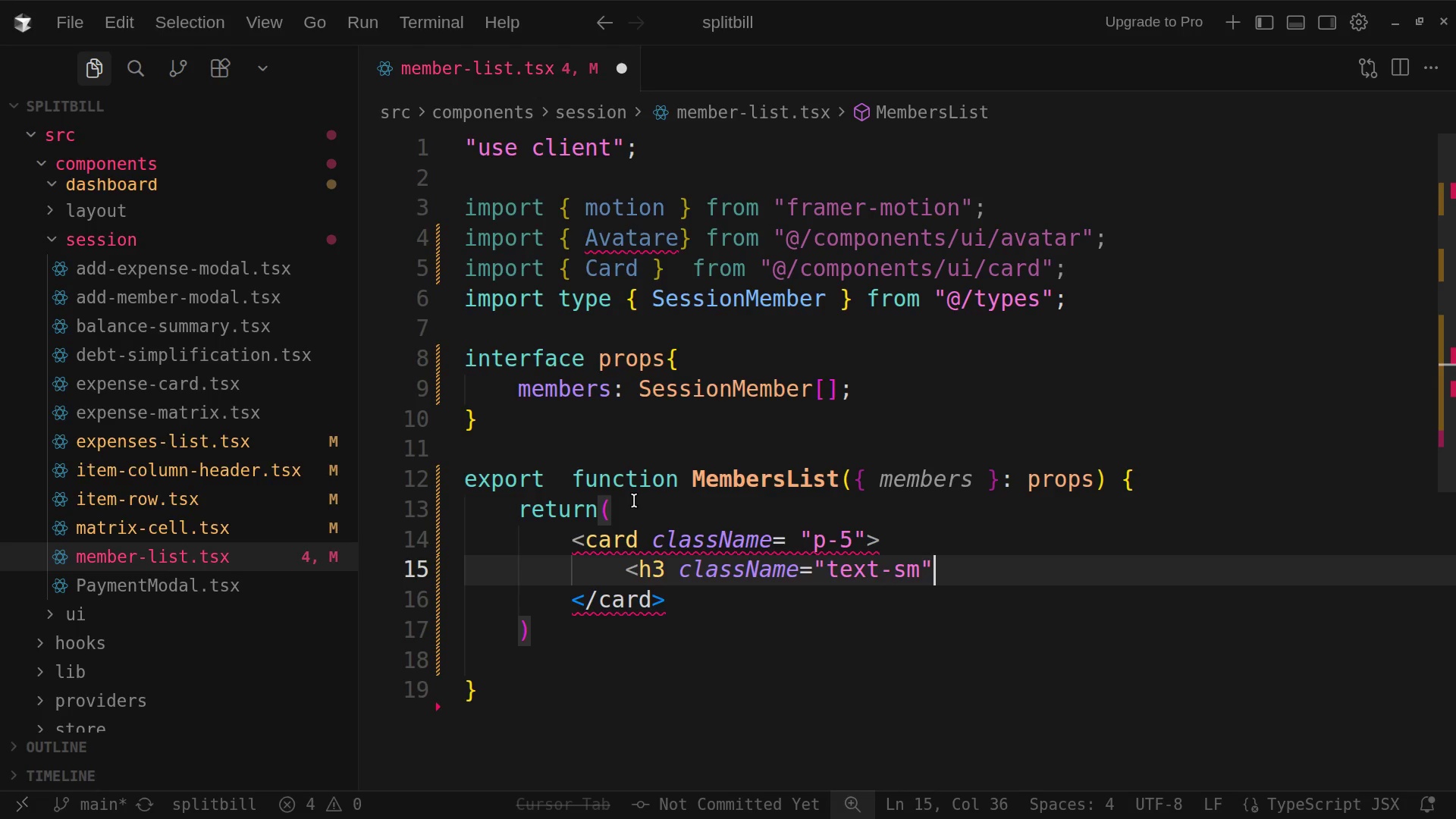 
type( font)
 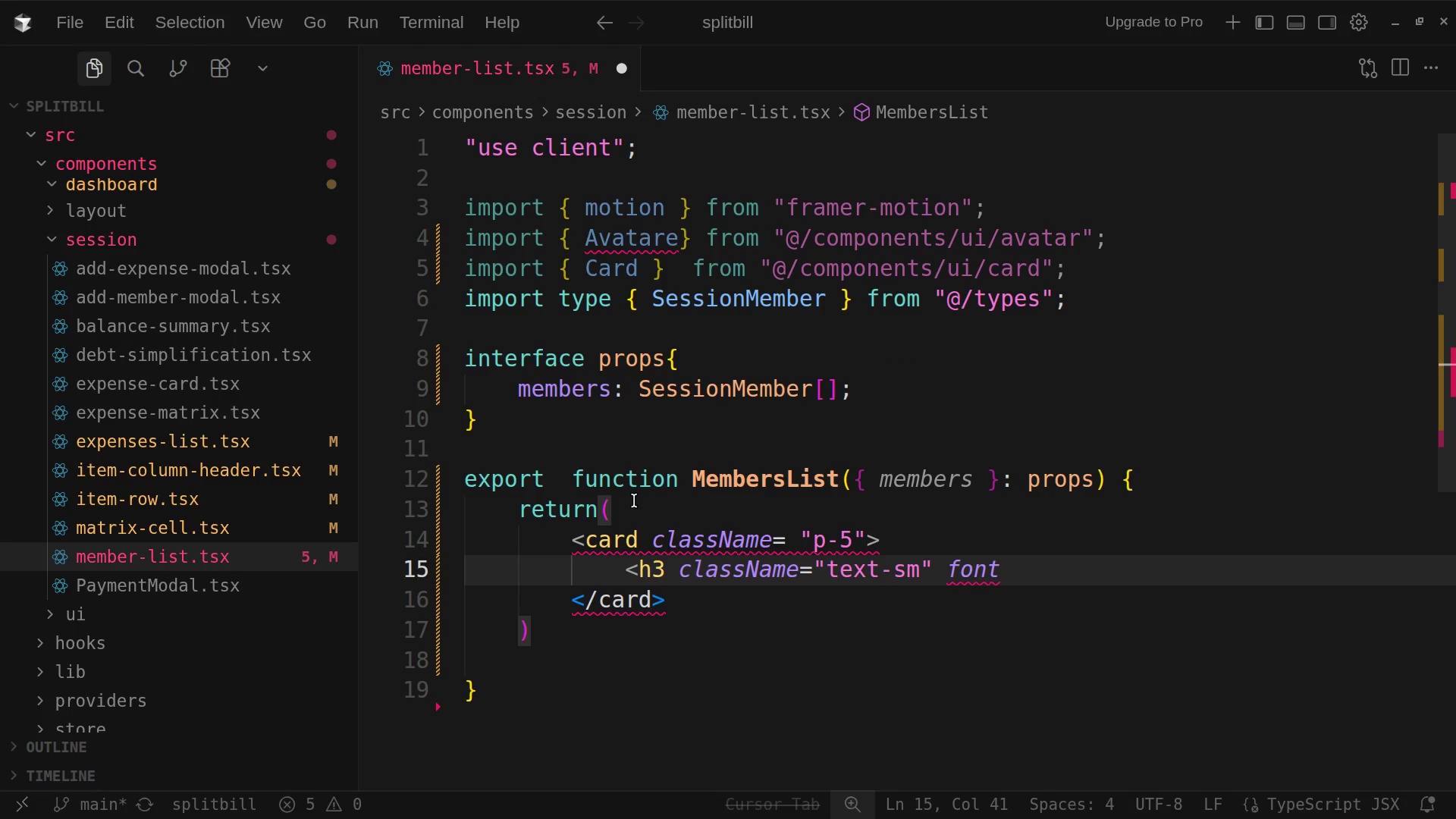 
hold_key(key=ShiftLeft, duration=0.71)
 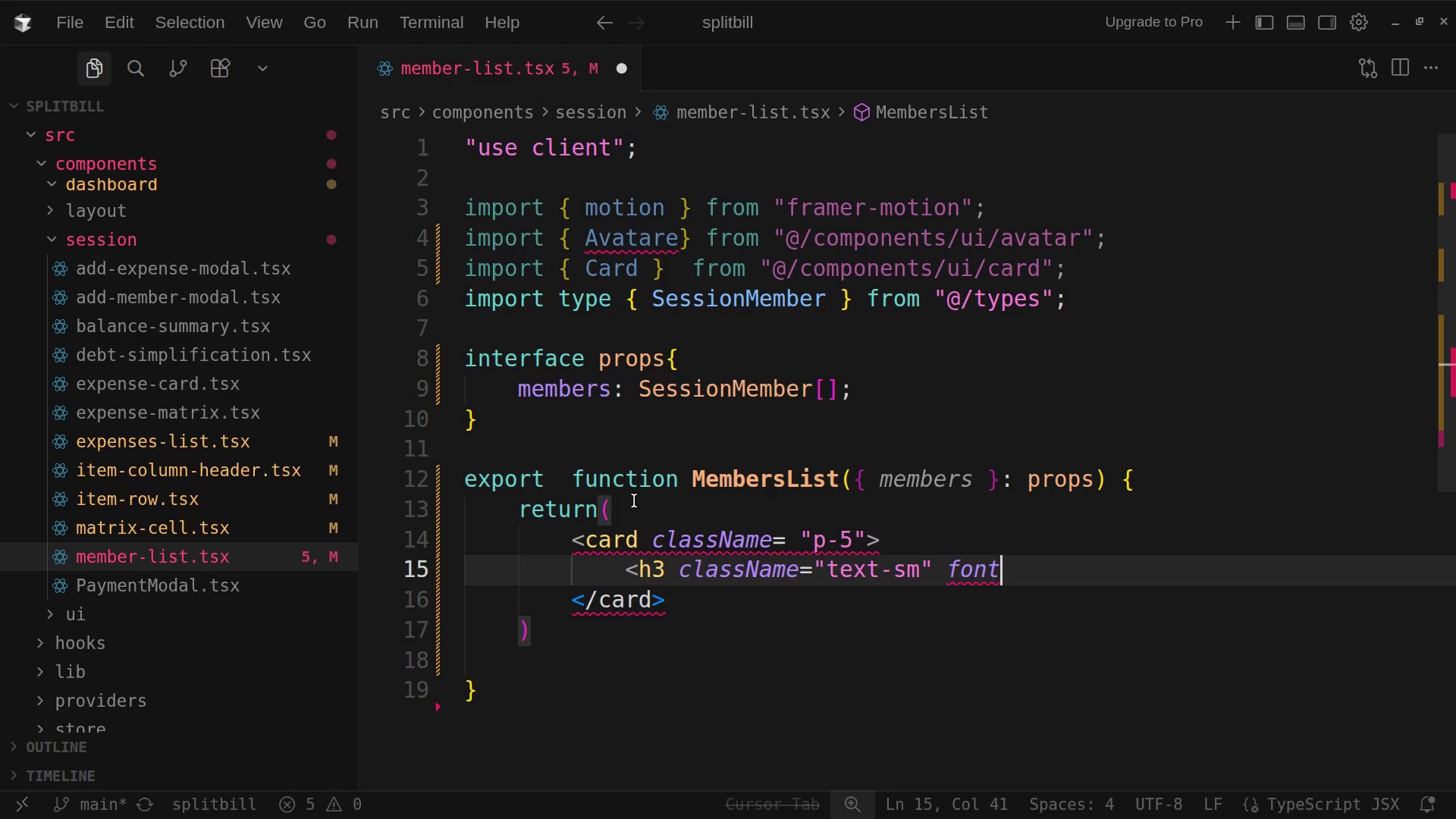 
key(Minus)
 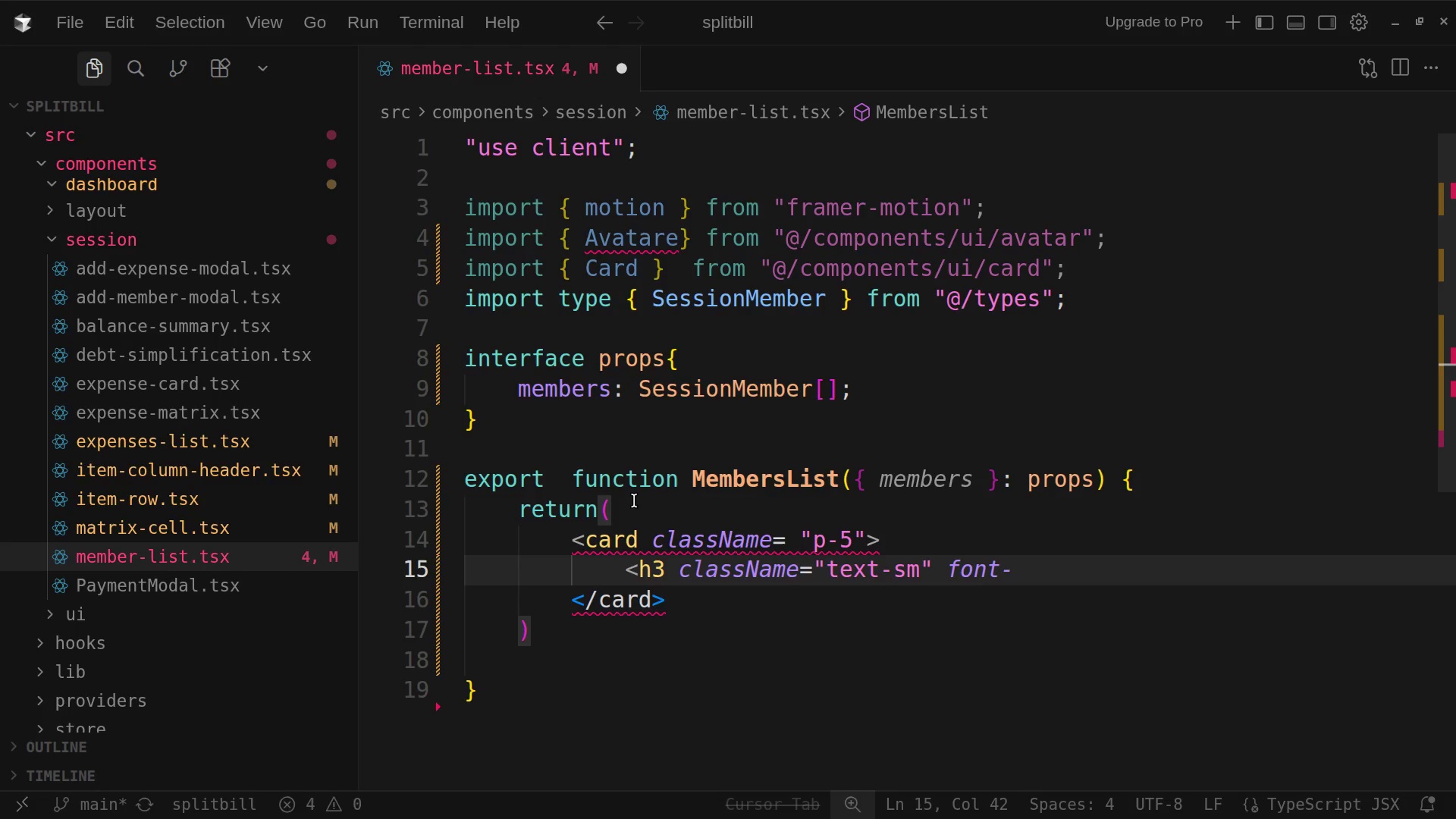 
key(B)
 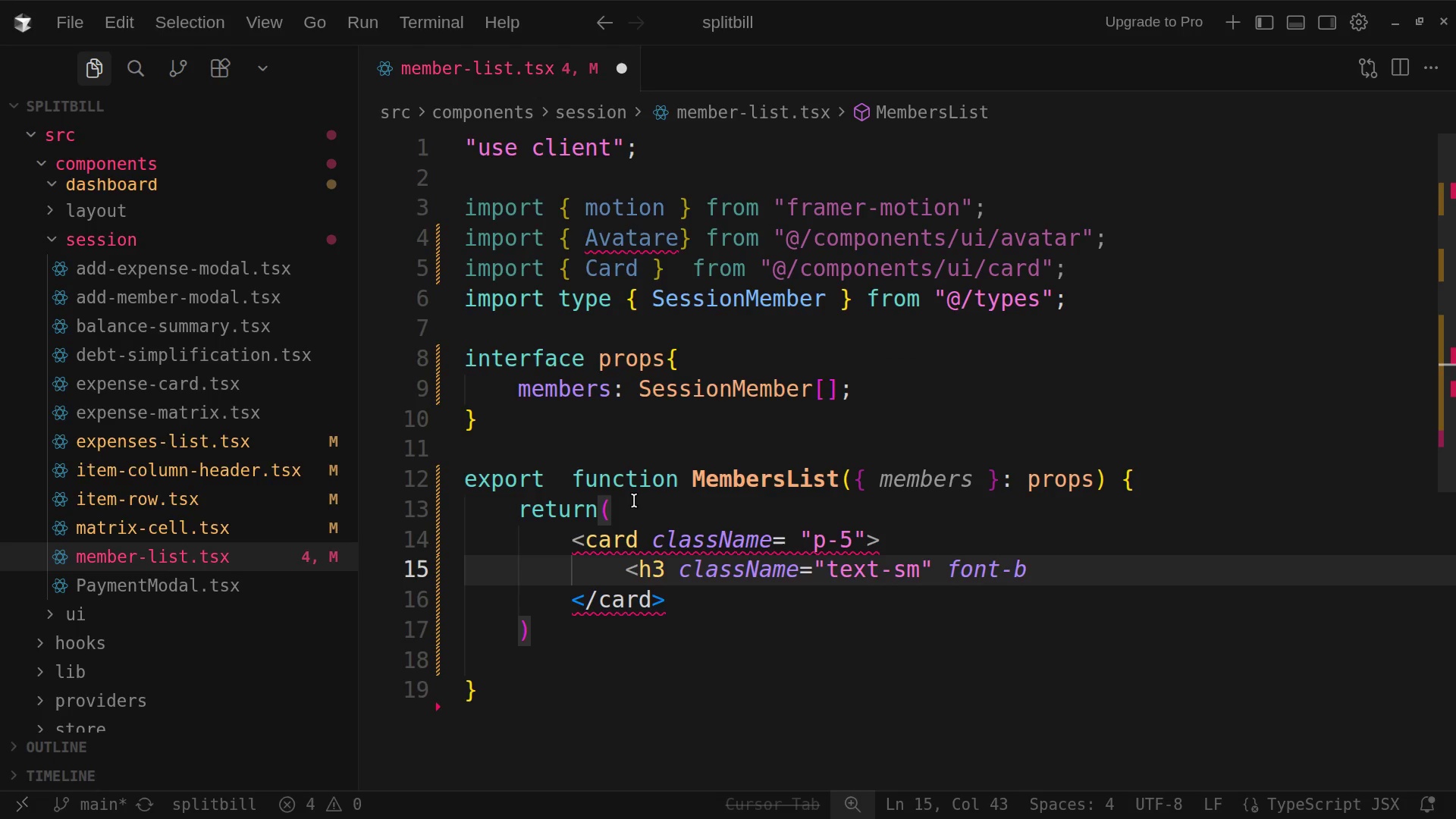 
type(ols)
key(Backspace)
type(d)
 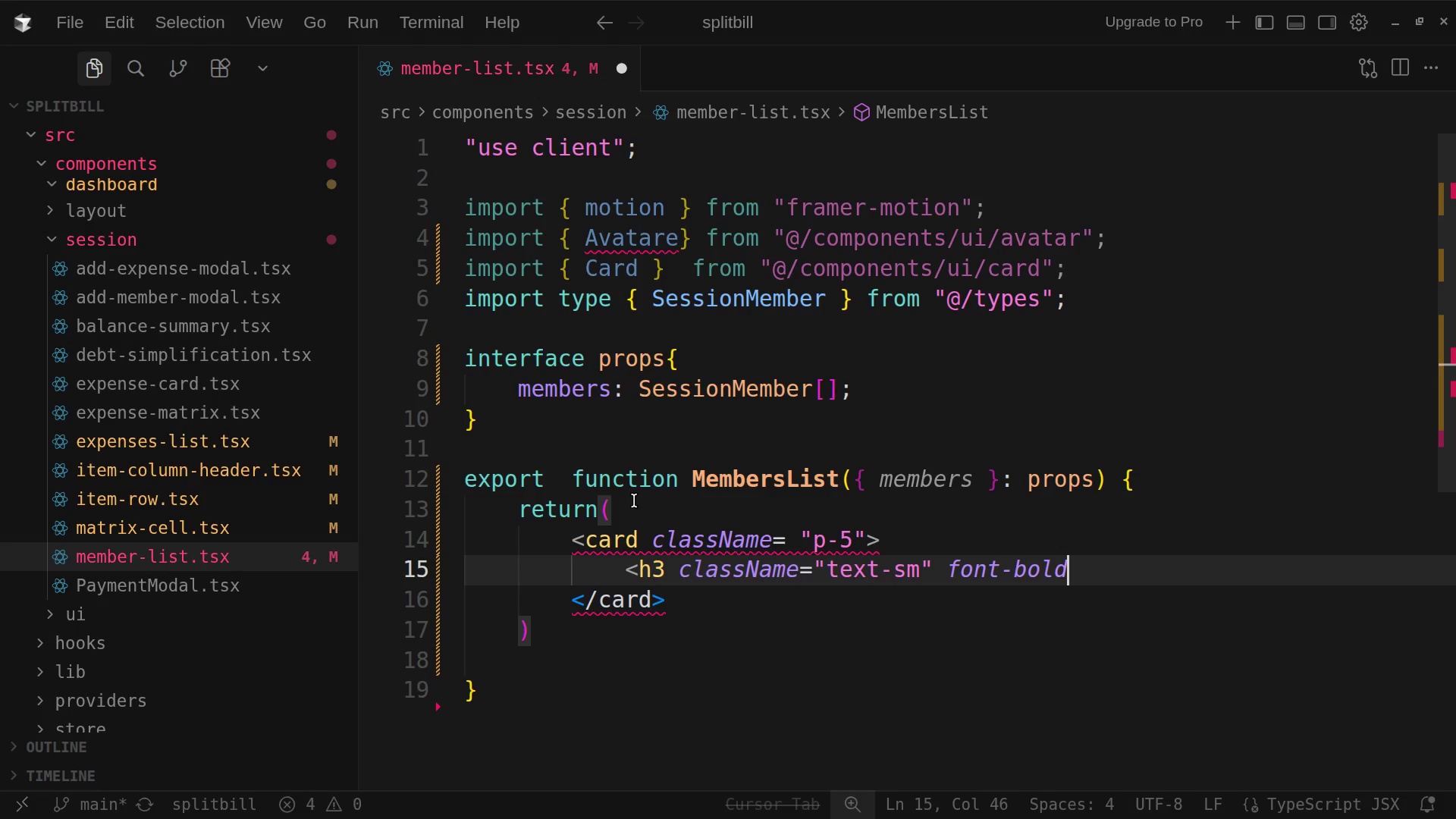 
wait(13.13)
 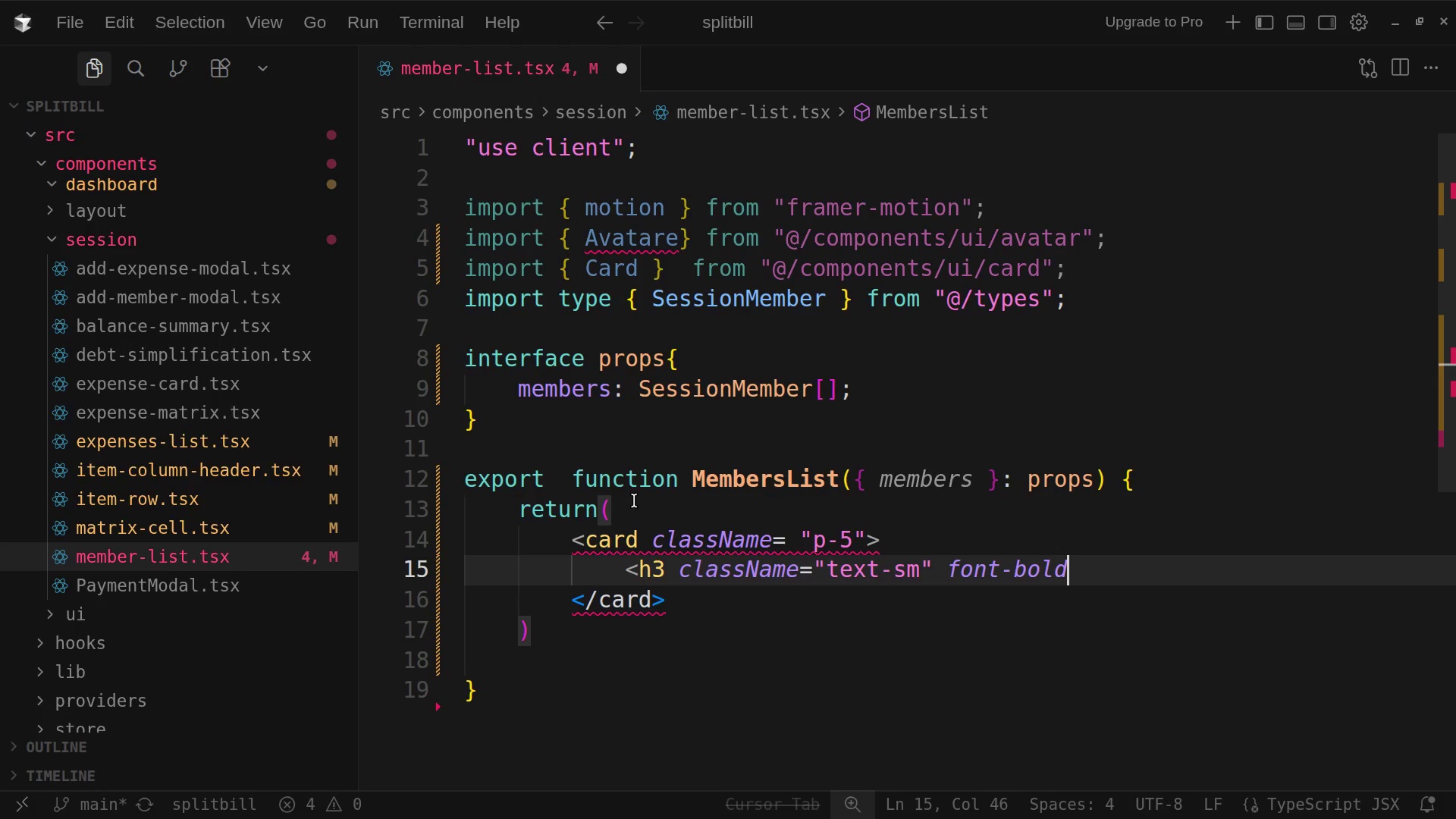 
type( text slate)
 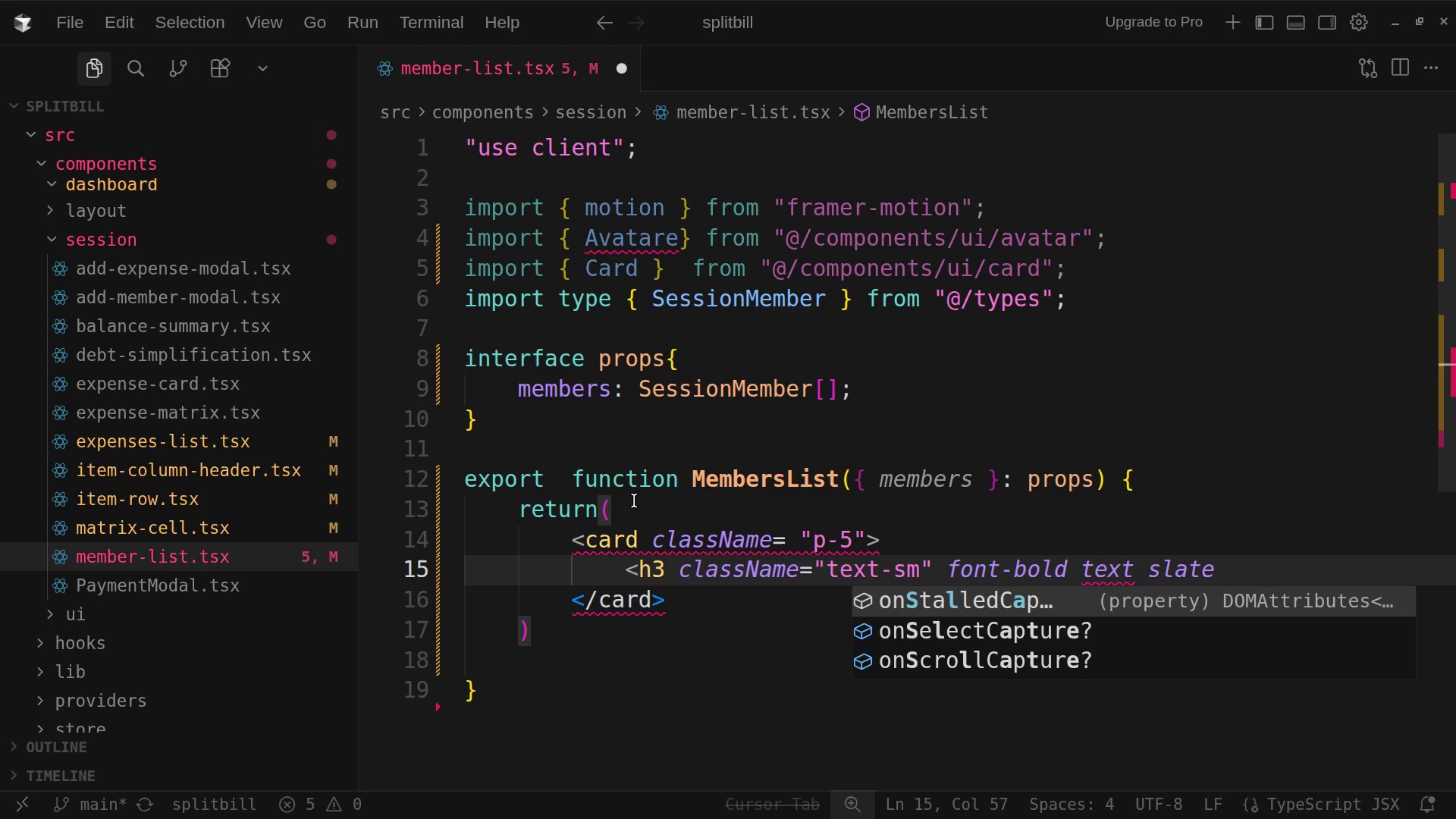 
left_click([634, 500])
 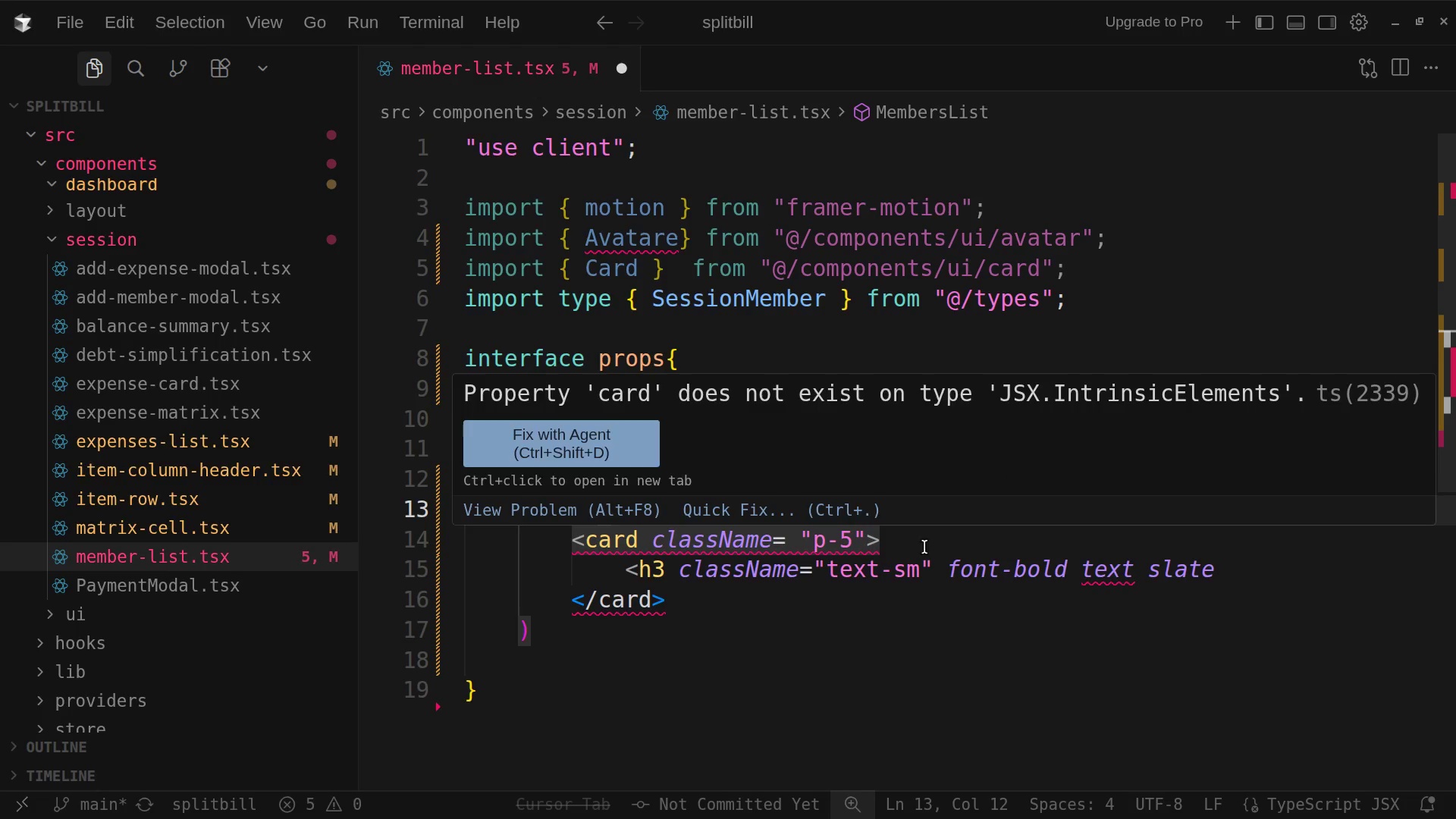 
wait(6.65)
 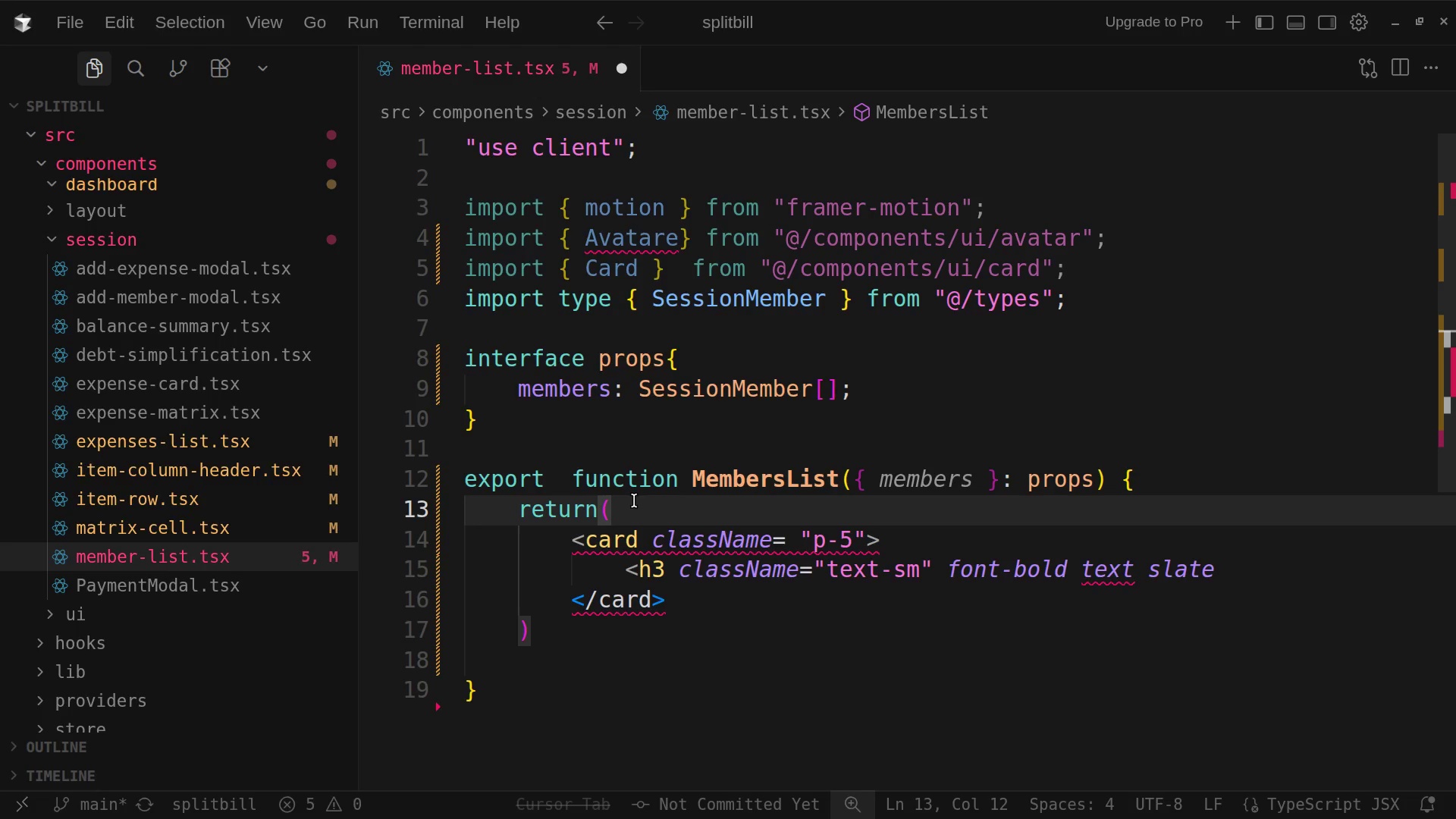 
left_click([1219, 579])
 